 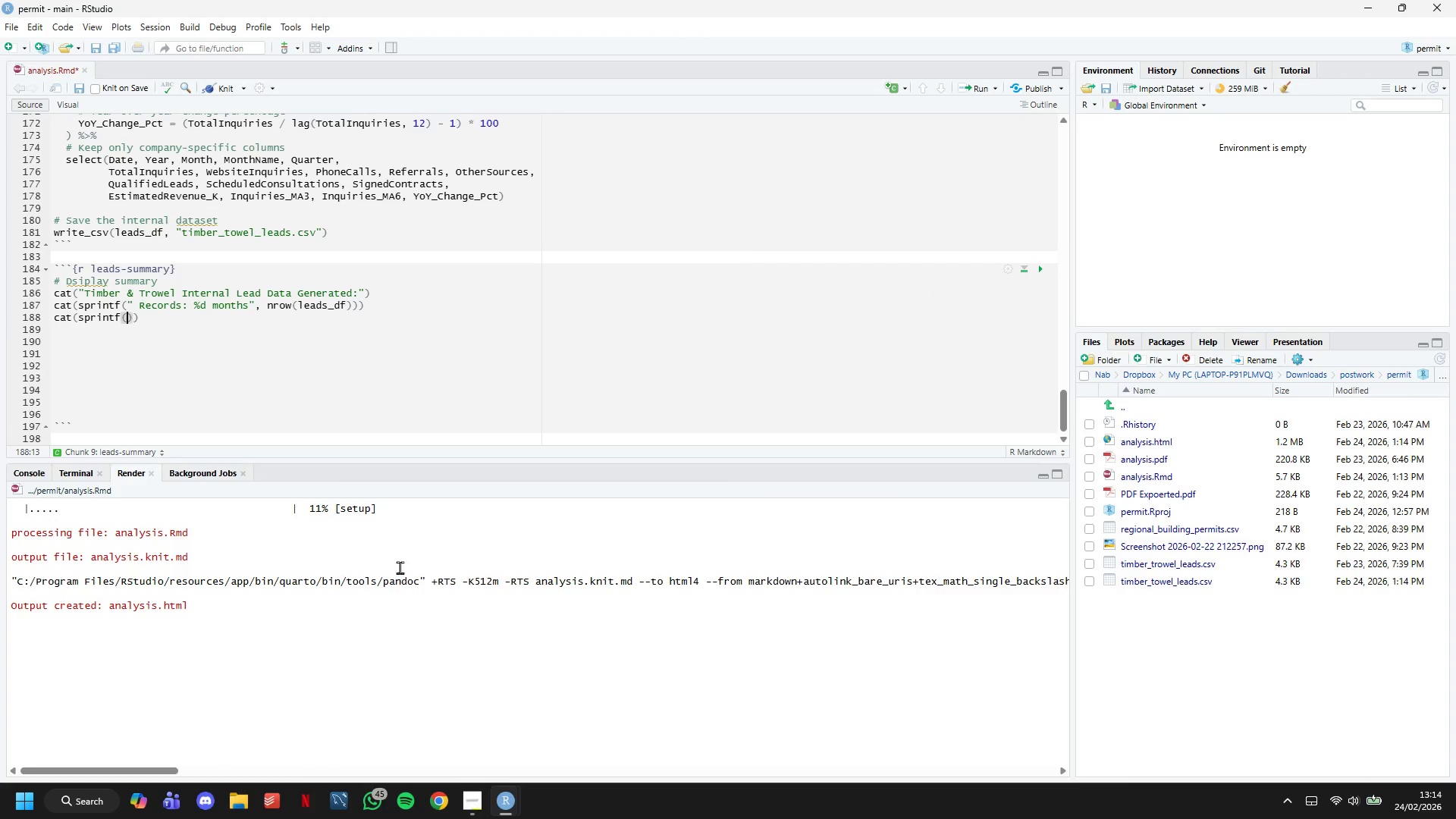 
type(" Toa)
key(Backspace)
type(tal Inquiries )
key(Backspace)
type(: %a)
 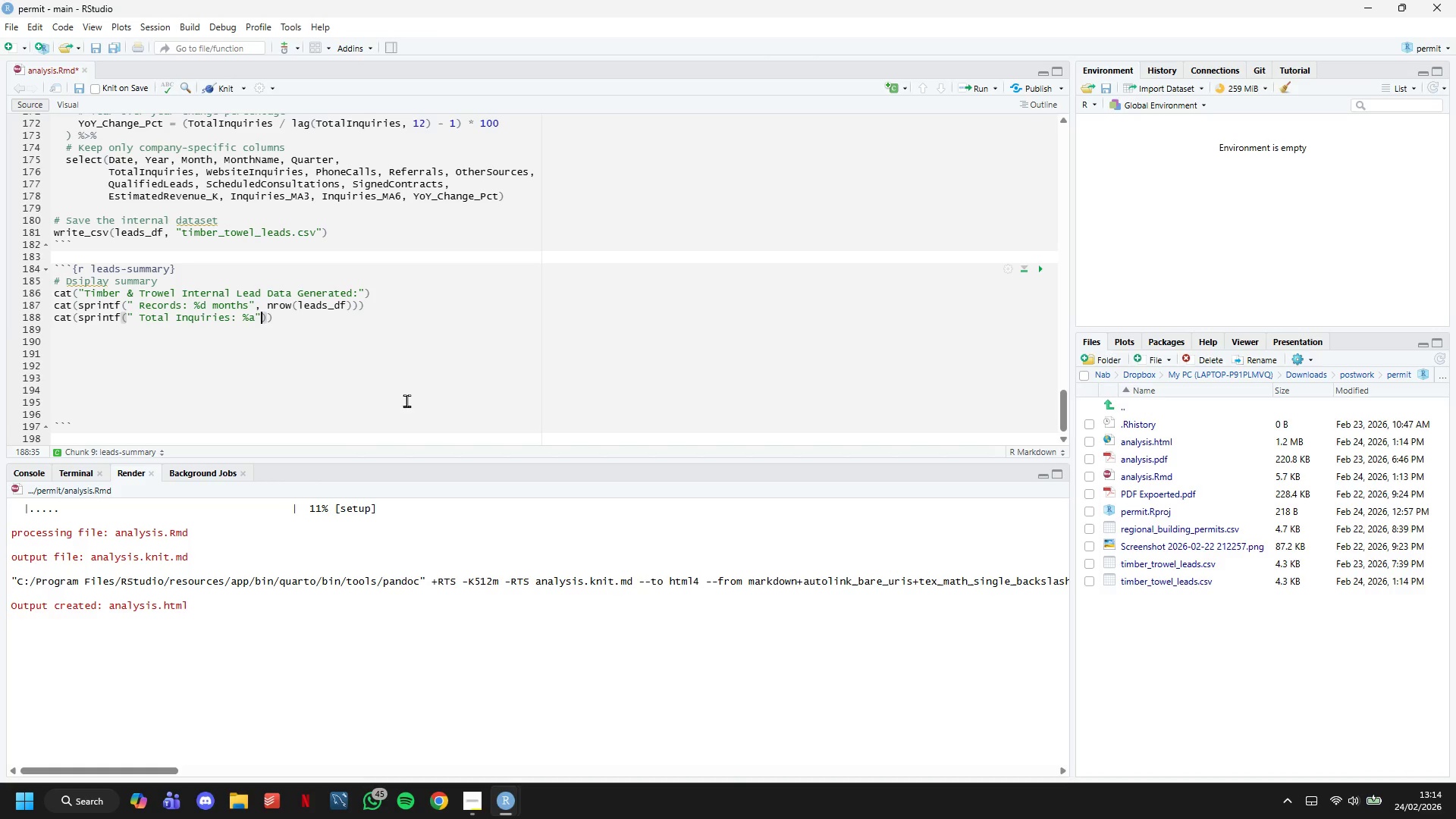 
 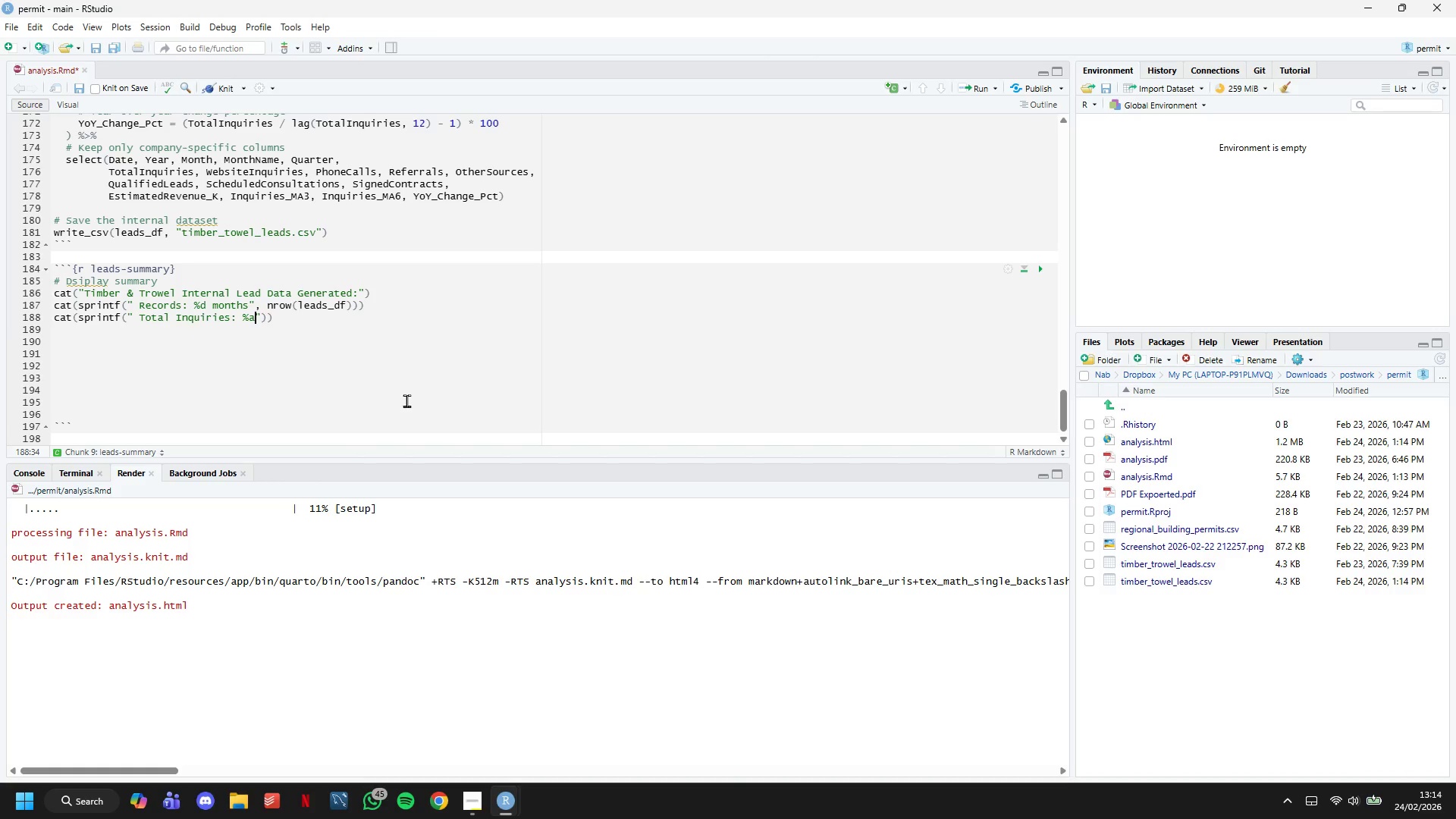 
key(ArrowRight)
 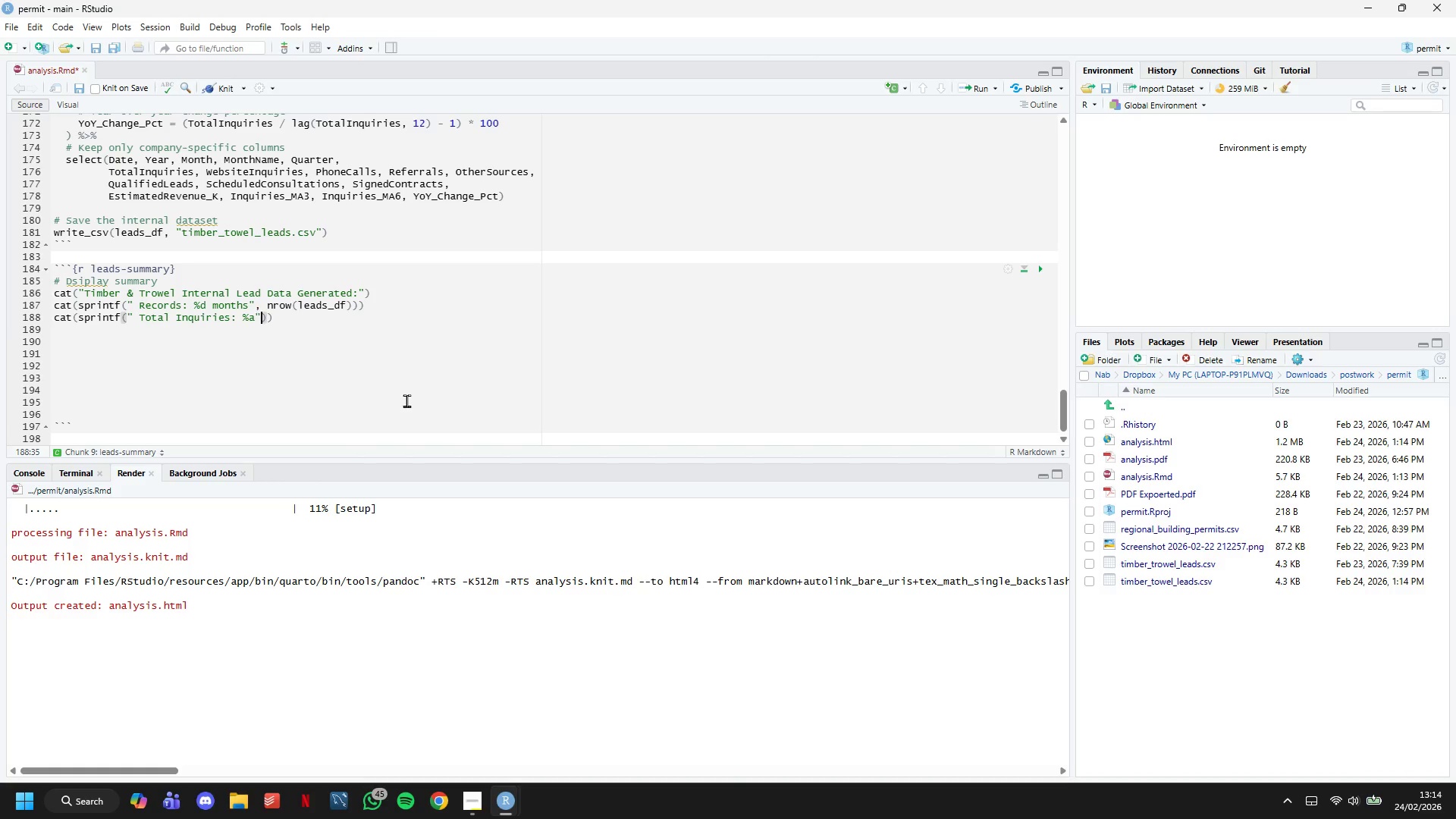 
key(ArrowLeft)
 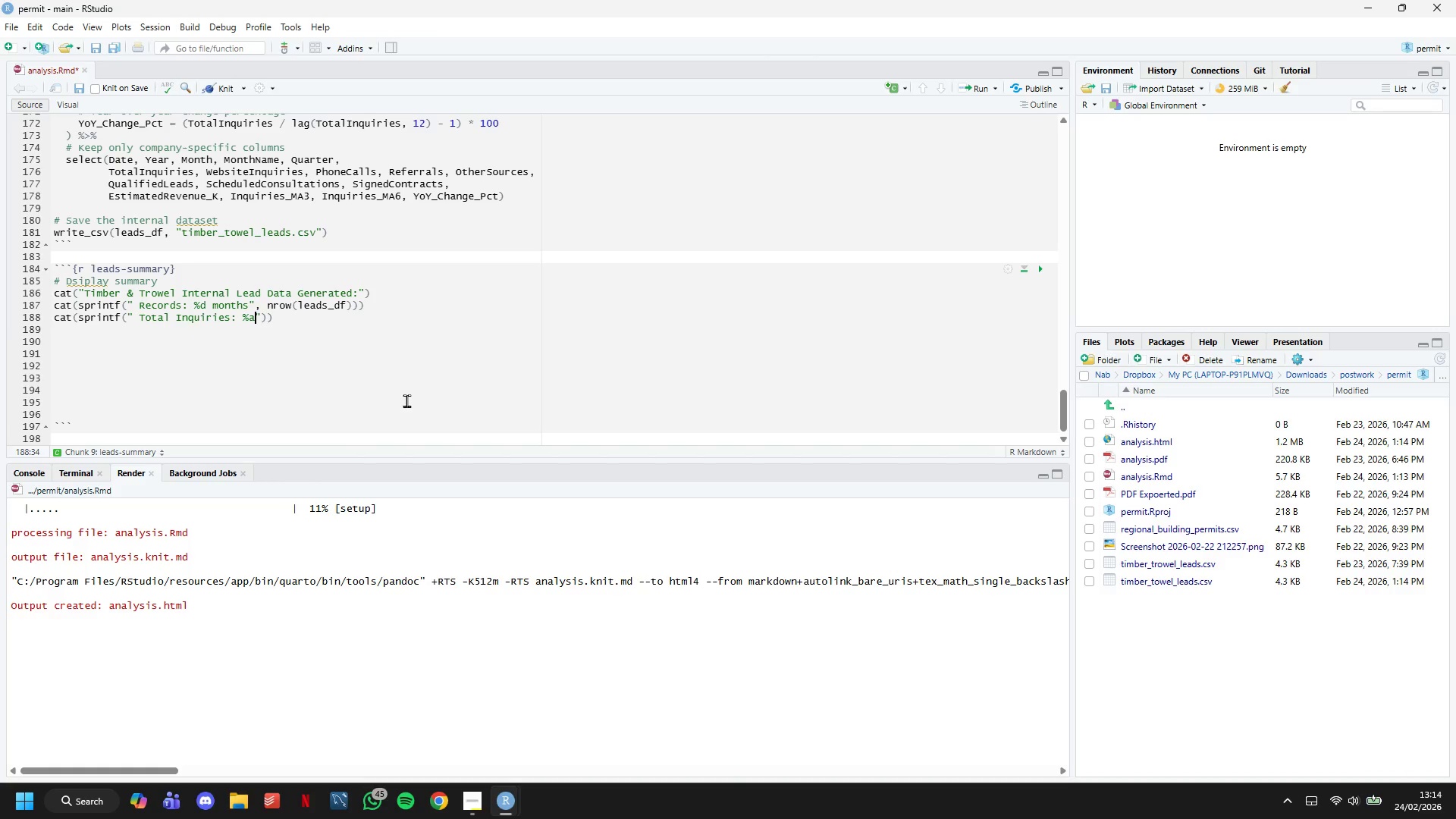 
key(Backspace)
 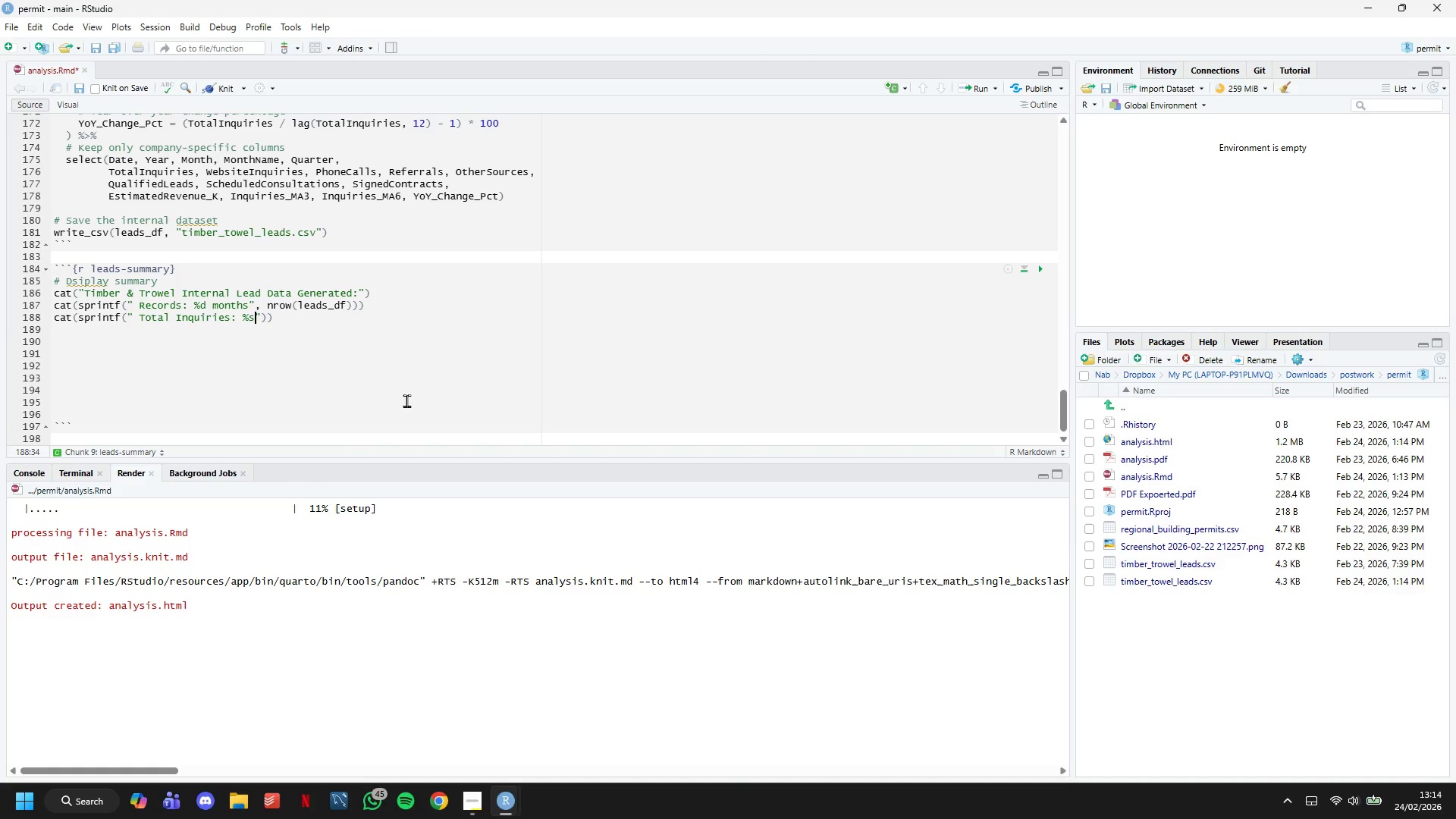 
key(S)
 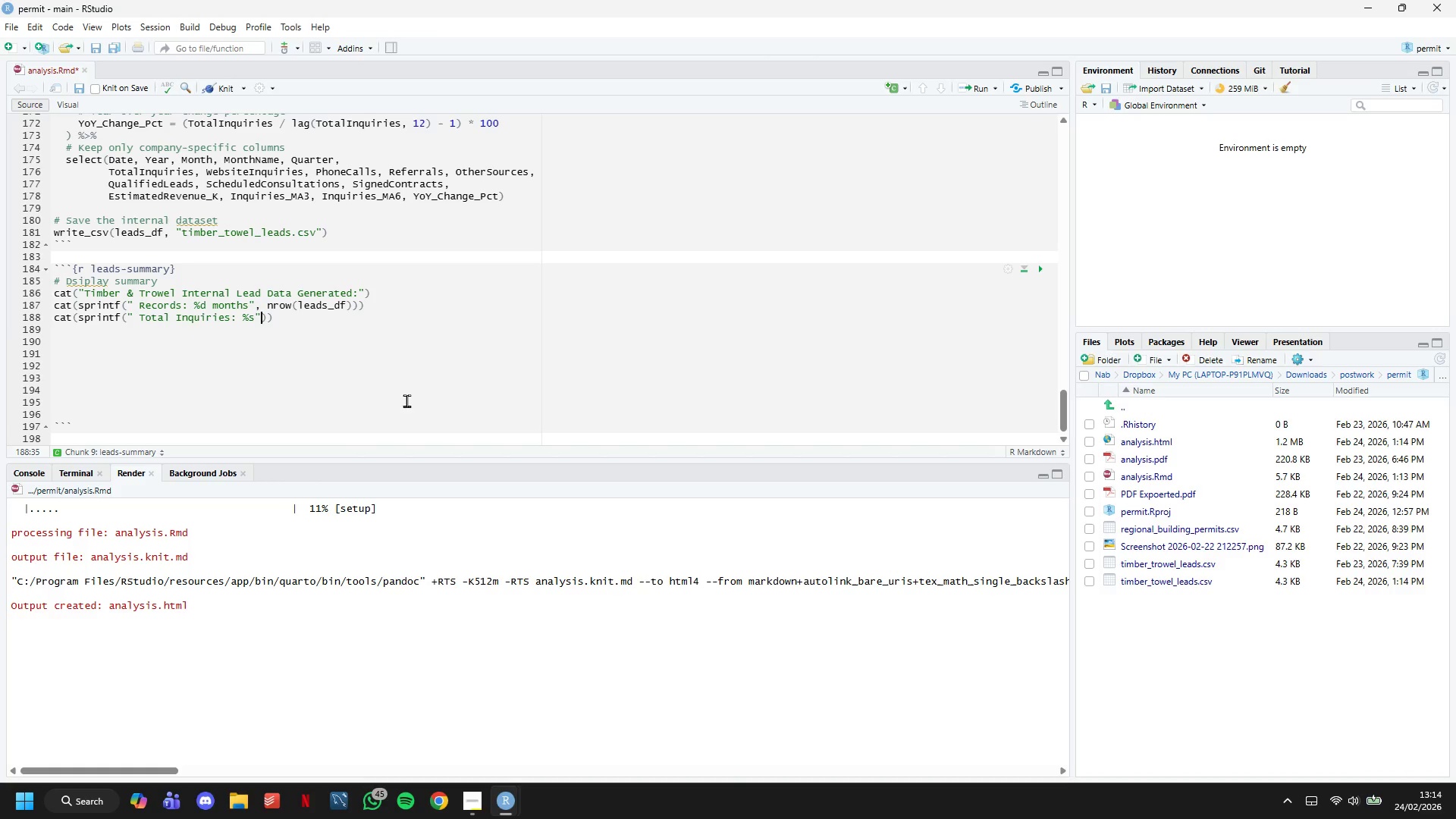 
key(ArrowRight)
 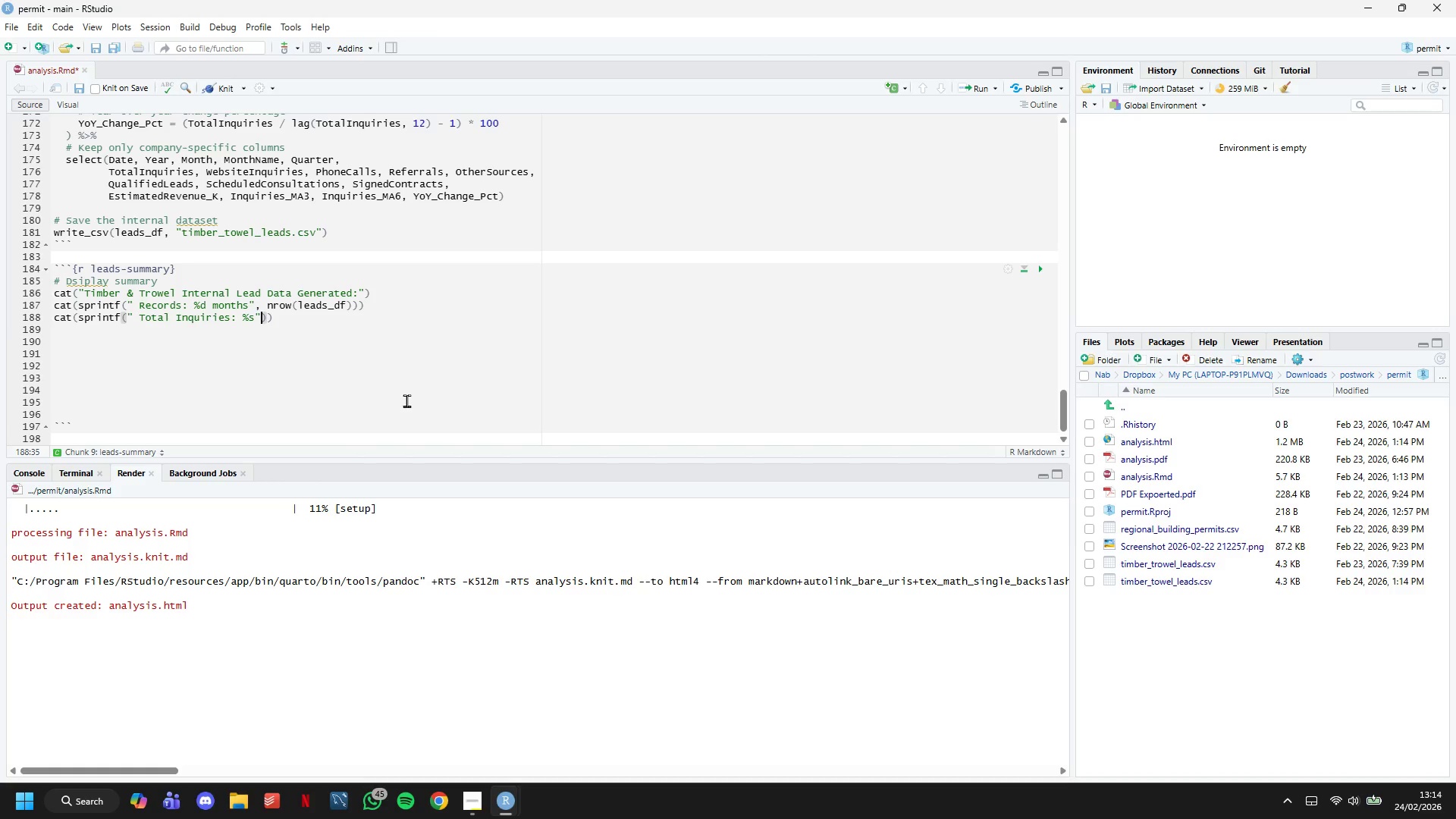 
type(, format(sum(leads_df%)
key(Backspace)
type($TotalInquiries)
 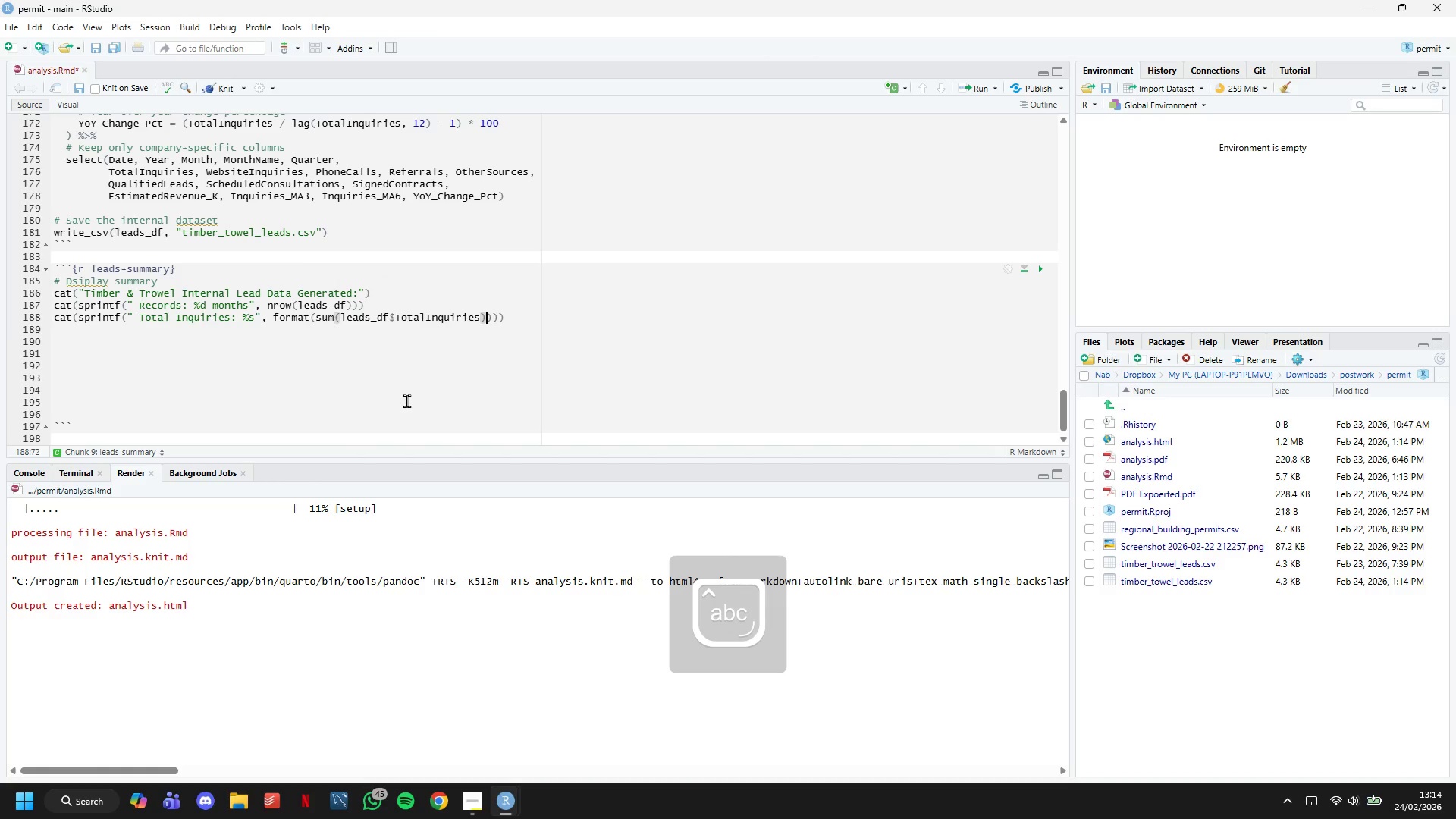 
 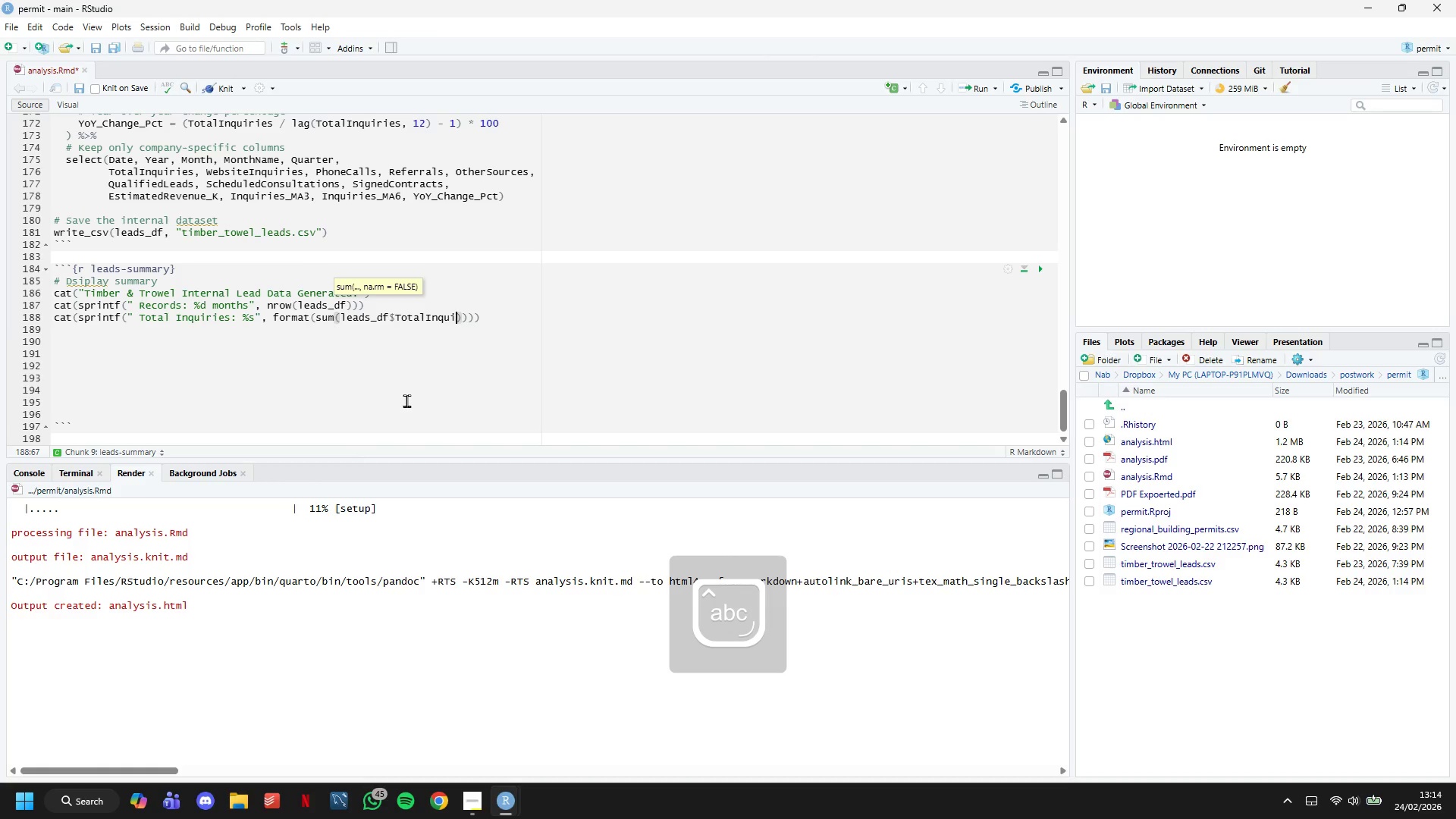 
key(ArrowRight)
 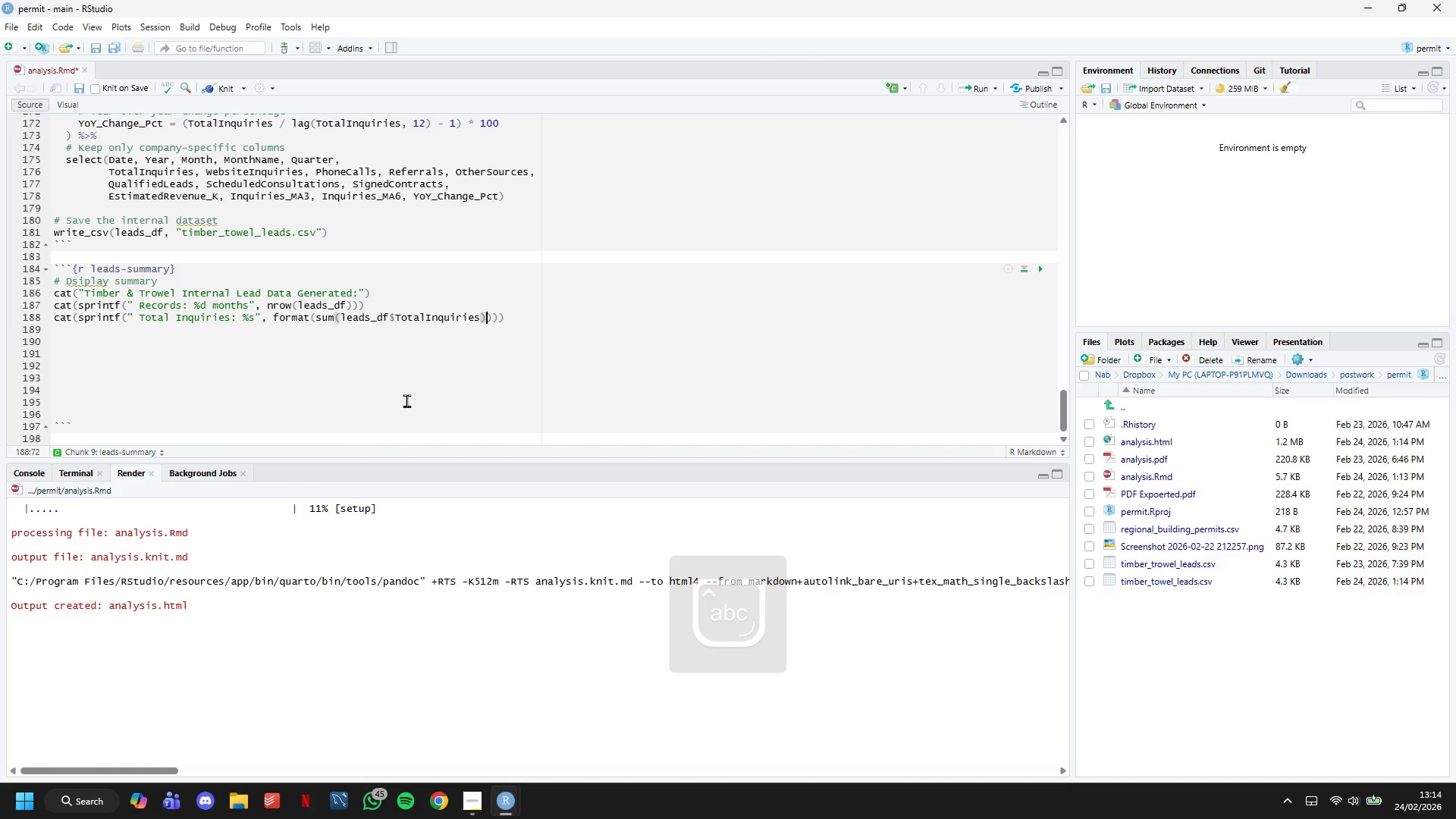 
type(, big.mark = ",)
 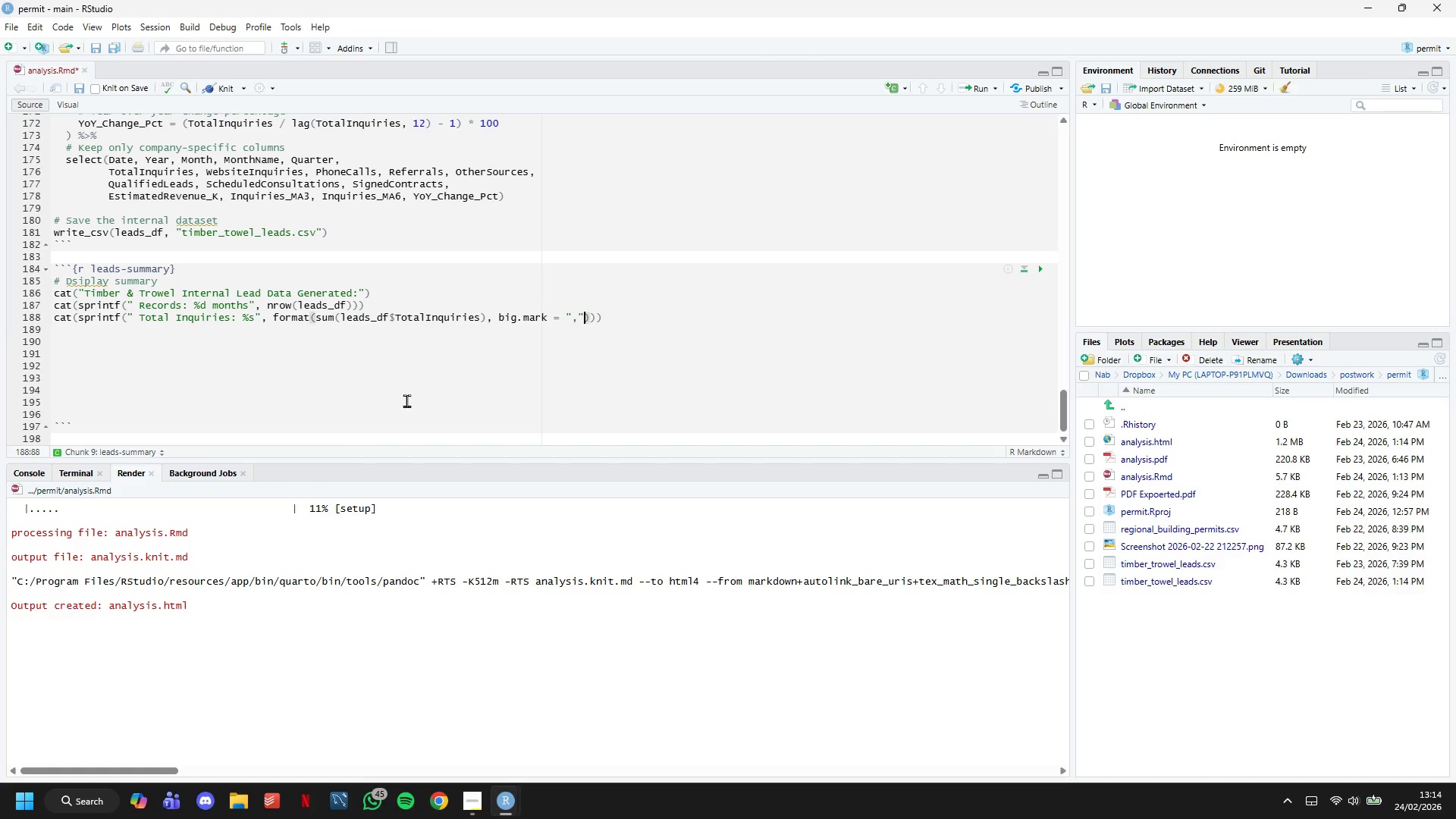 
 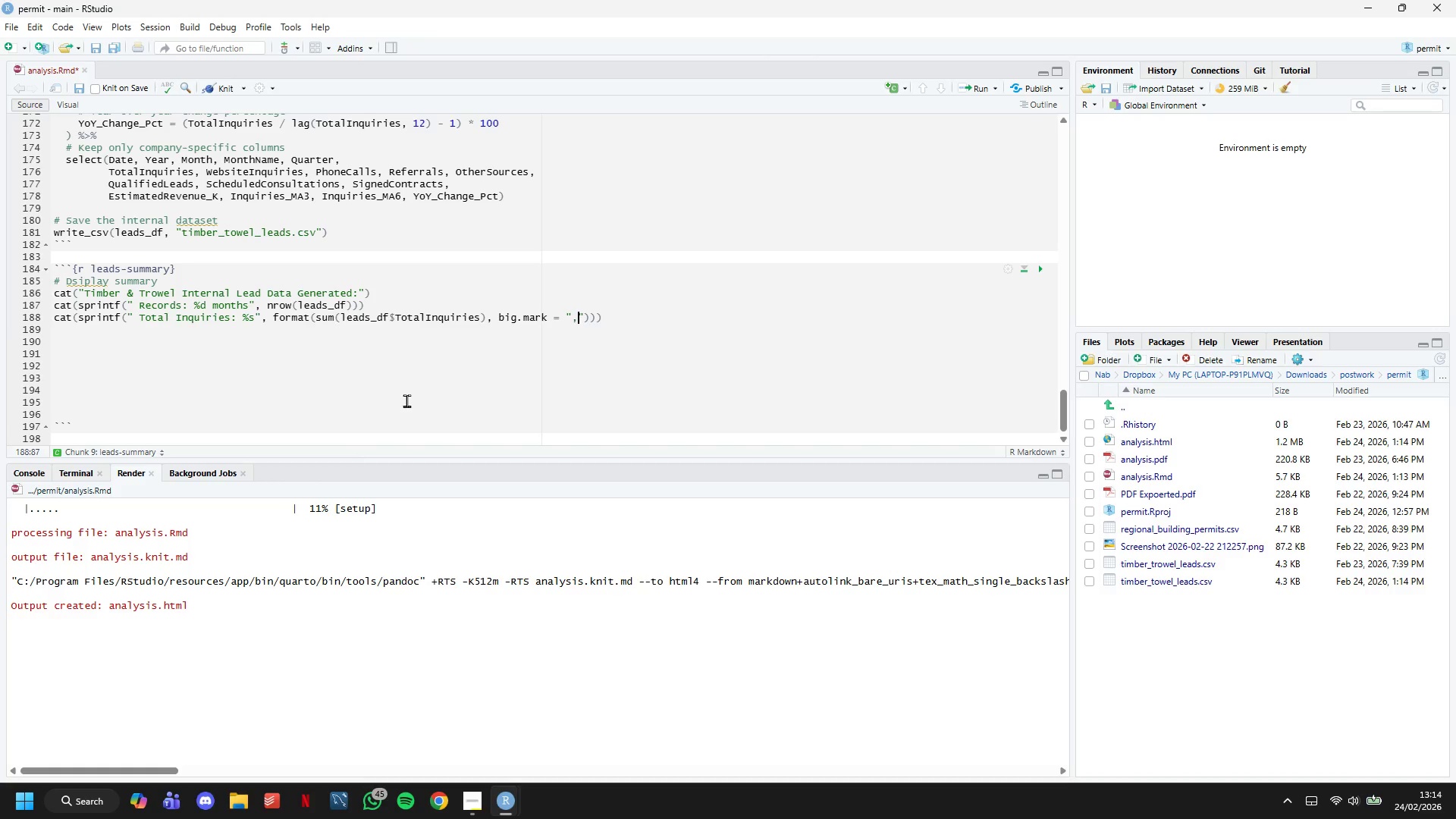 
key(ArrowRight)
 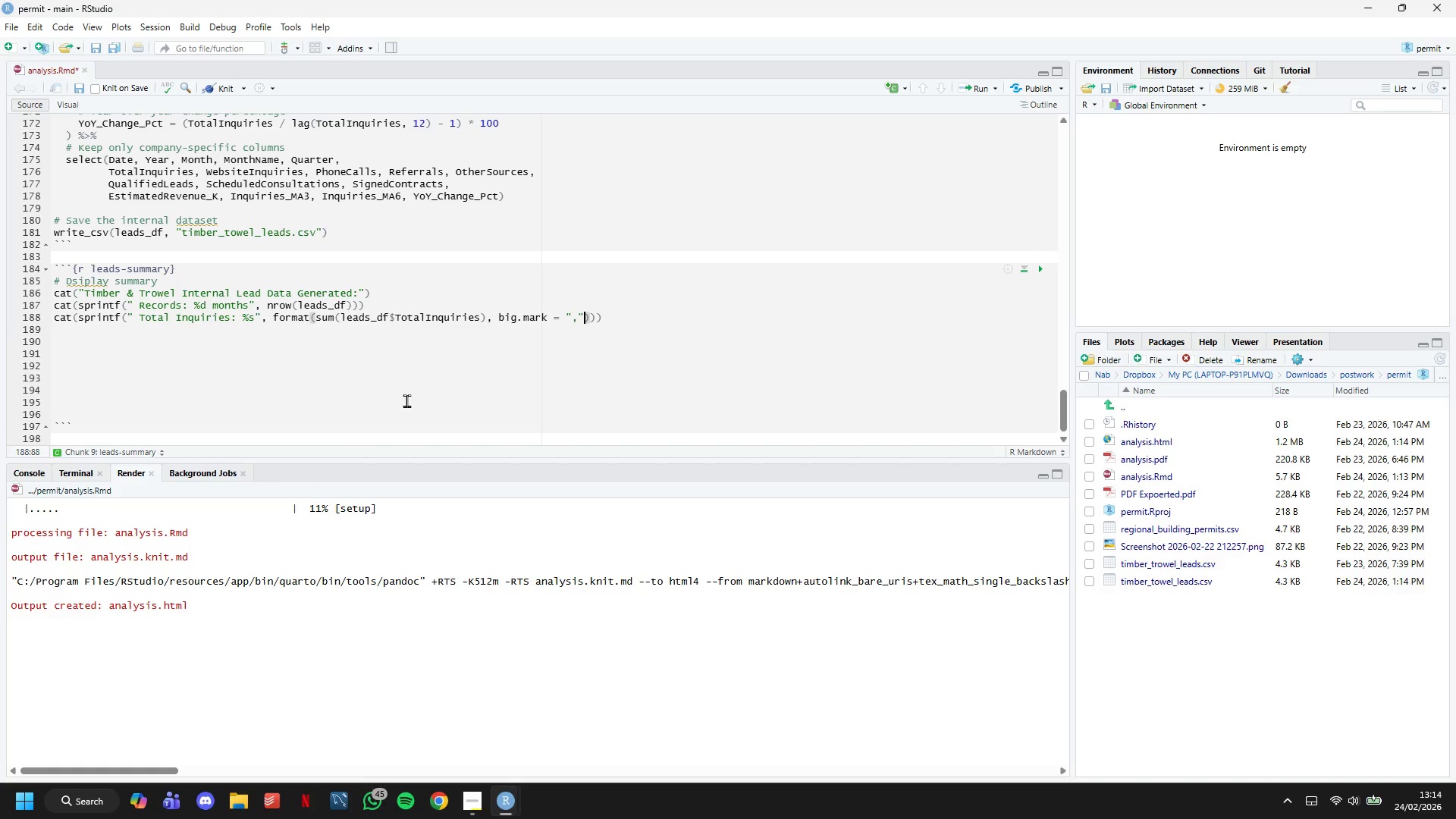 
key(ArrowRight)
 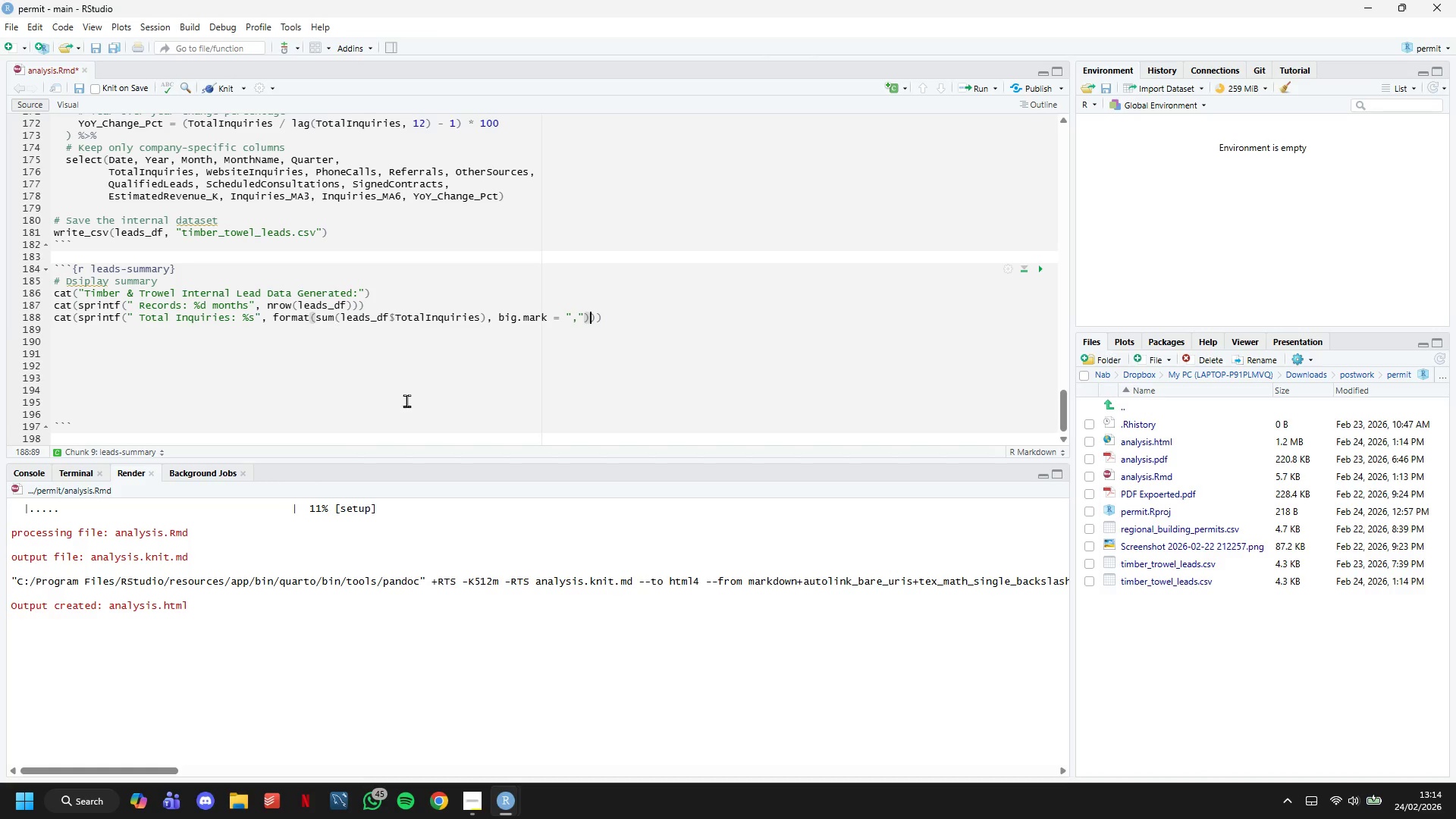 
key(ArrowRight)
 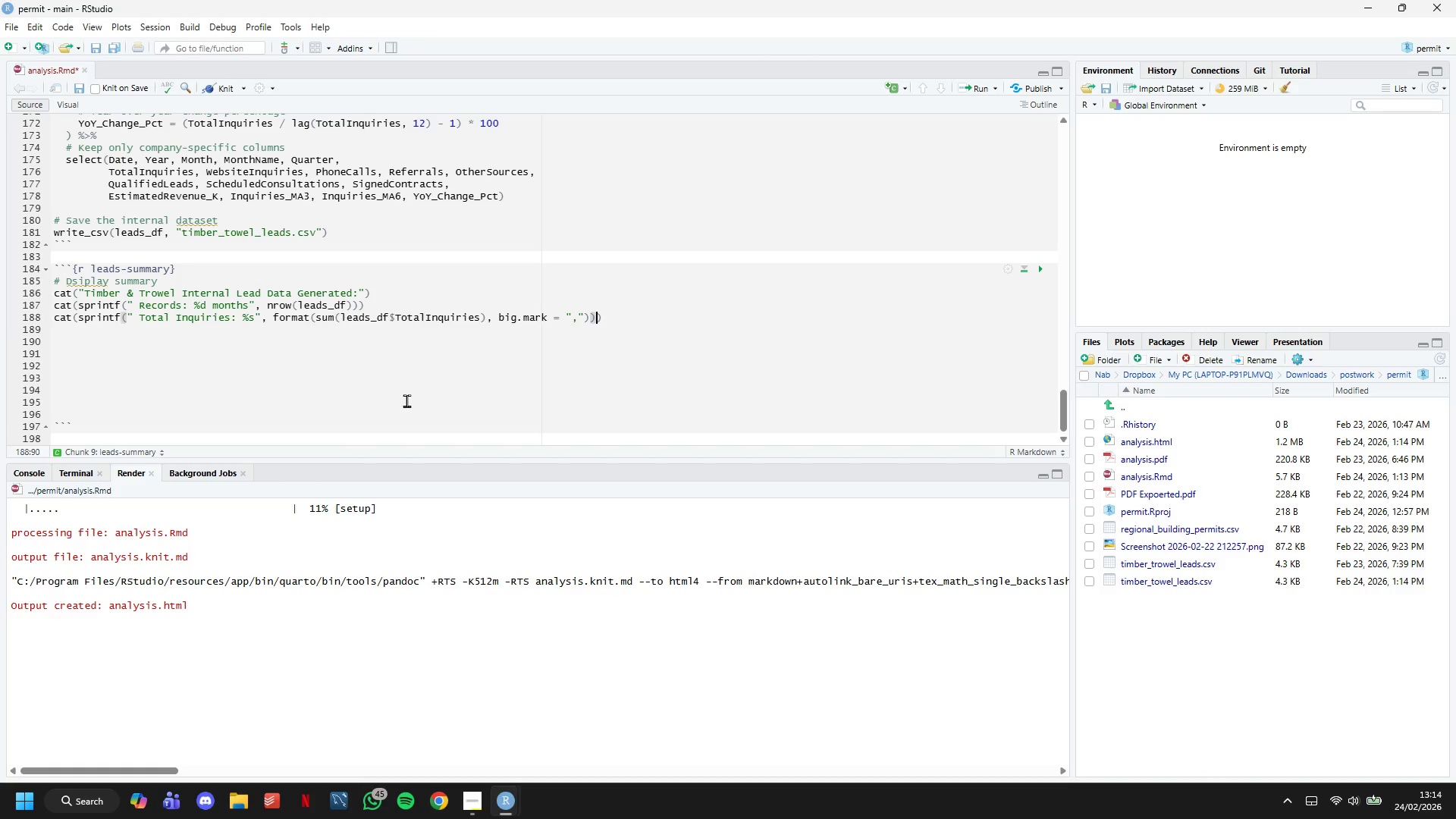 
key(ArrowRight)
 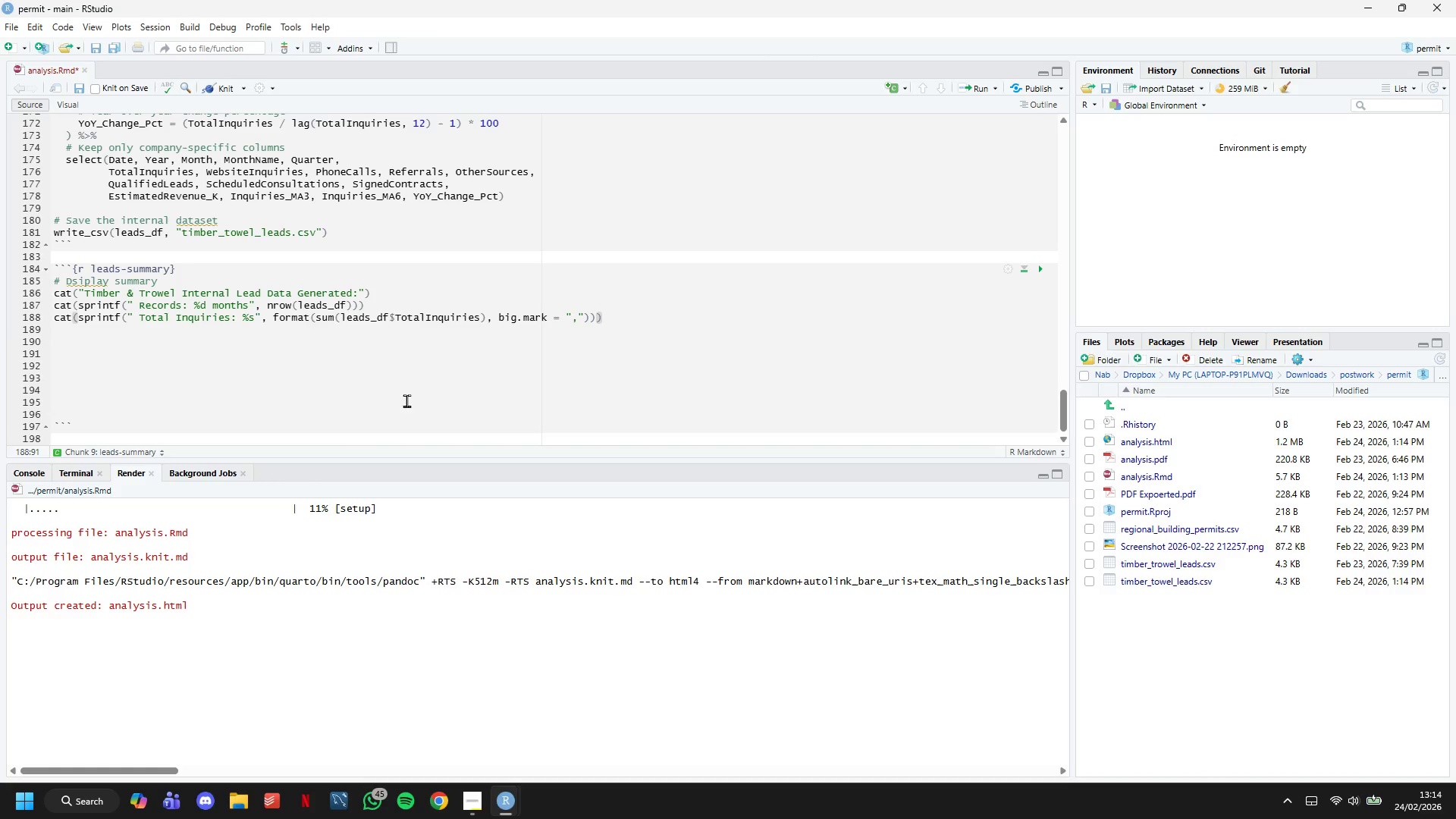 
key(Enter)
 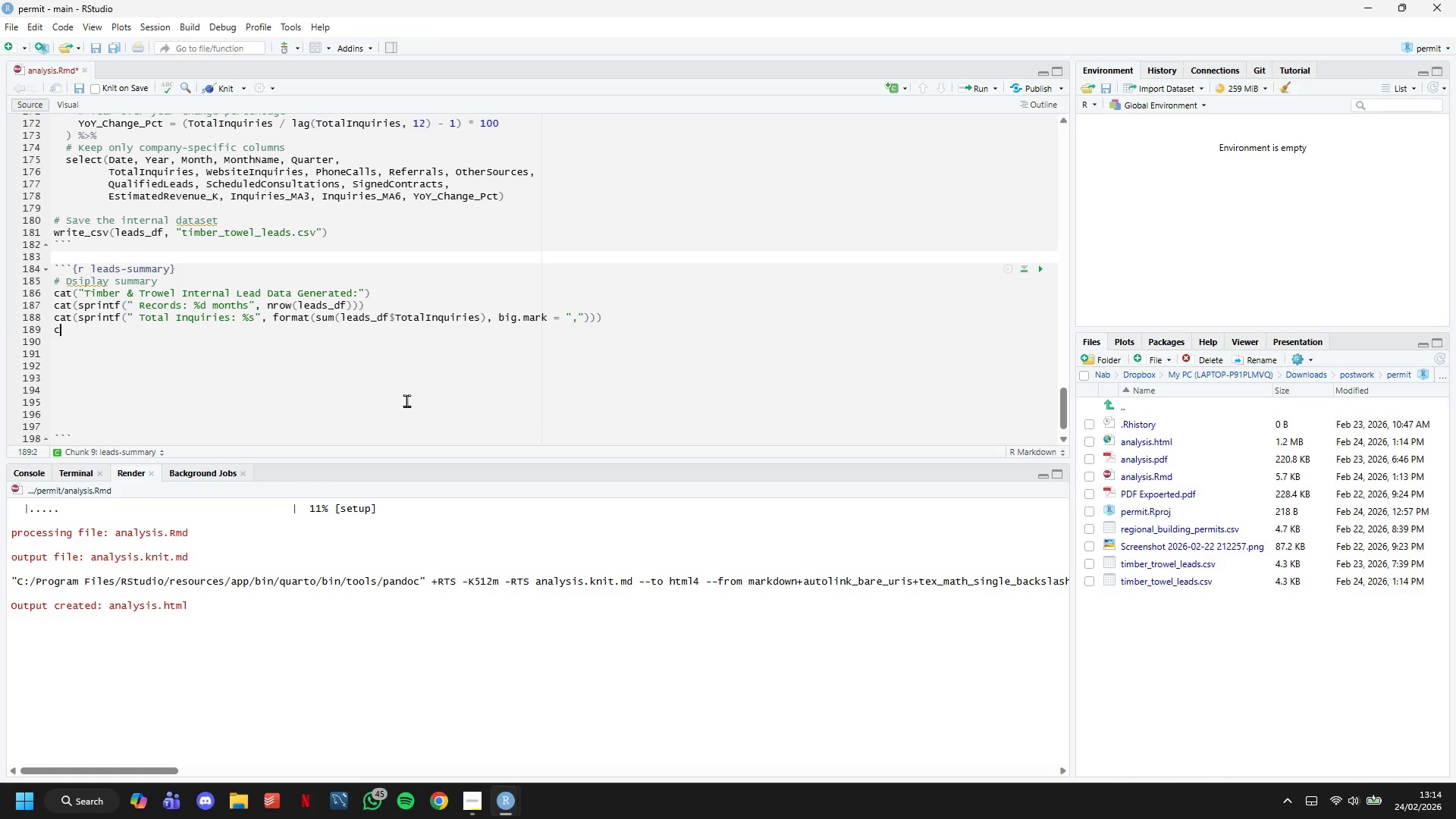 
type(cat(sprintf(" Total contracts: %s)
 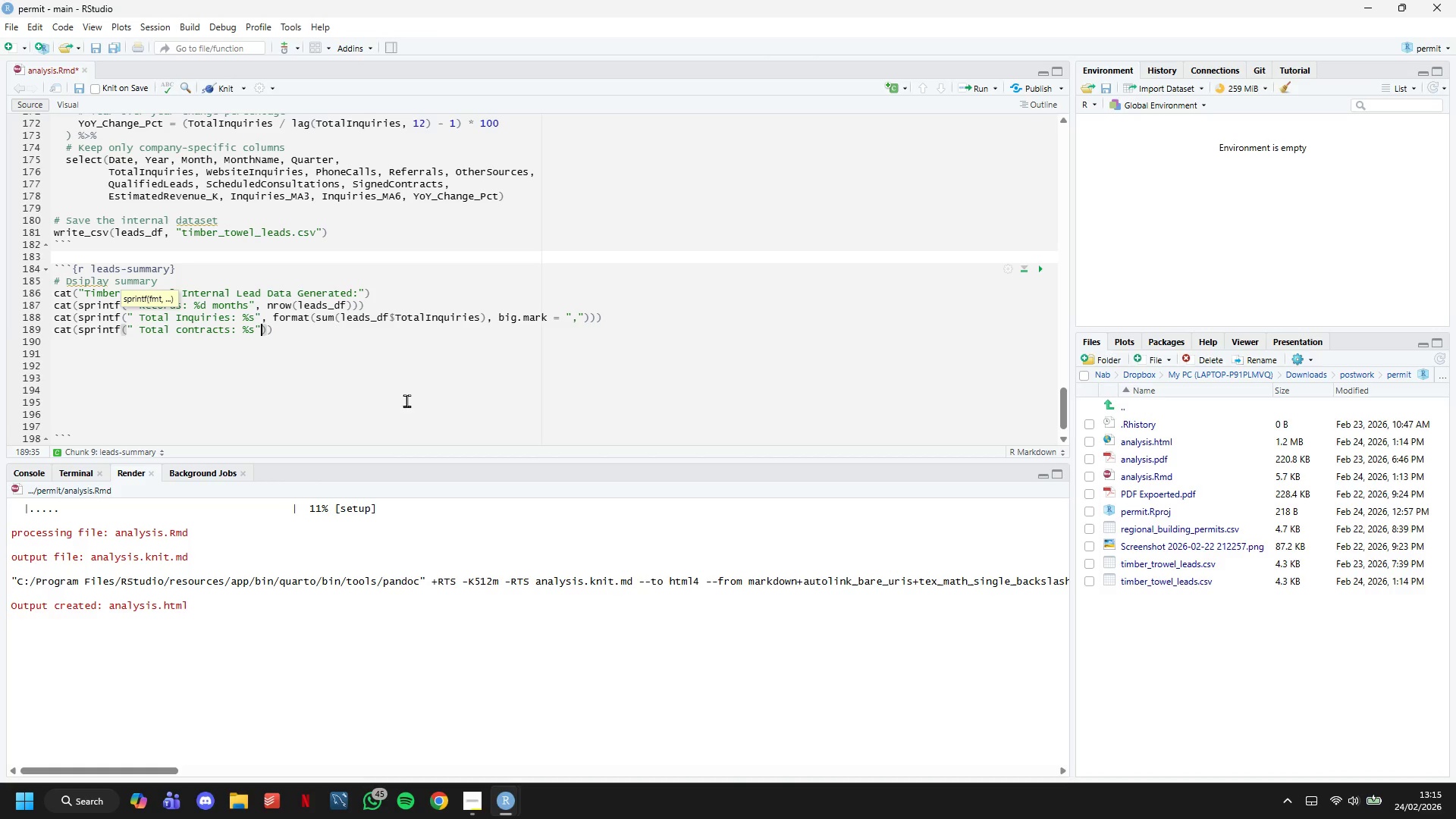 
 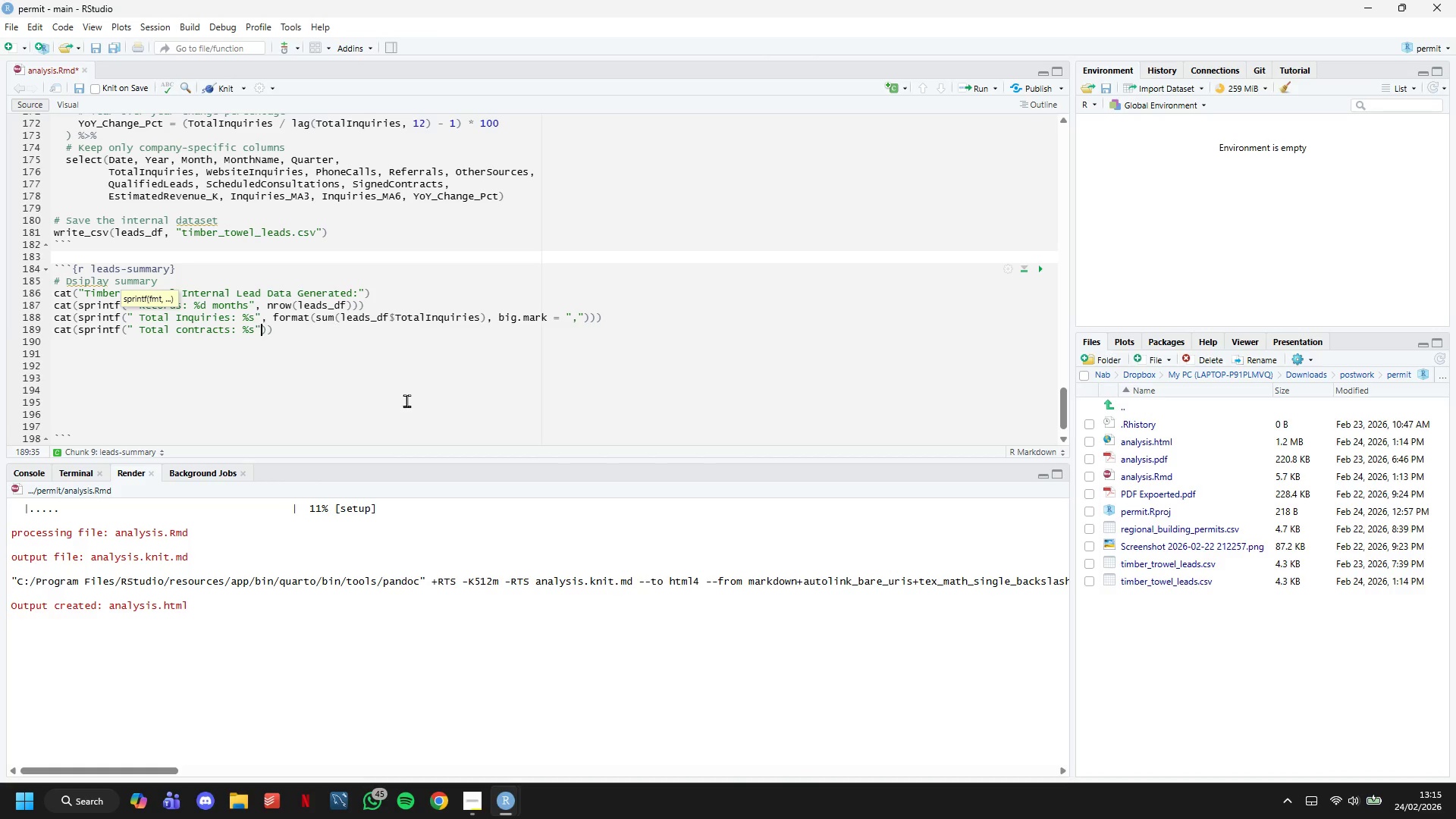 
key(ArrowRight)
 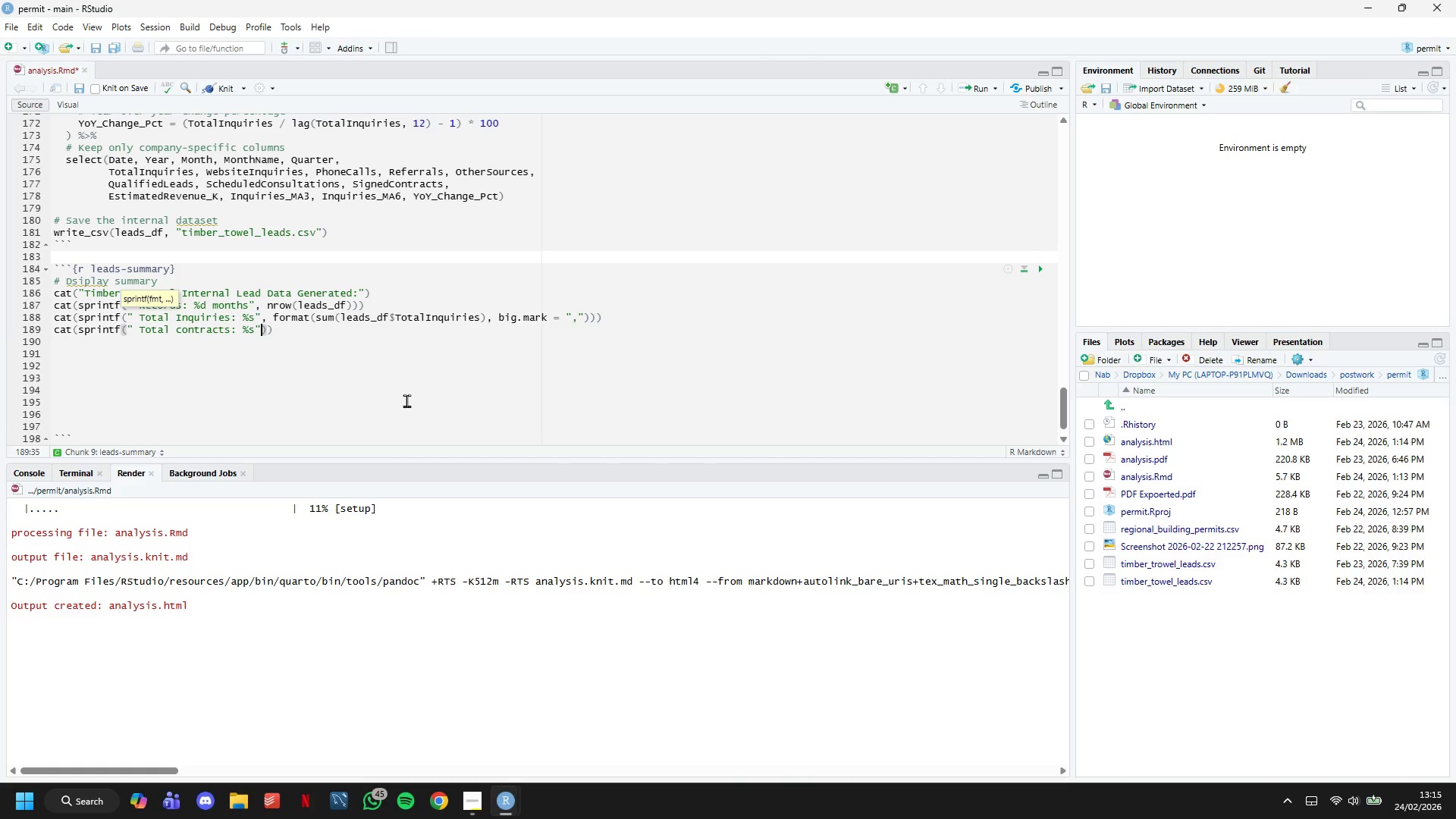 
type(, format(sum(leads_df$SignedContracts)
 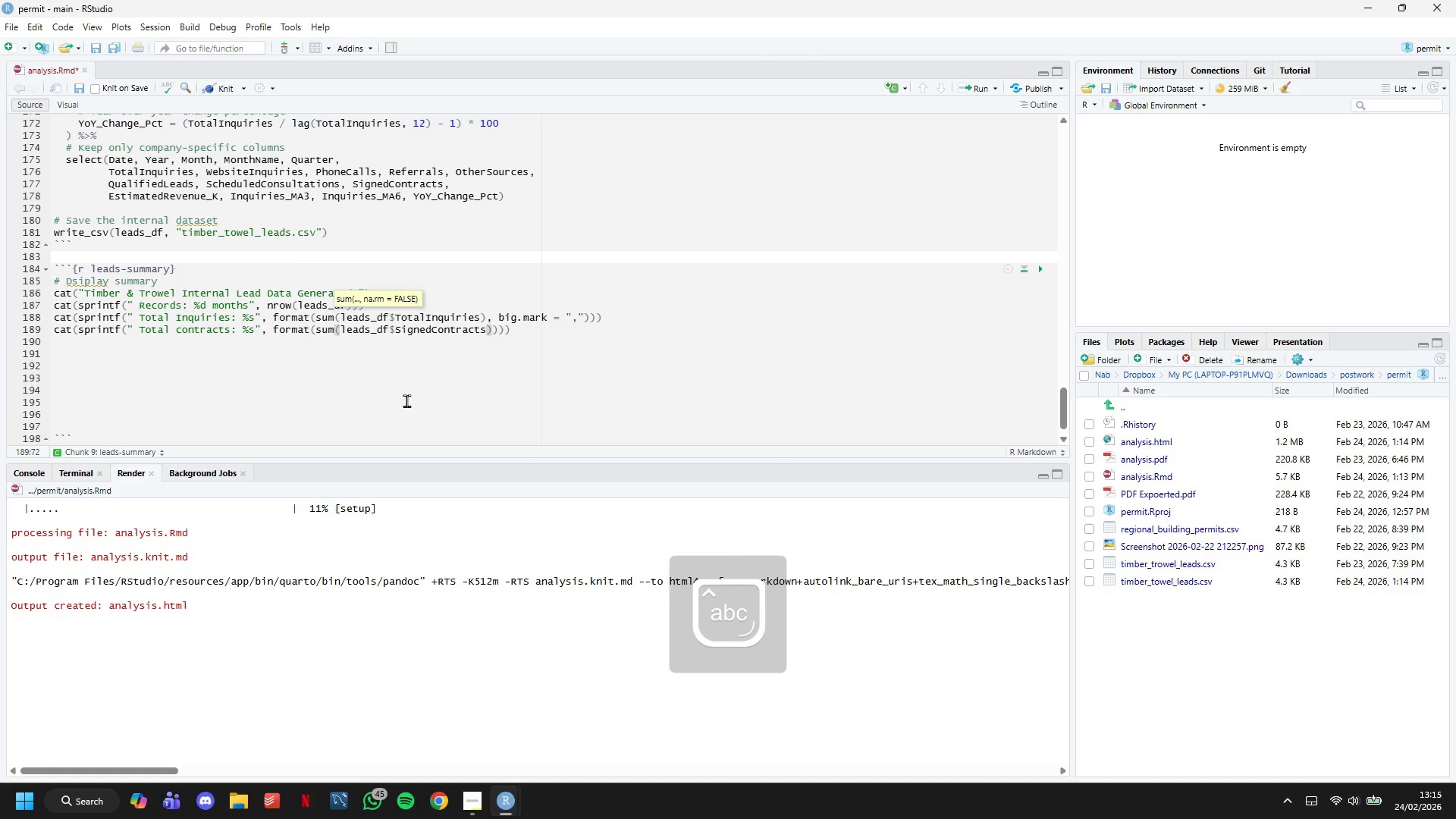 
key(ArrowRight)
 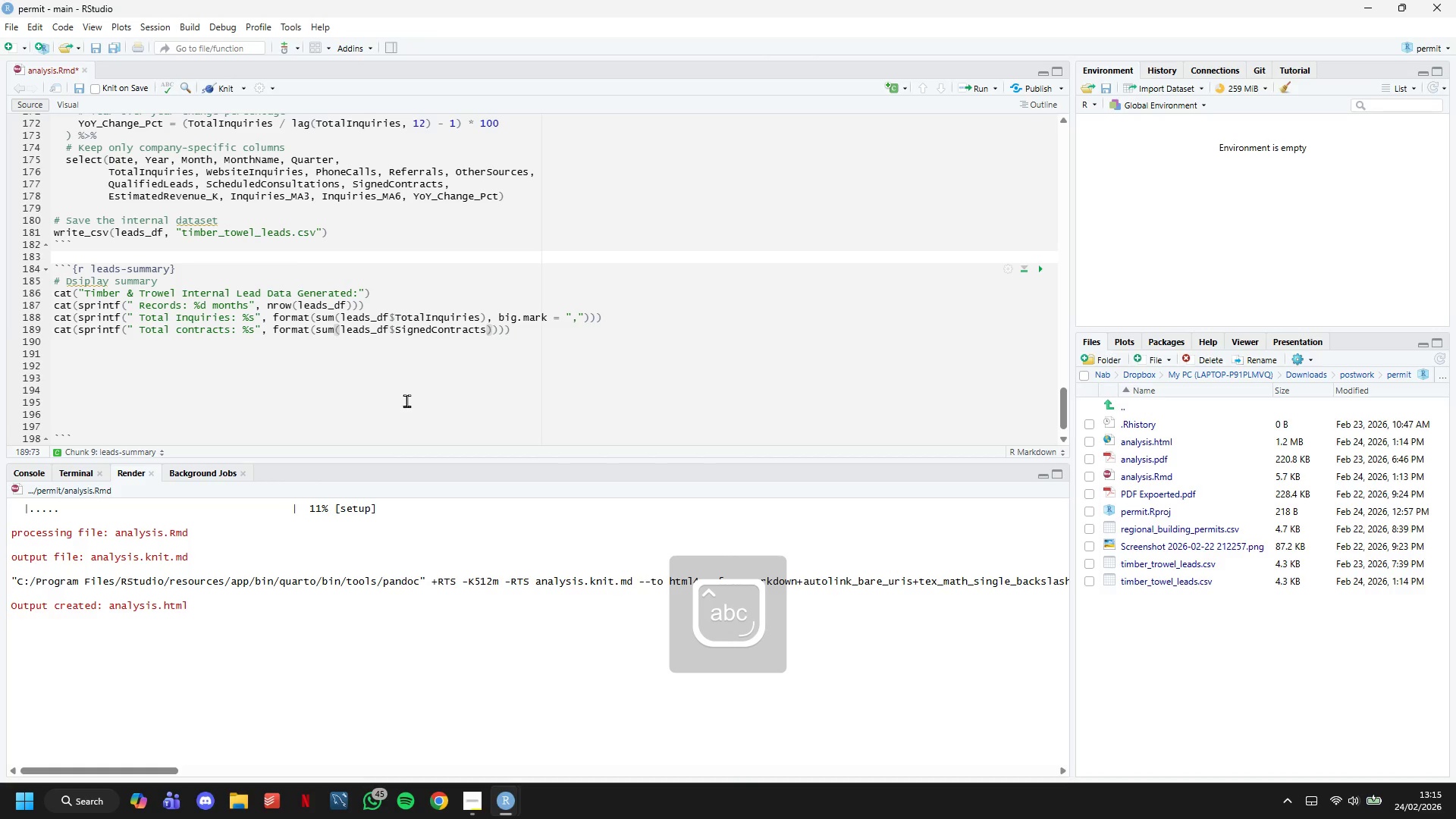 
type(, big.mark = ",)
 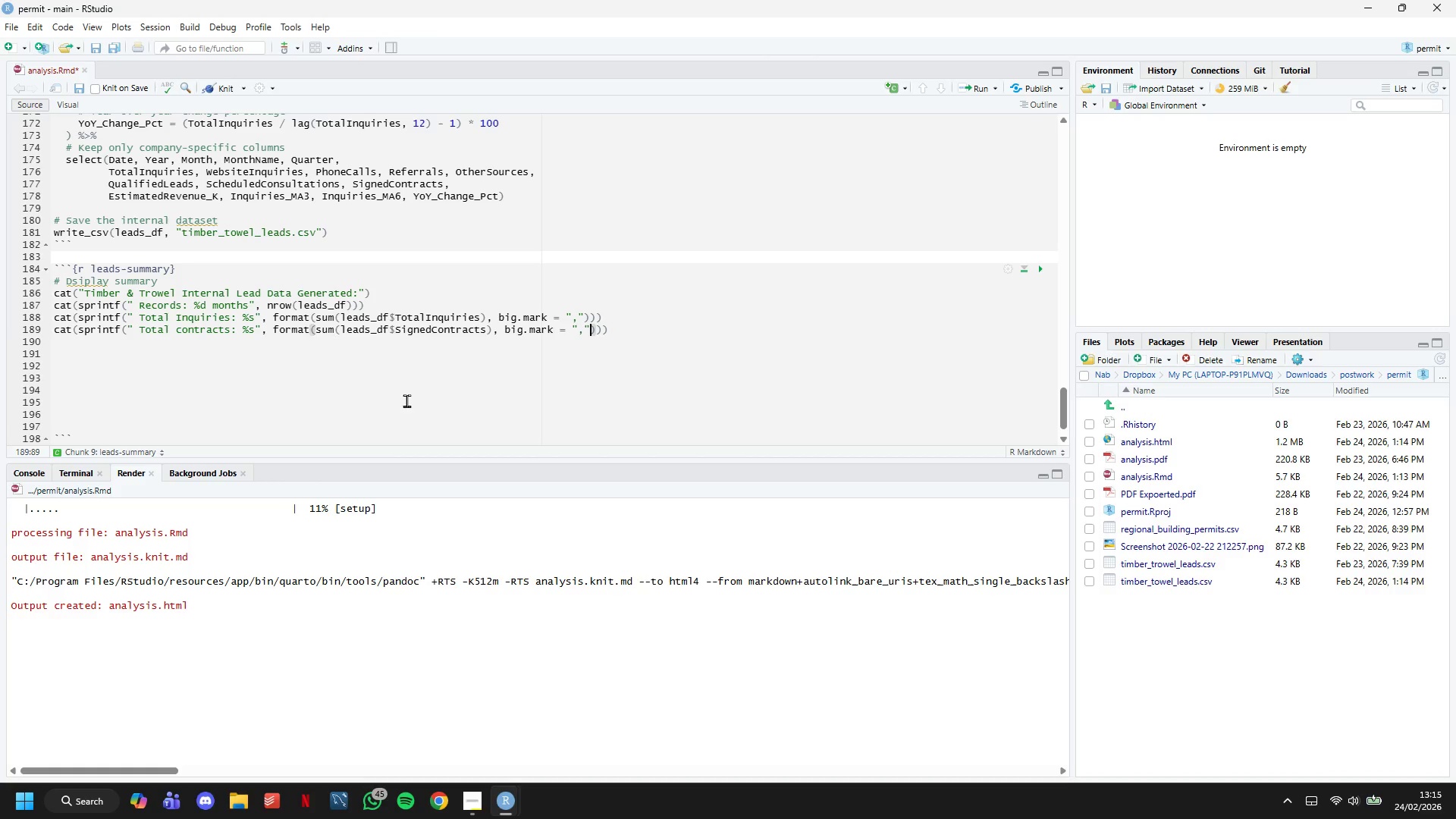 
 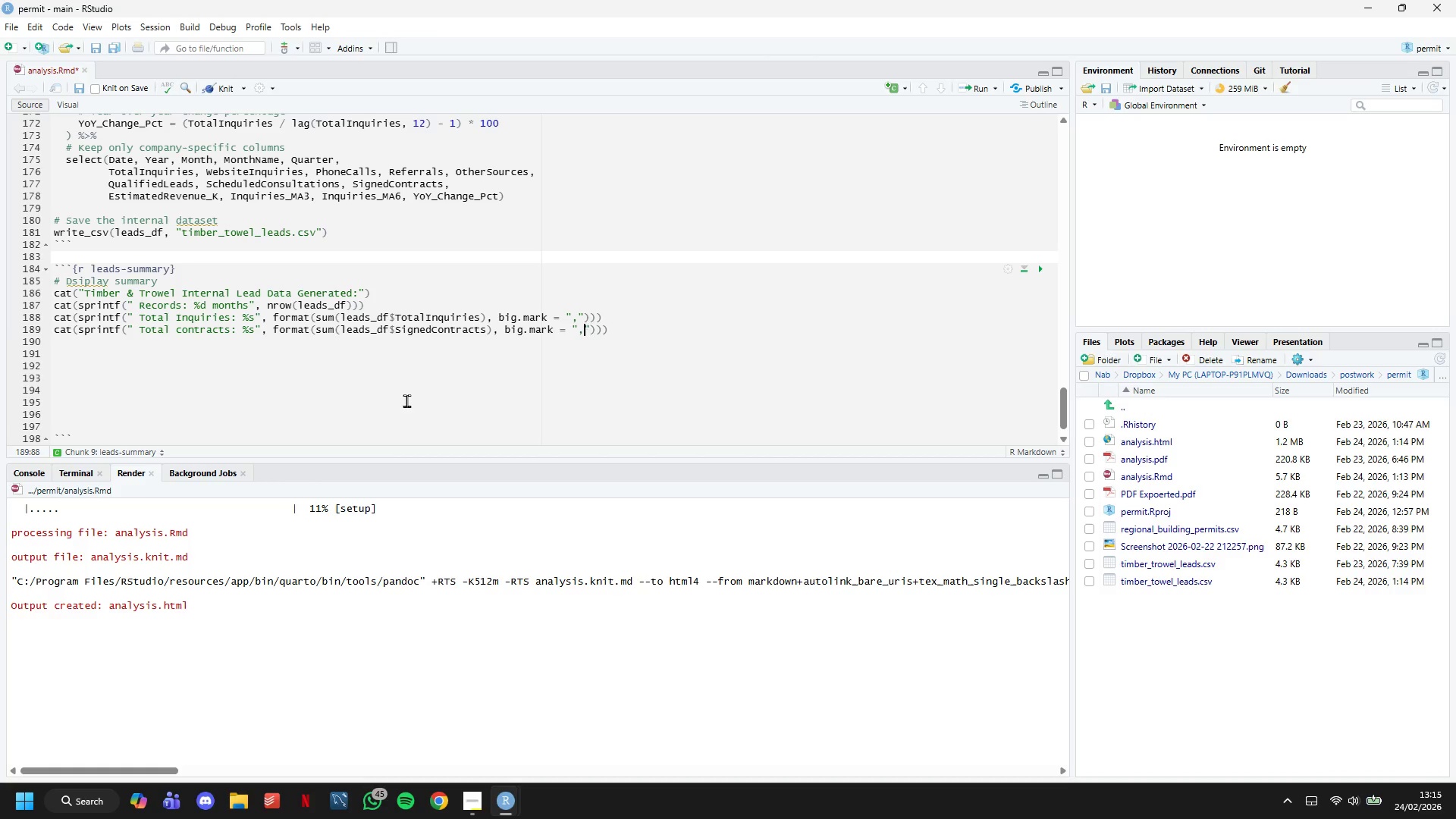 
key(ArrowRight)
 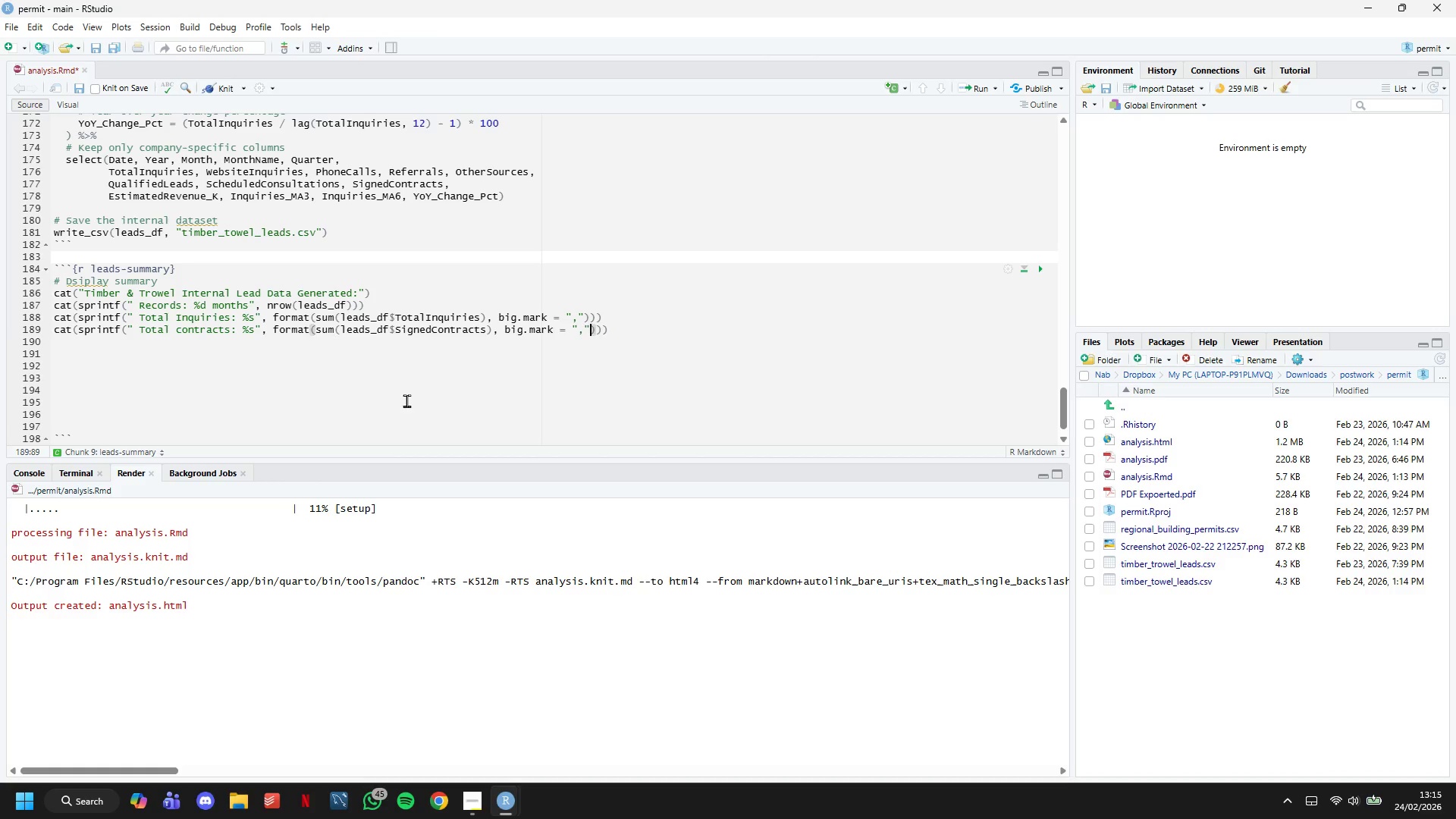 
key(ArrowRight)
 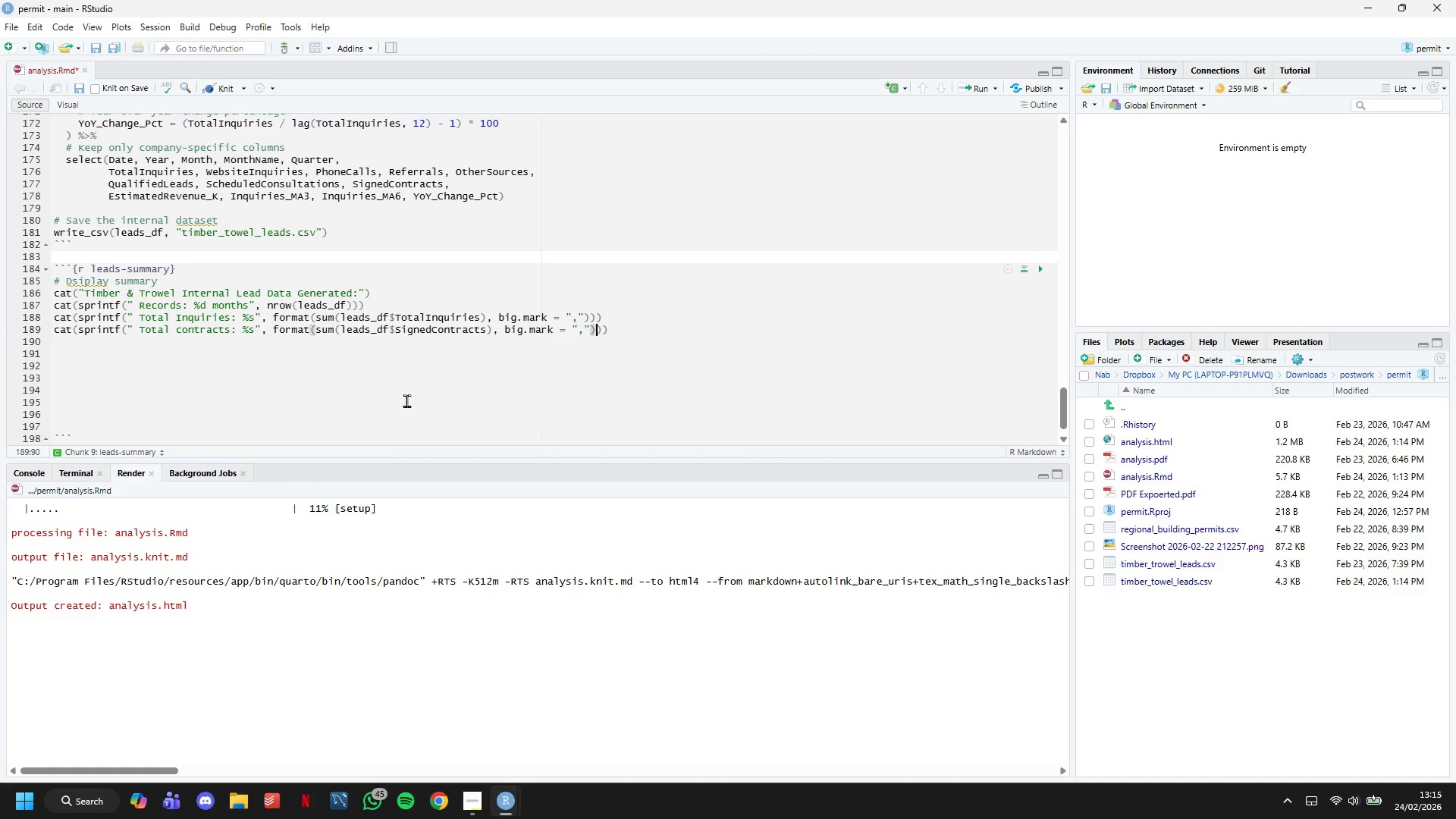 
key(ArrowRight)
 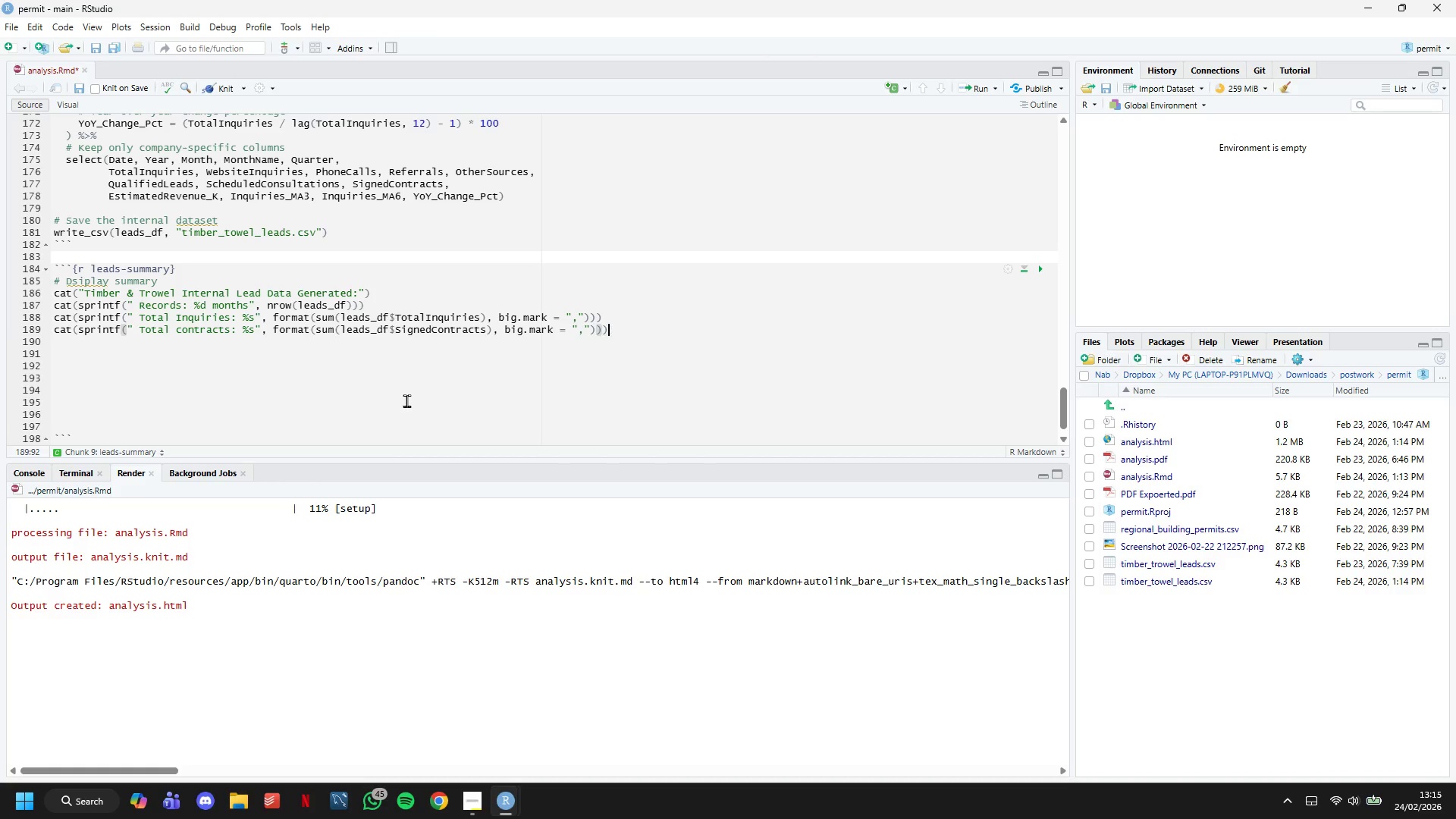 
key(ArrowRight)
 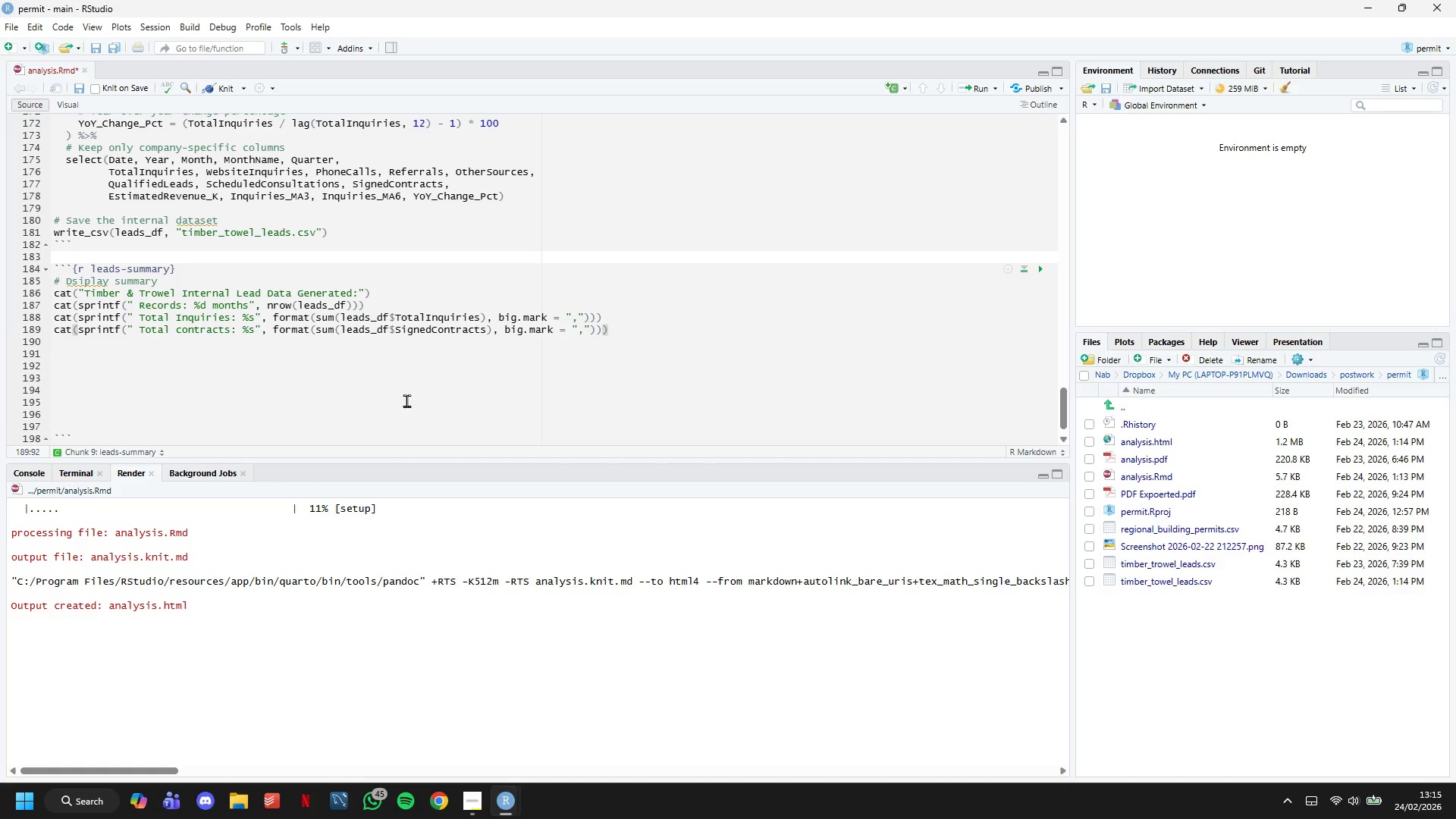 
key(Enter)
 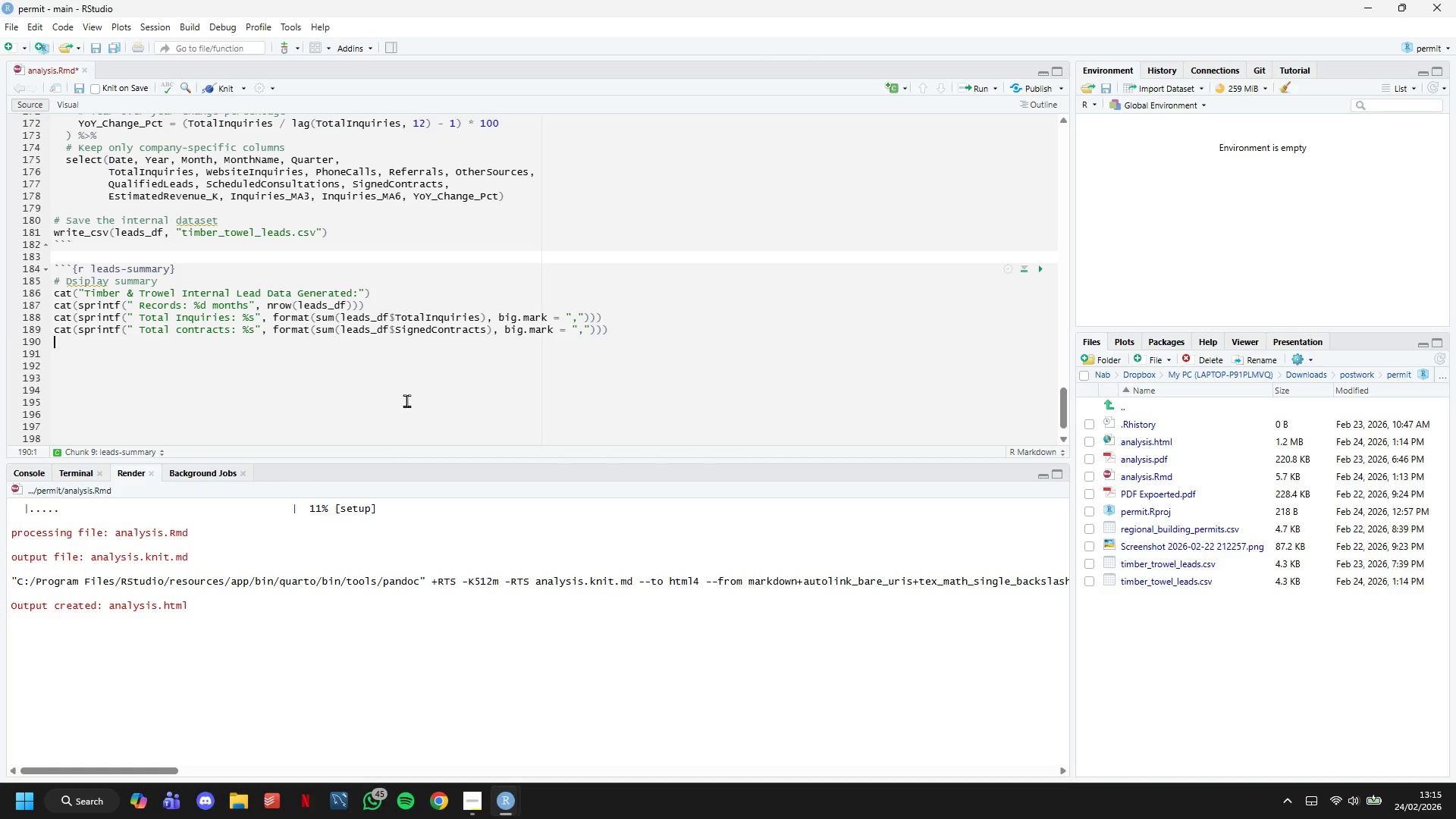 
type(cat(spruntf)
key(Backspace)
key(Backspace)
key(Backspace)
key(Backspace)
type(intf(" Average conversion: %.1f%%)
 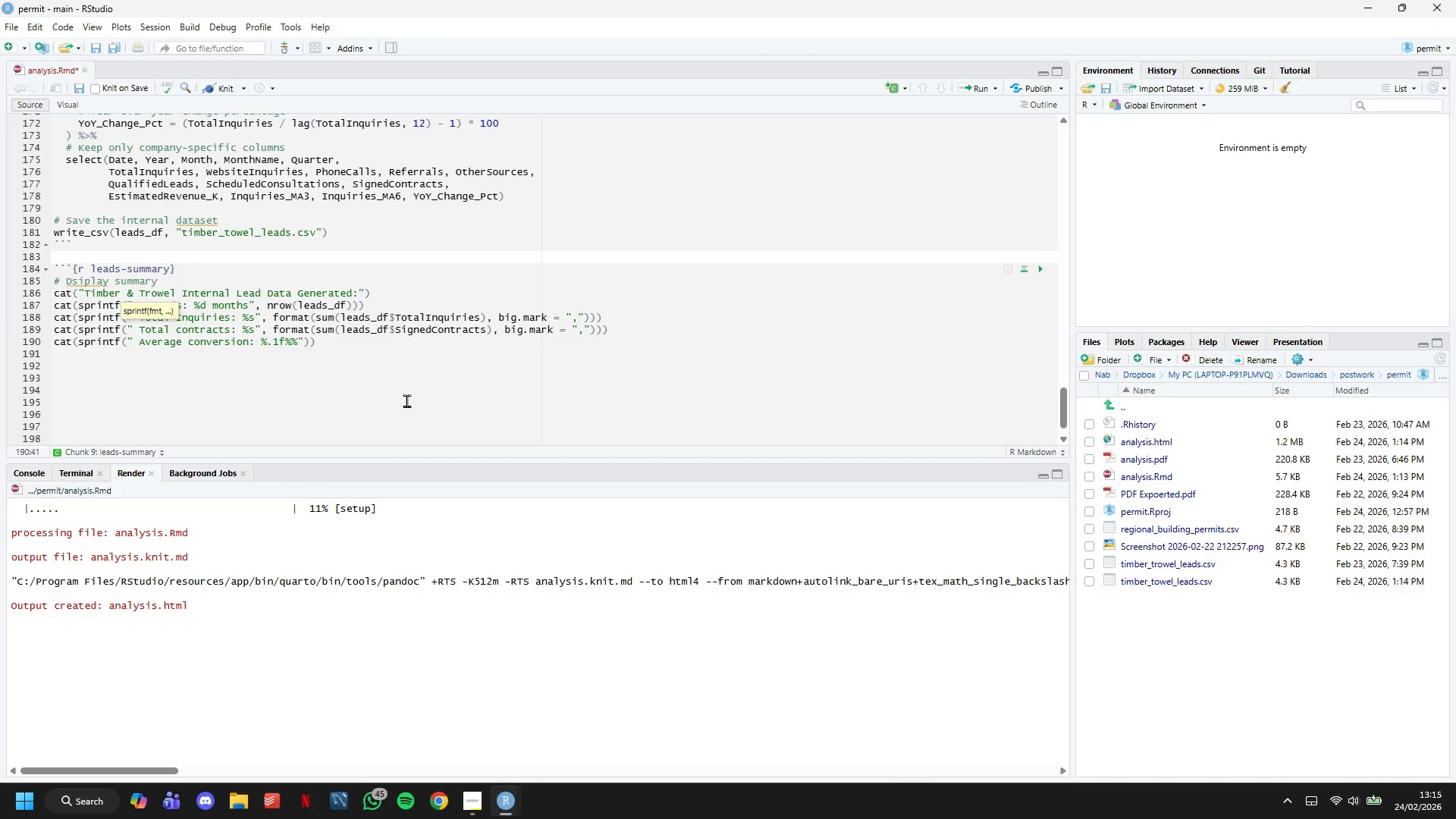 
key(ArrowRight)
 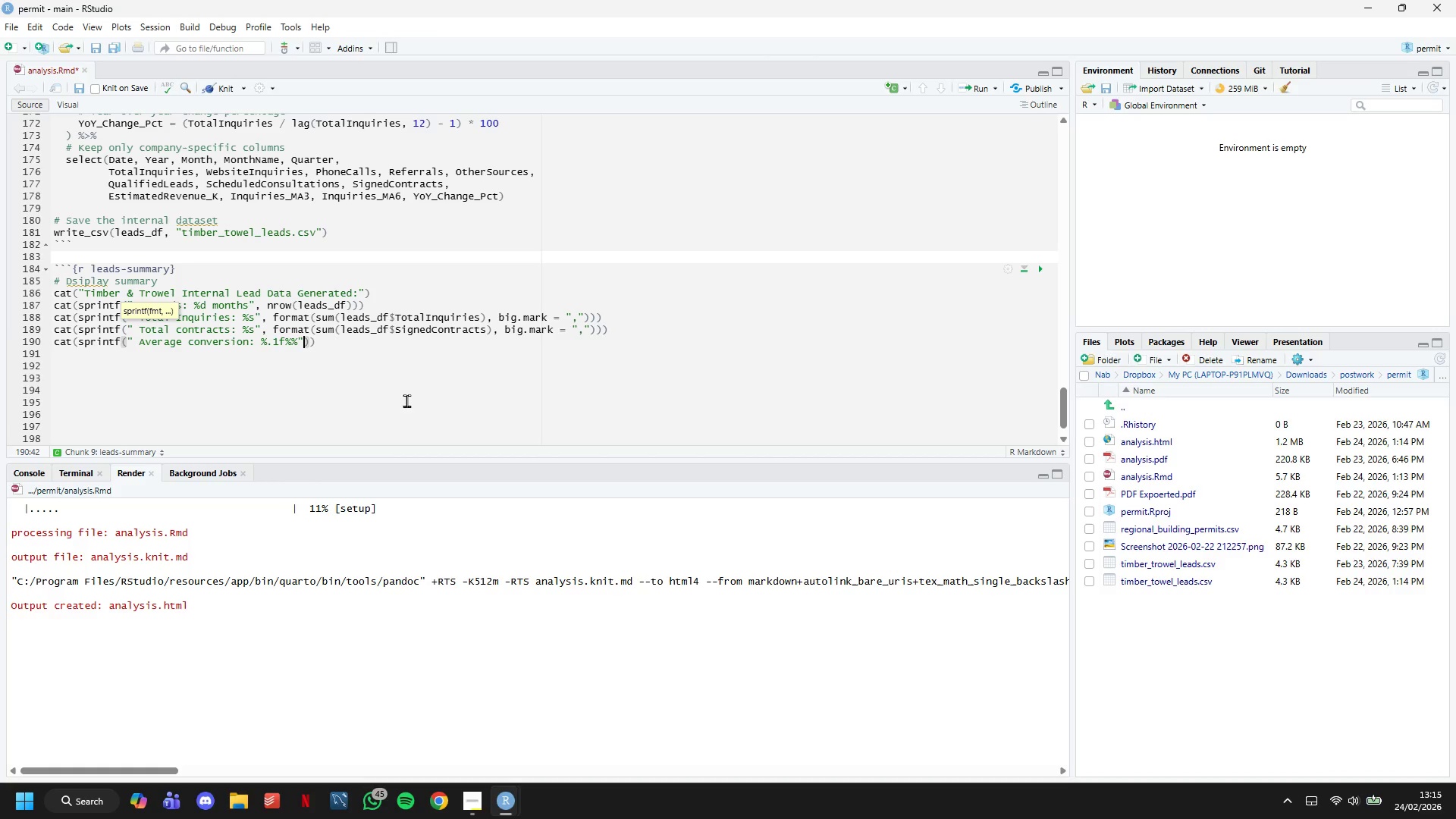 
type(, mean(leads_df$SignedContracts / leads_df$TotalInquiries)
 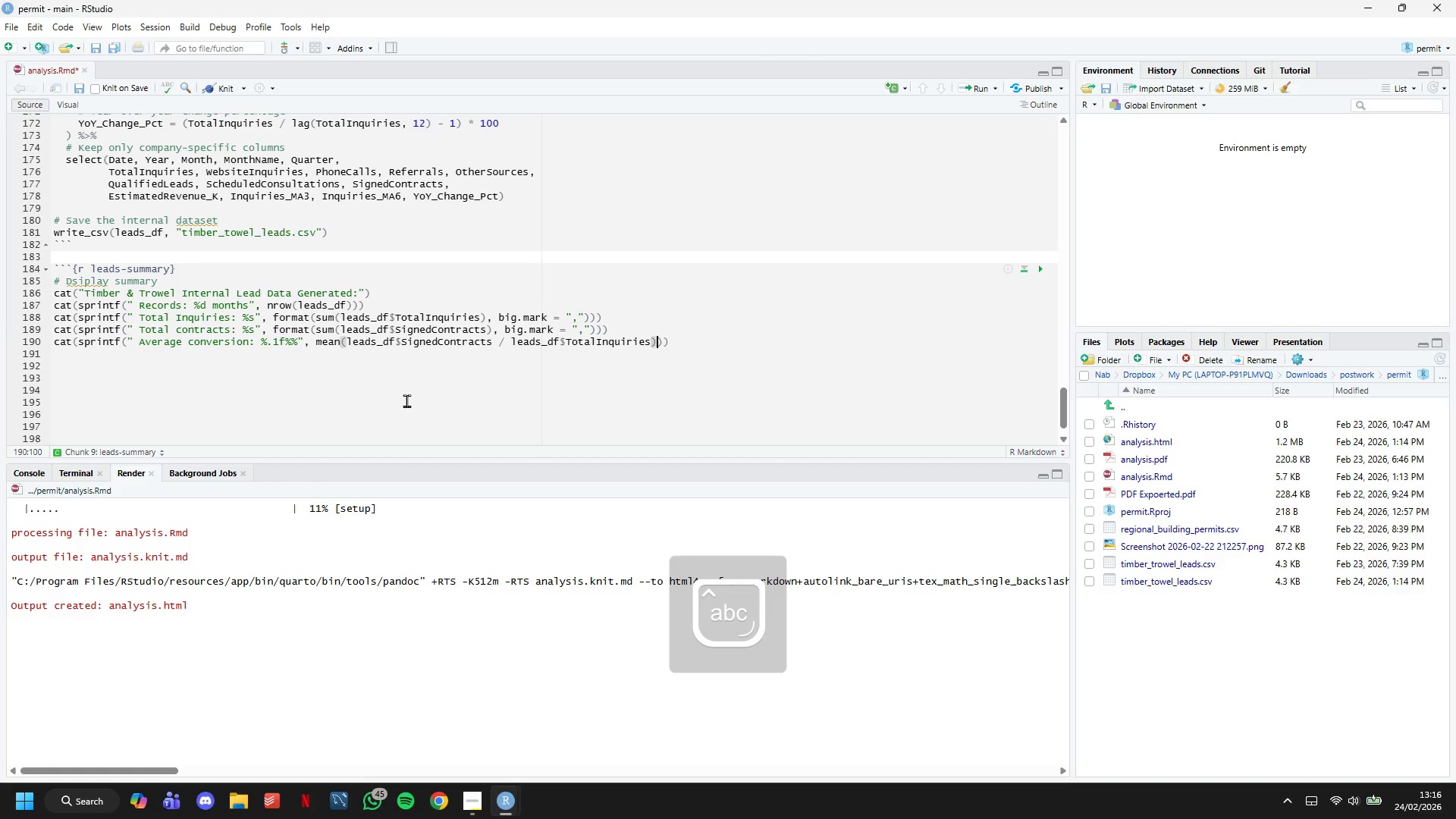 
 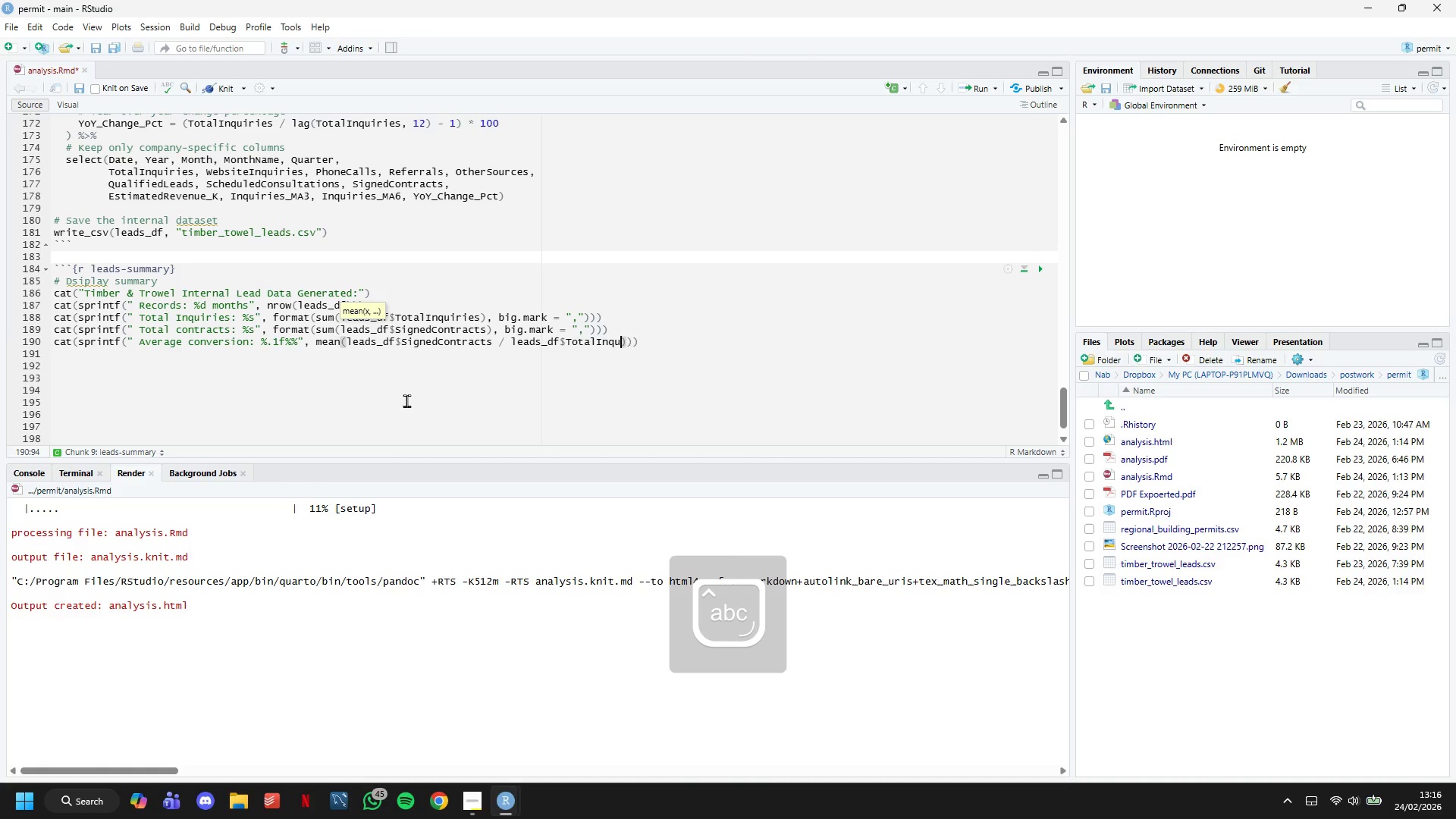 
key(ArrowRight)
 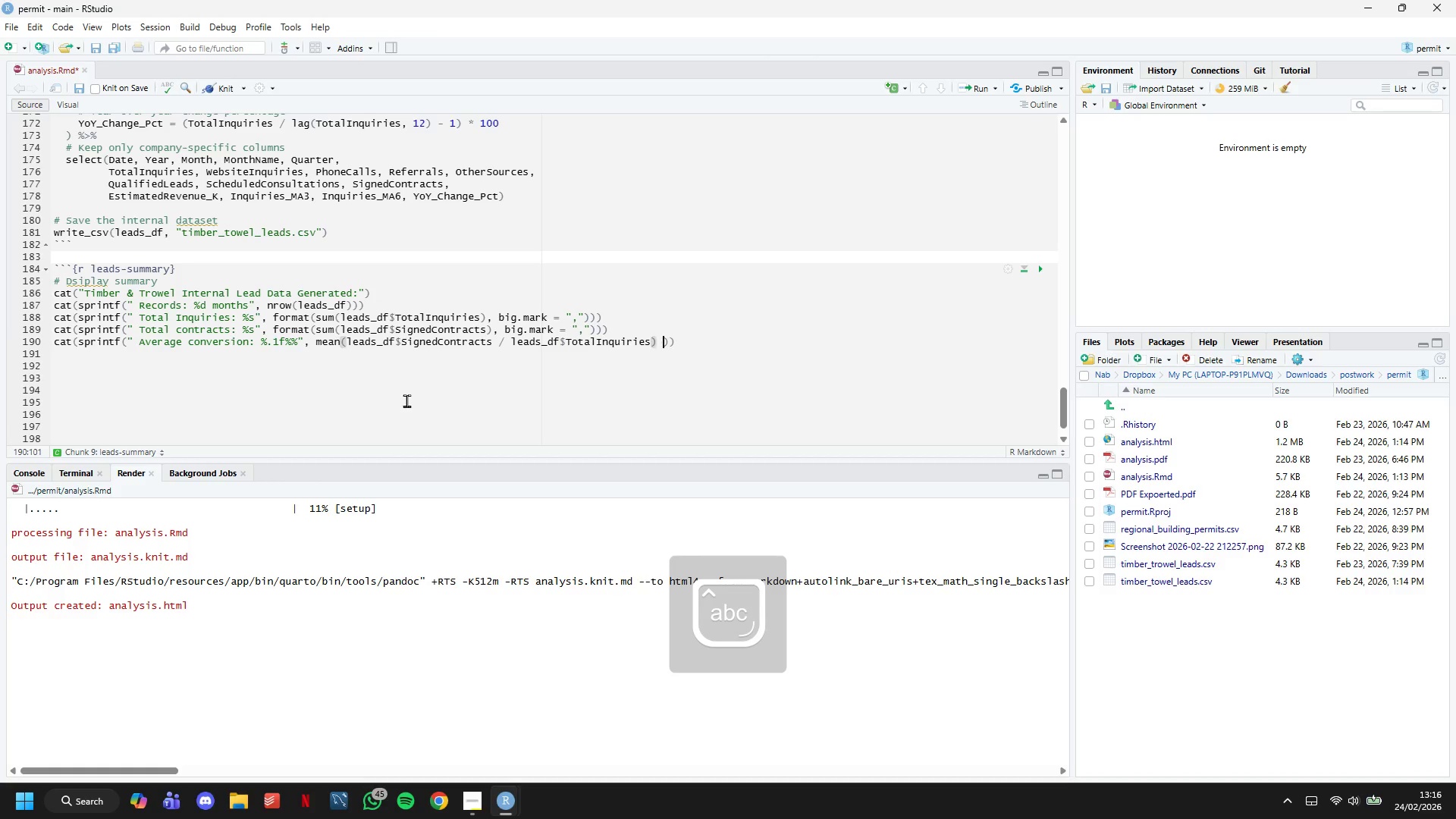 
type( * 100)
 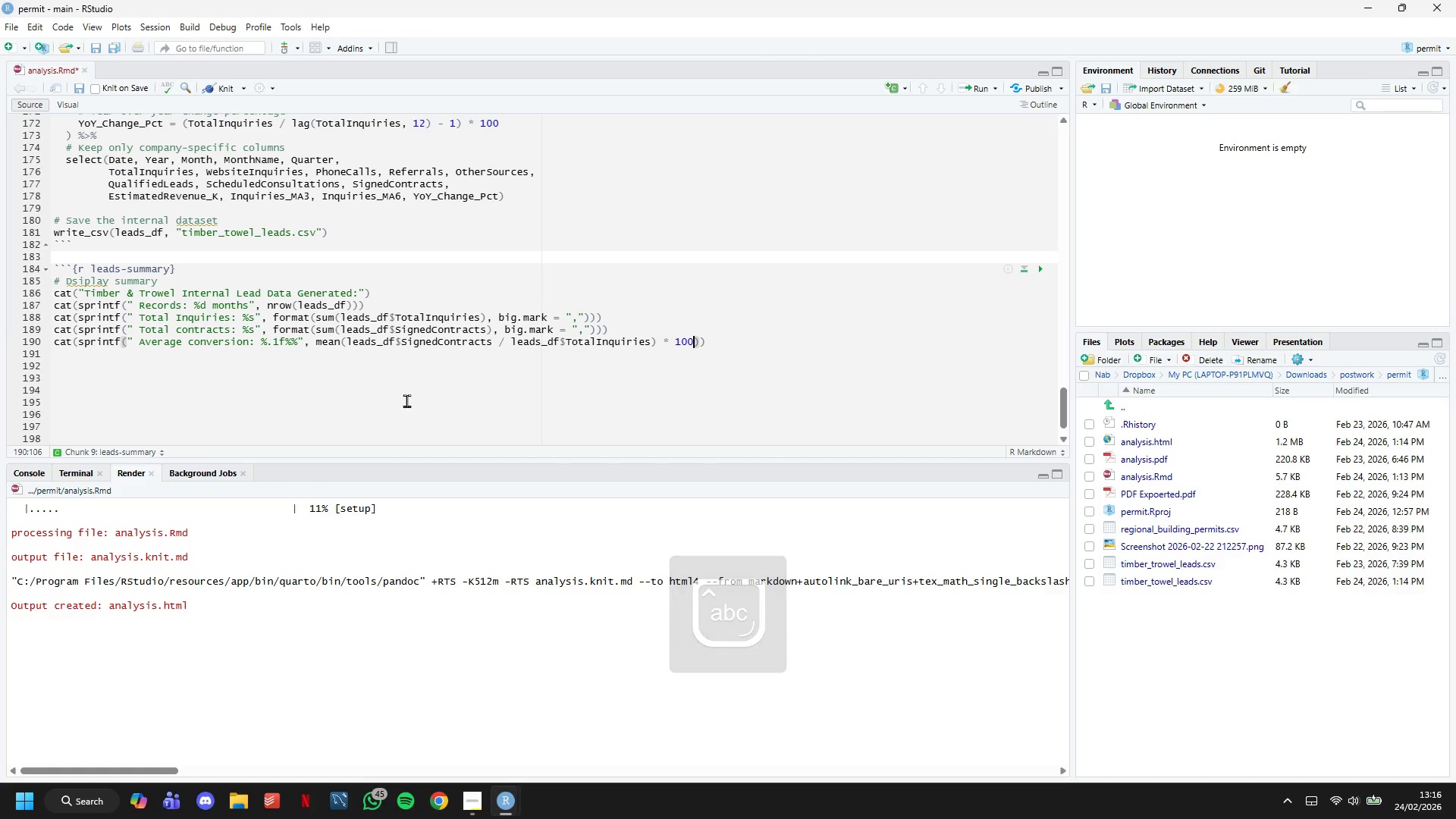 
key(ArrowRight)
 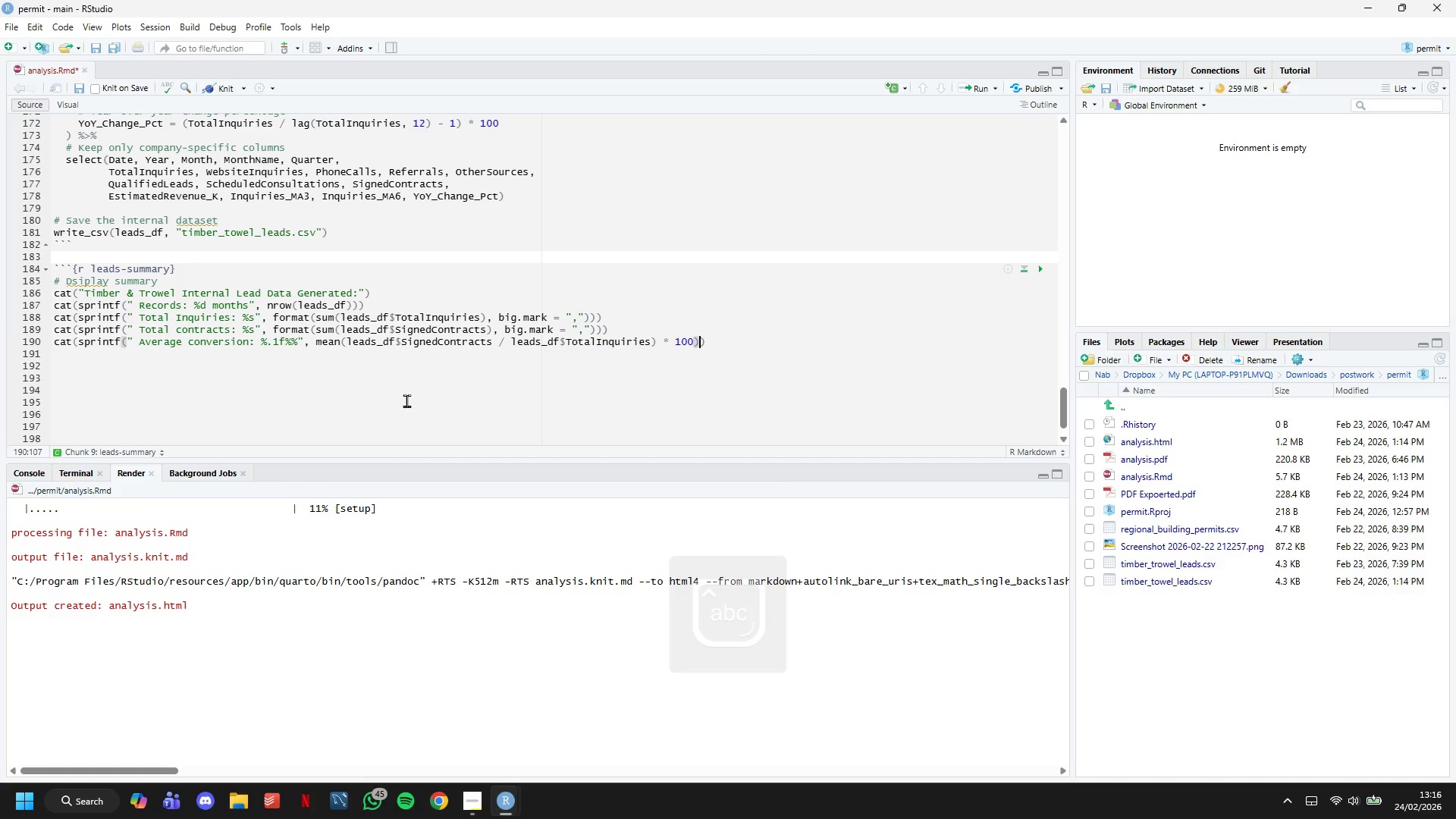 
key(ArrowRight)
 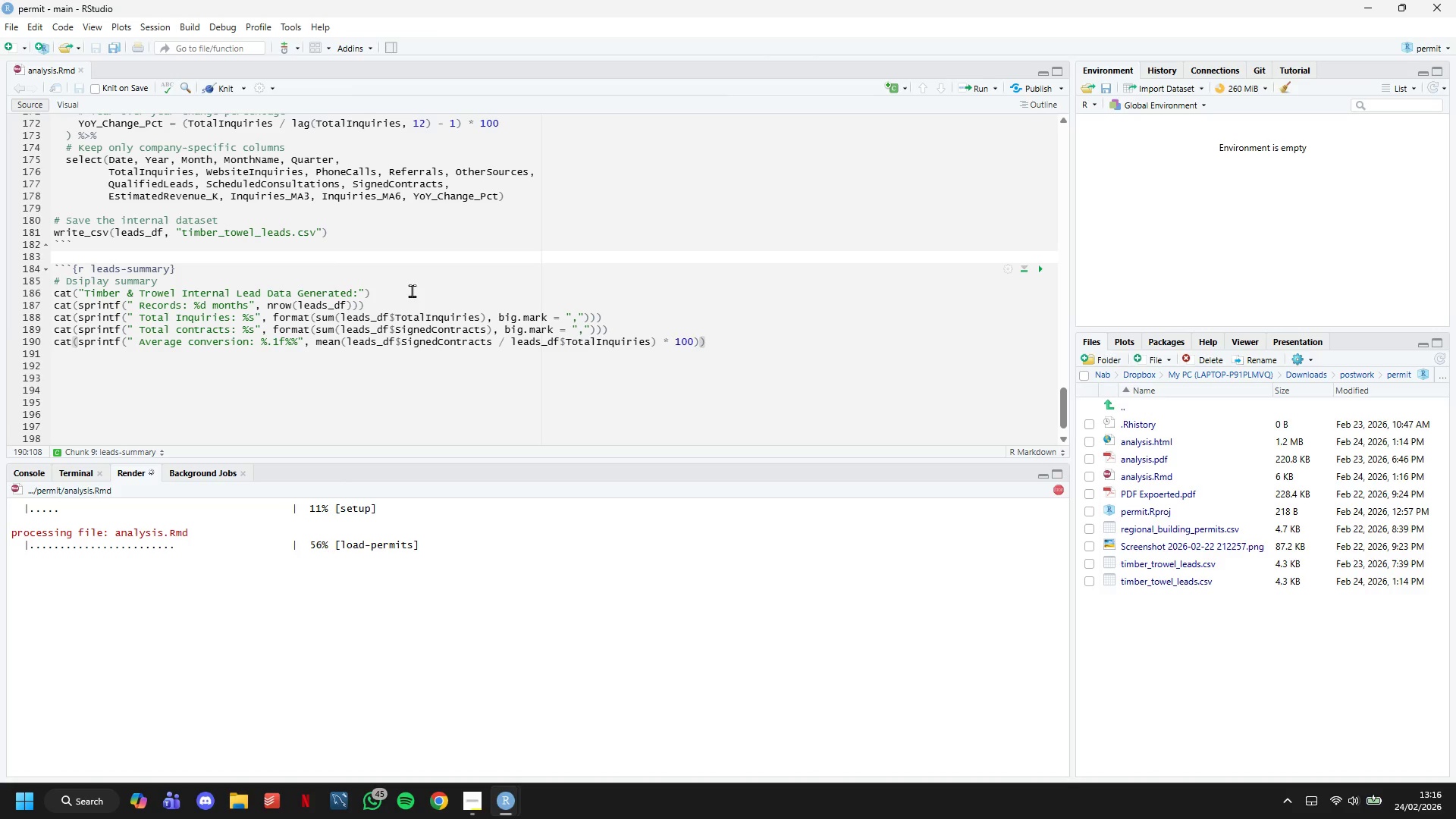 
wait(16.92)
 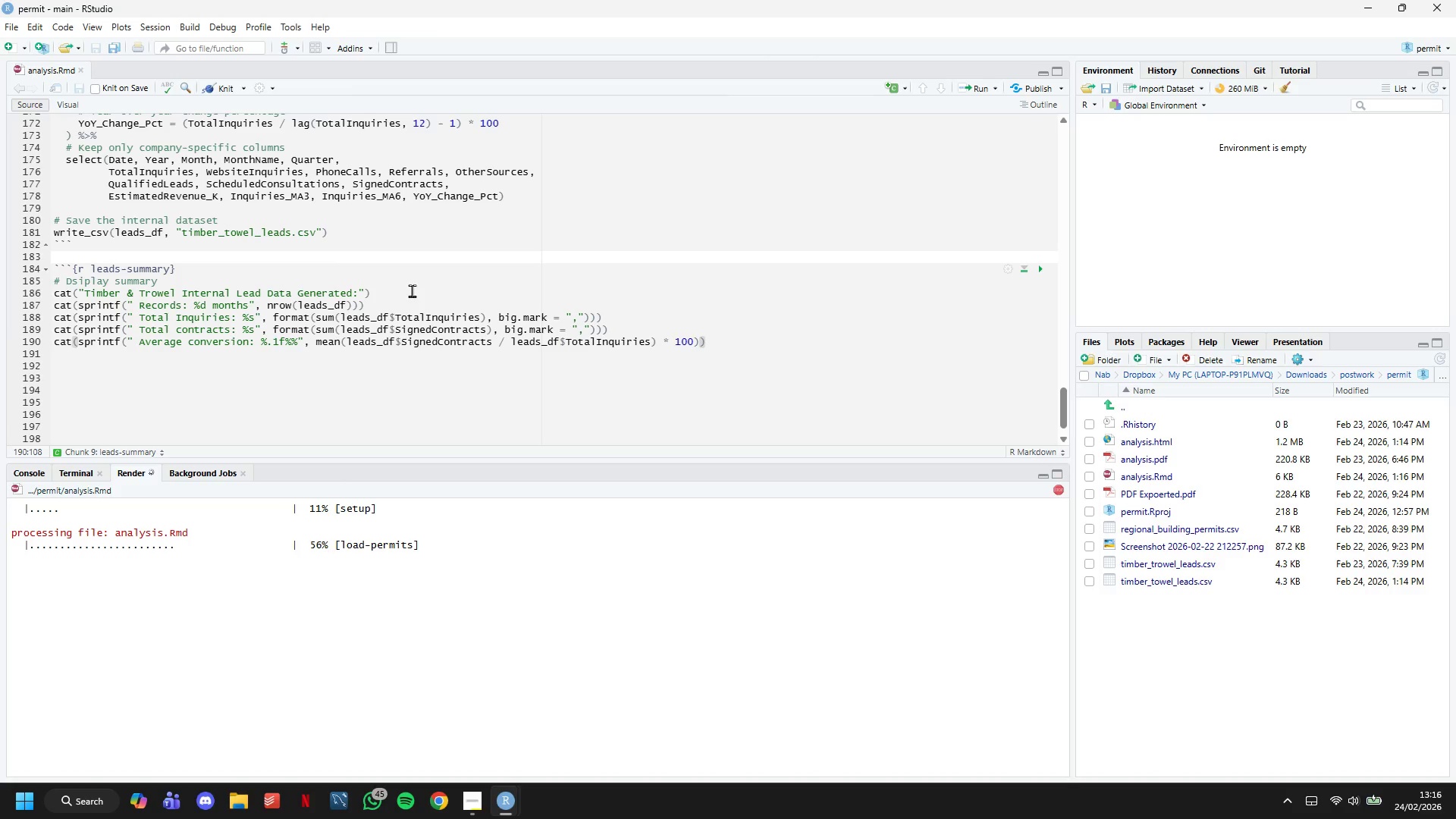 
scroll: coordinate [577, 350], scroll_direction: down, amount: 4.0
 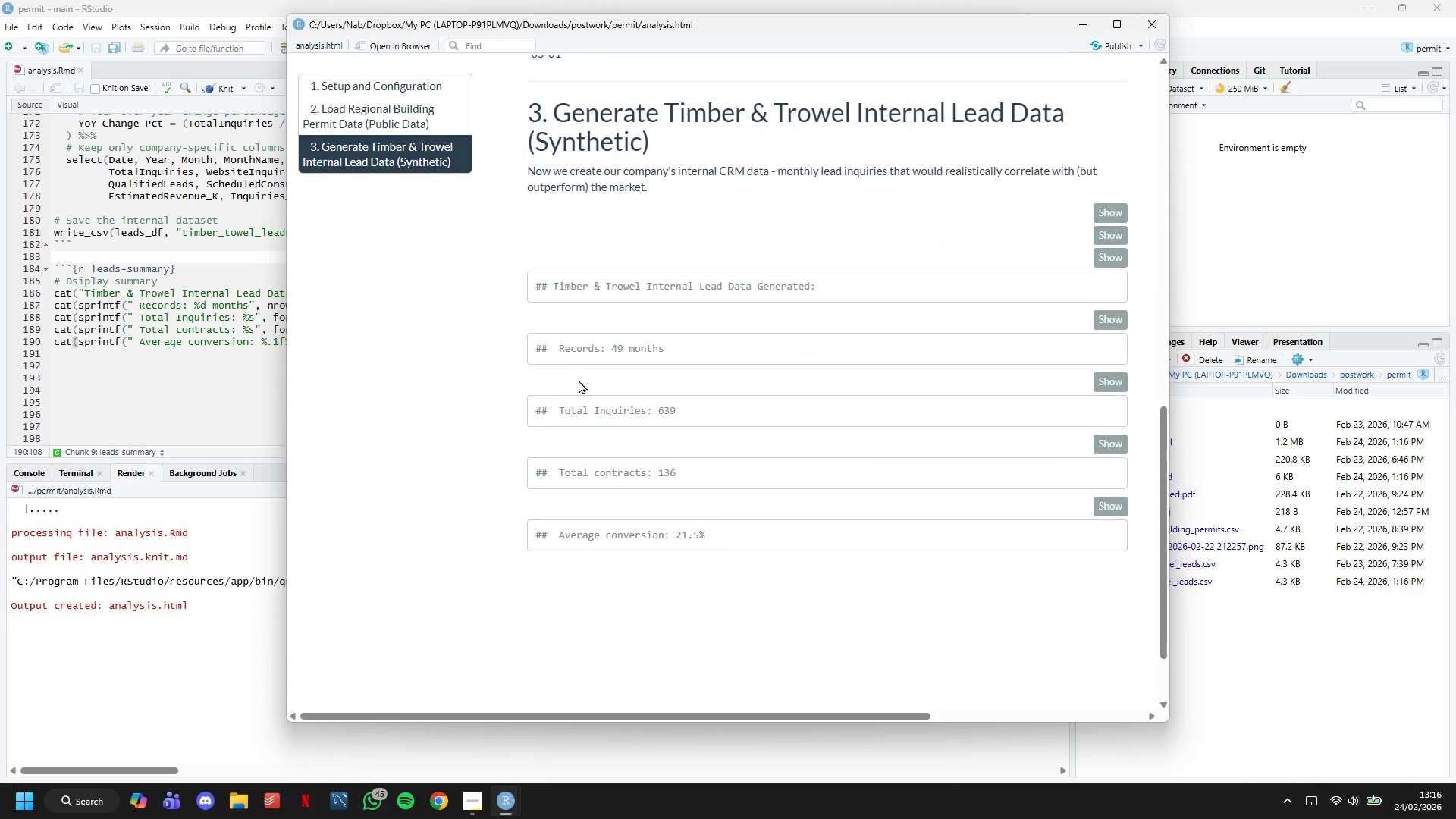 
left_click_drag(start_coordinate=[557, 413], to_coordinate=[717, 409])
 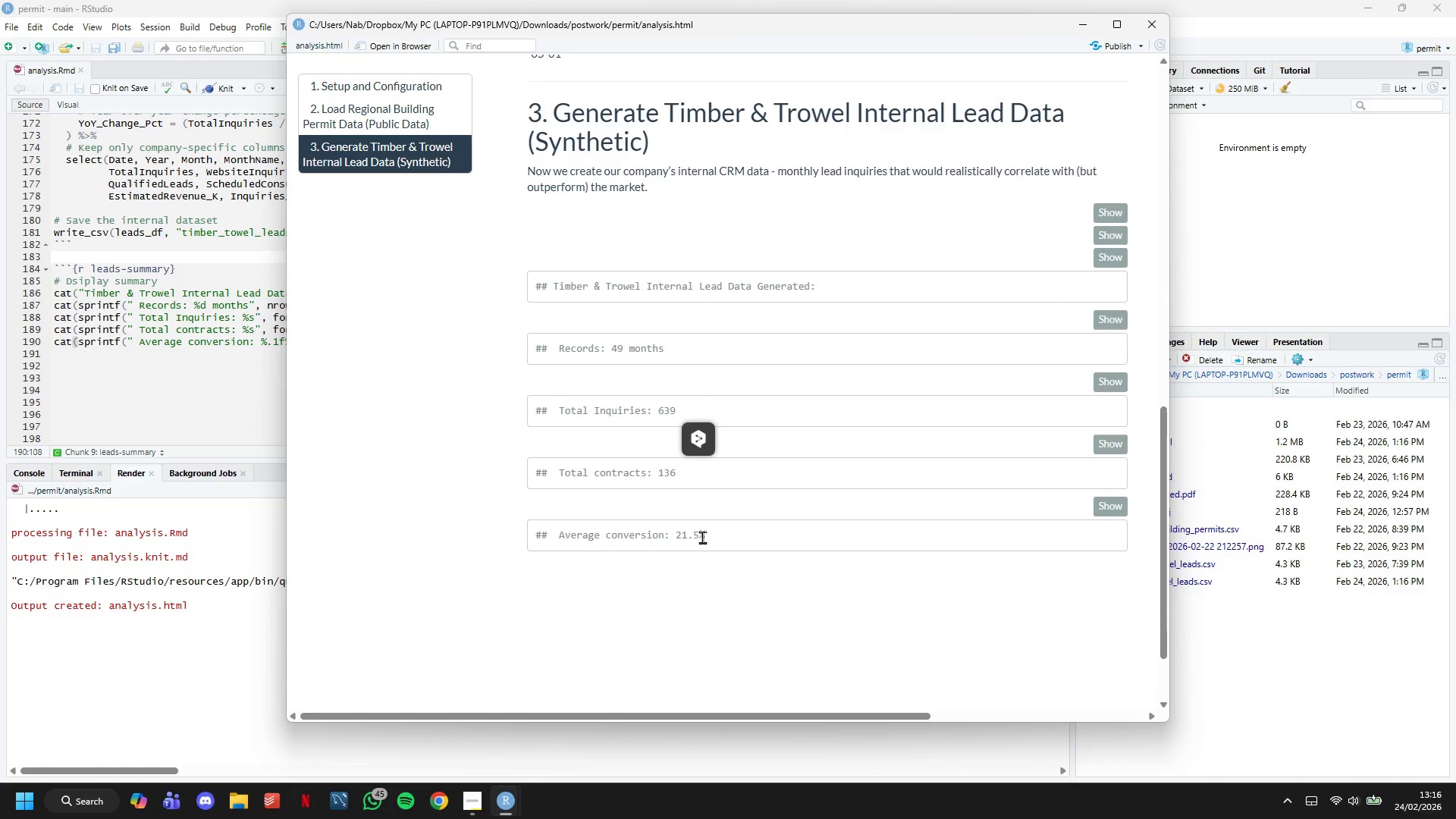 
double_click([702, 537])
 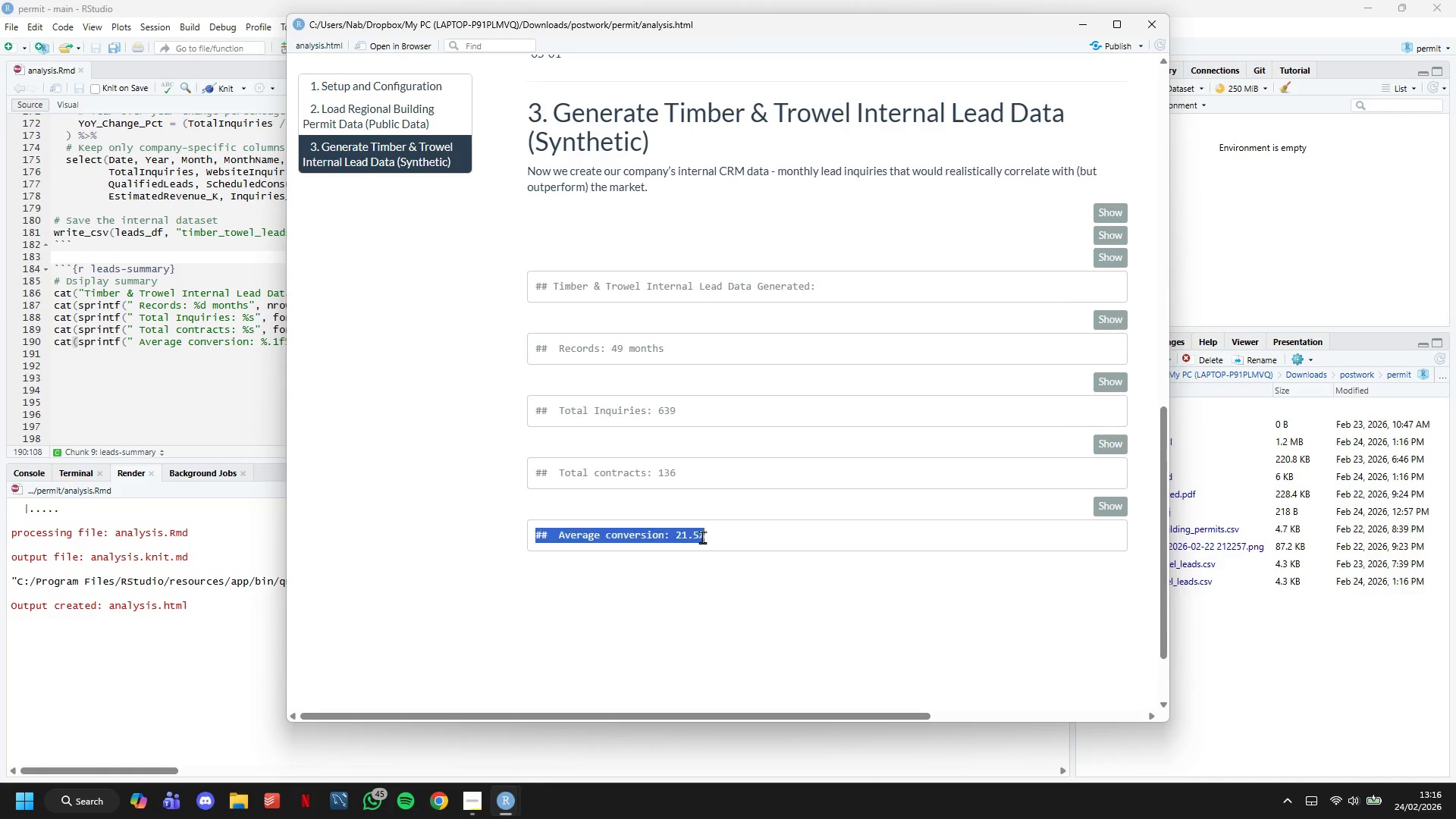 
triple_click([702, 537])
 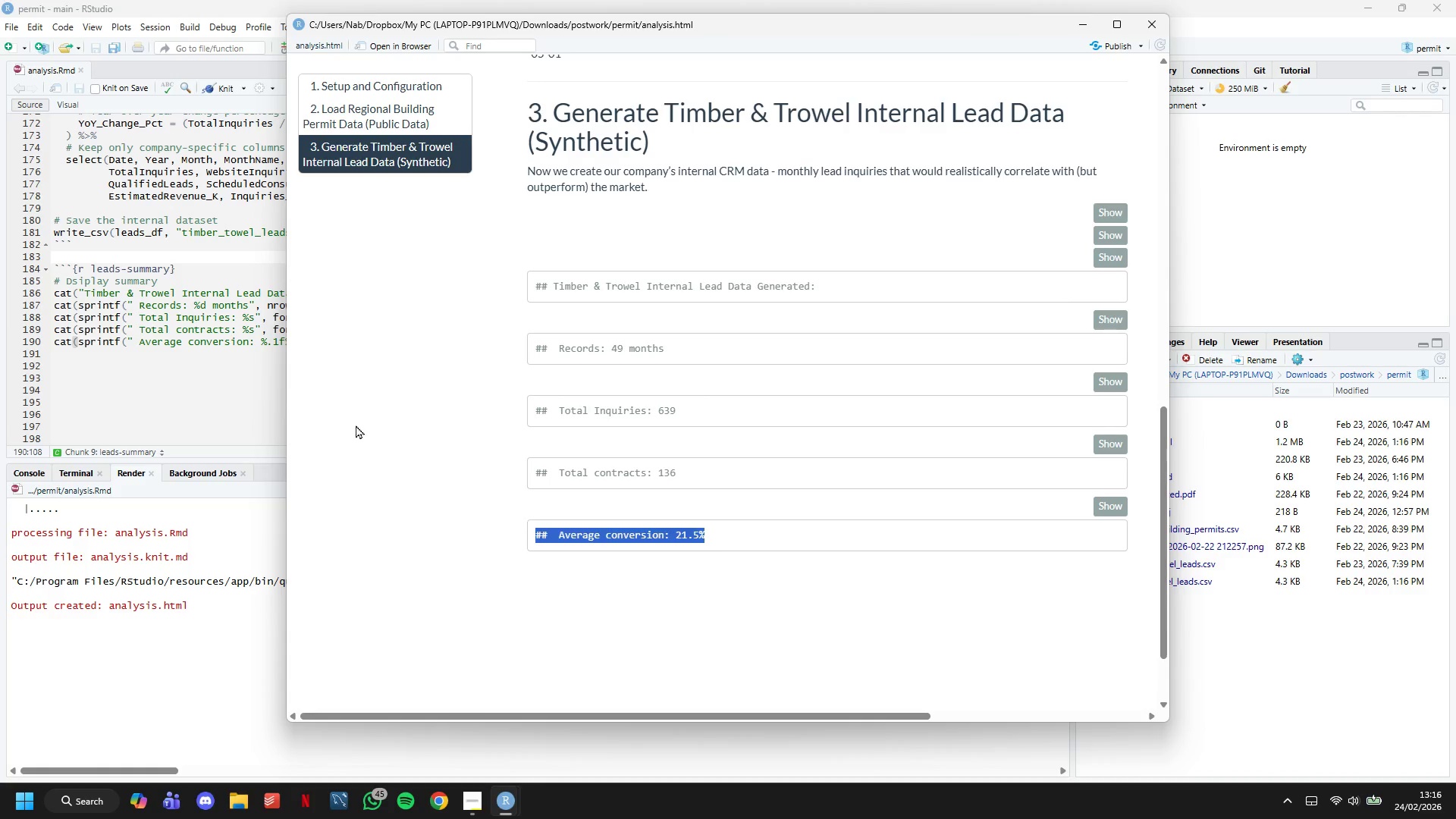 
left_click([193, 375])
 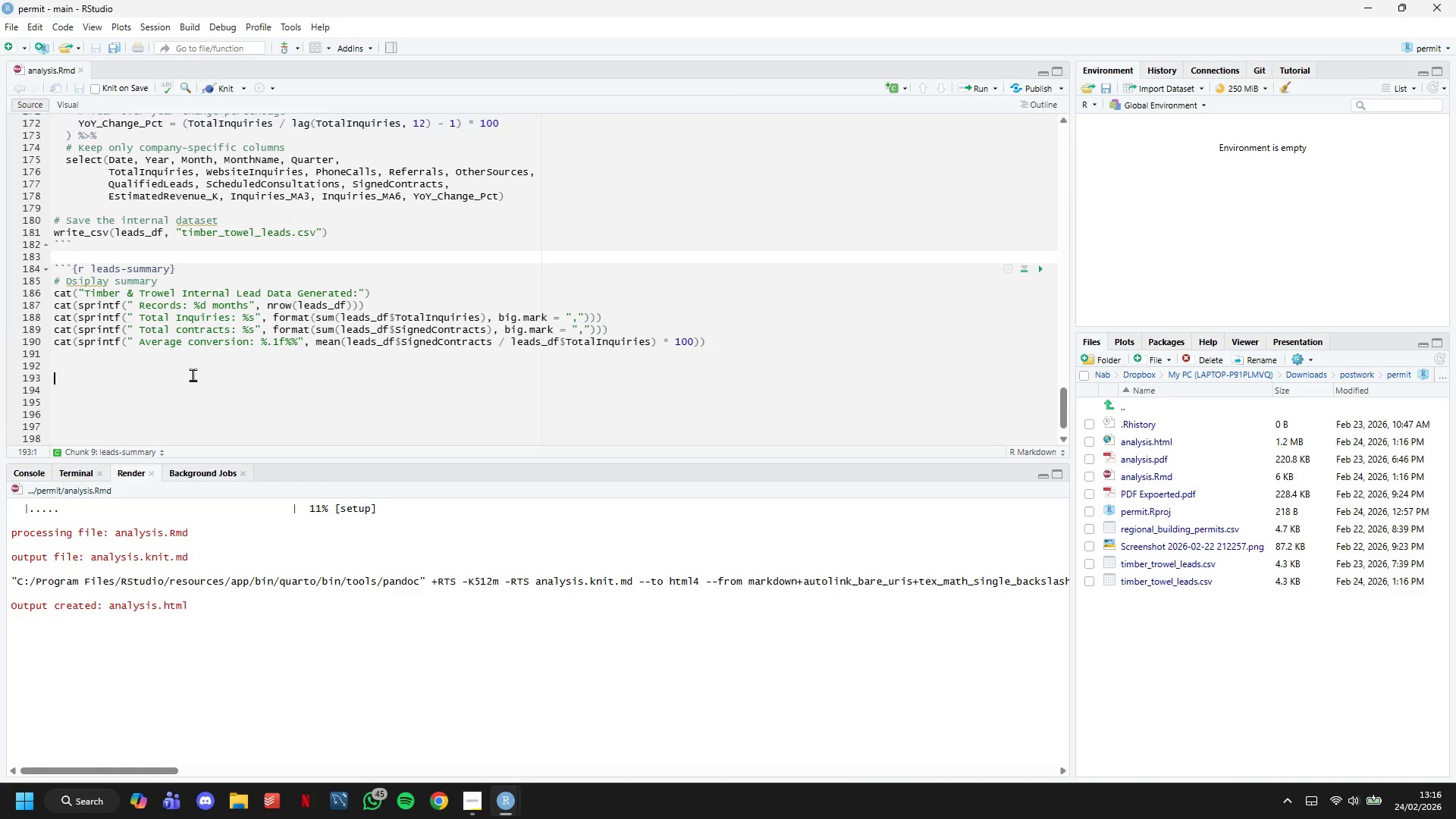 
scroll: coordinate [193, 375], scroll_direction: down, amount: 4.0
 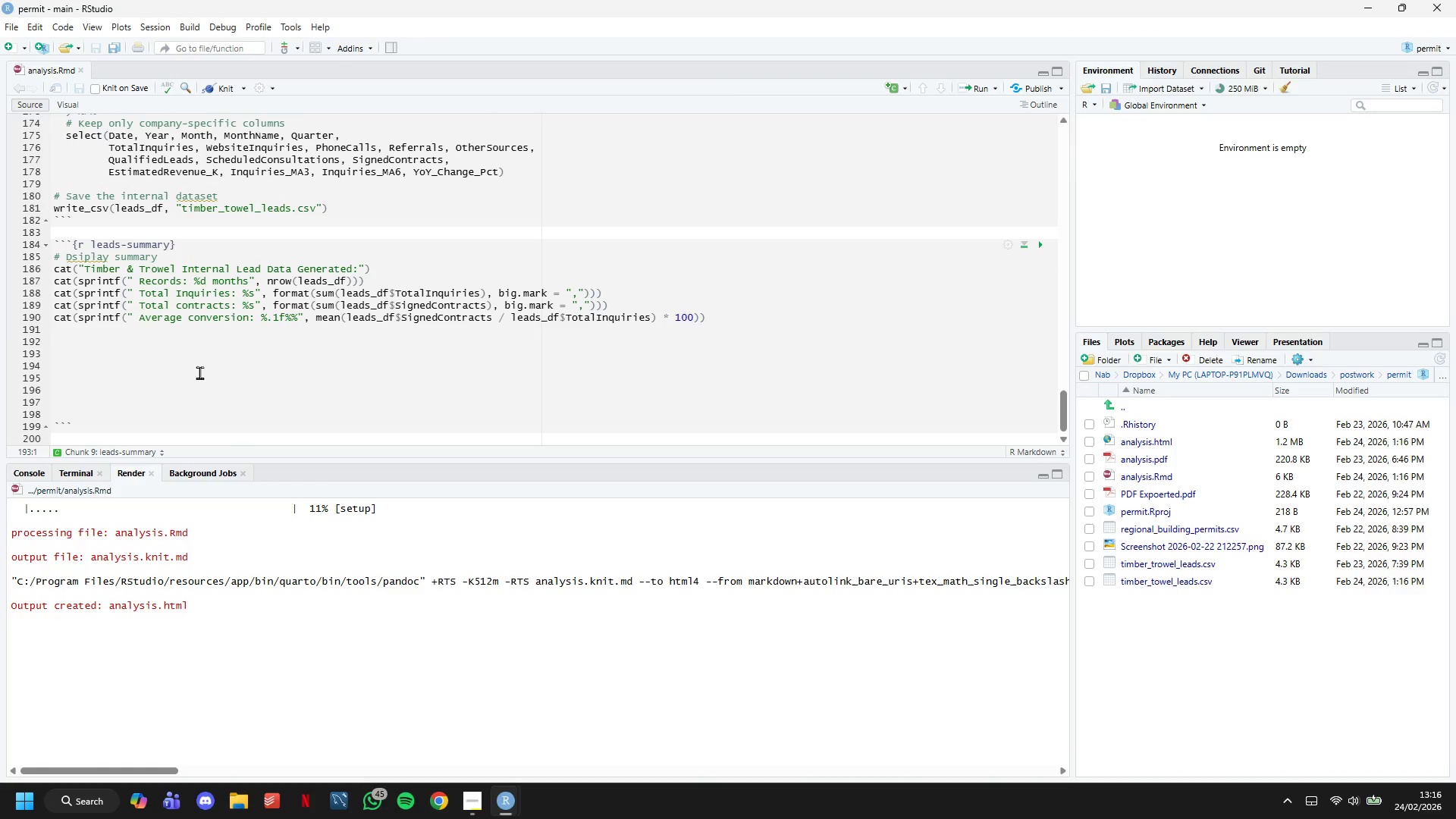 
key(ArrowDown)
 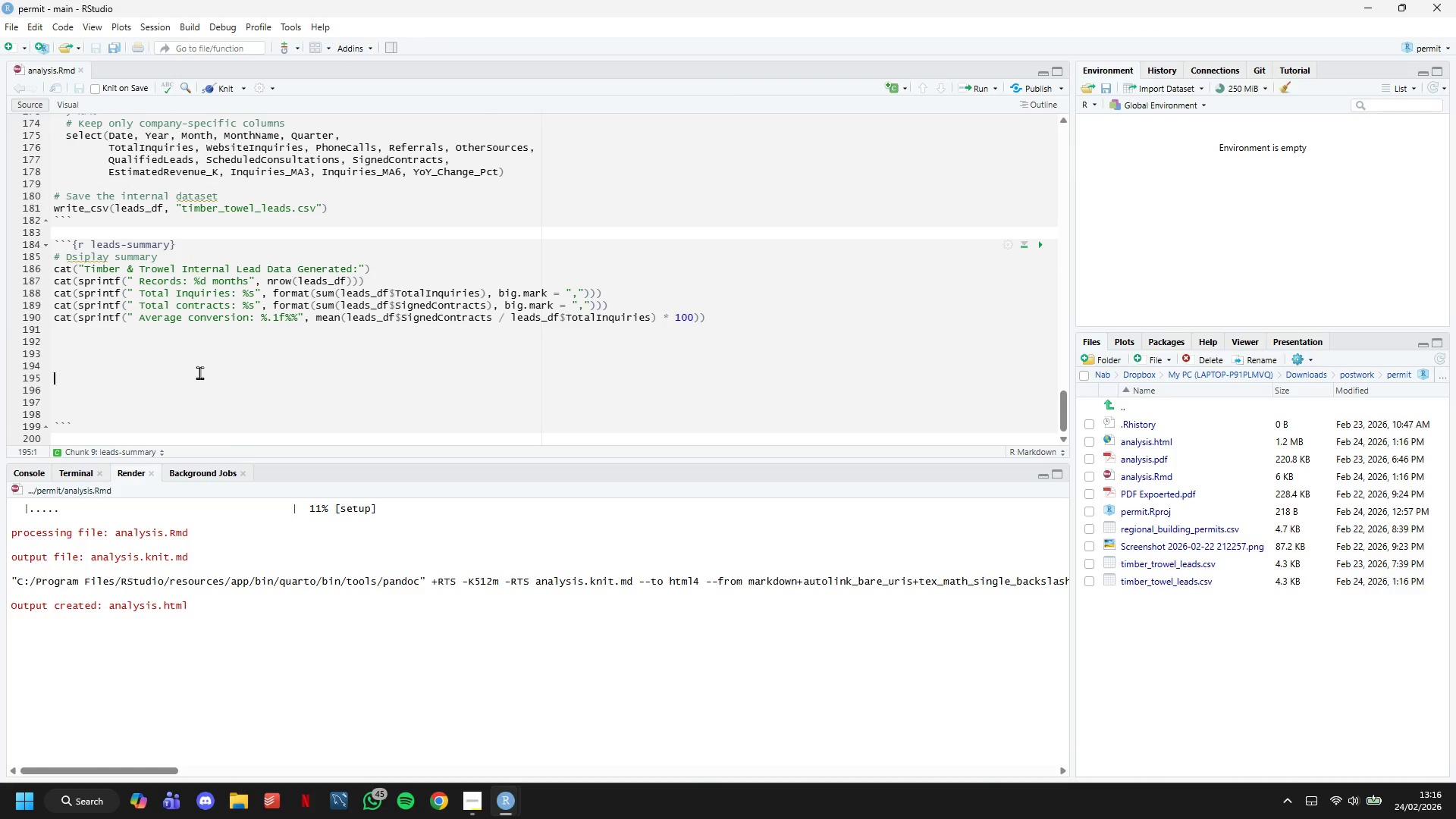 
key(ArrowDown)
 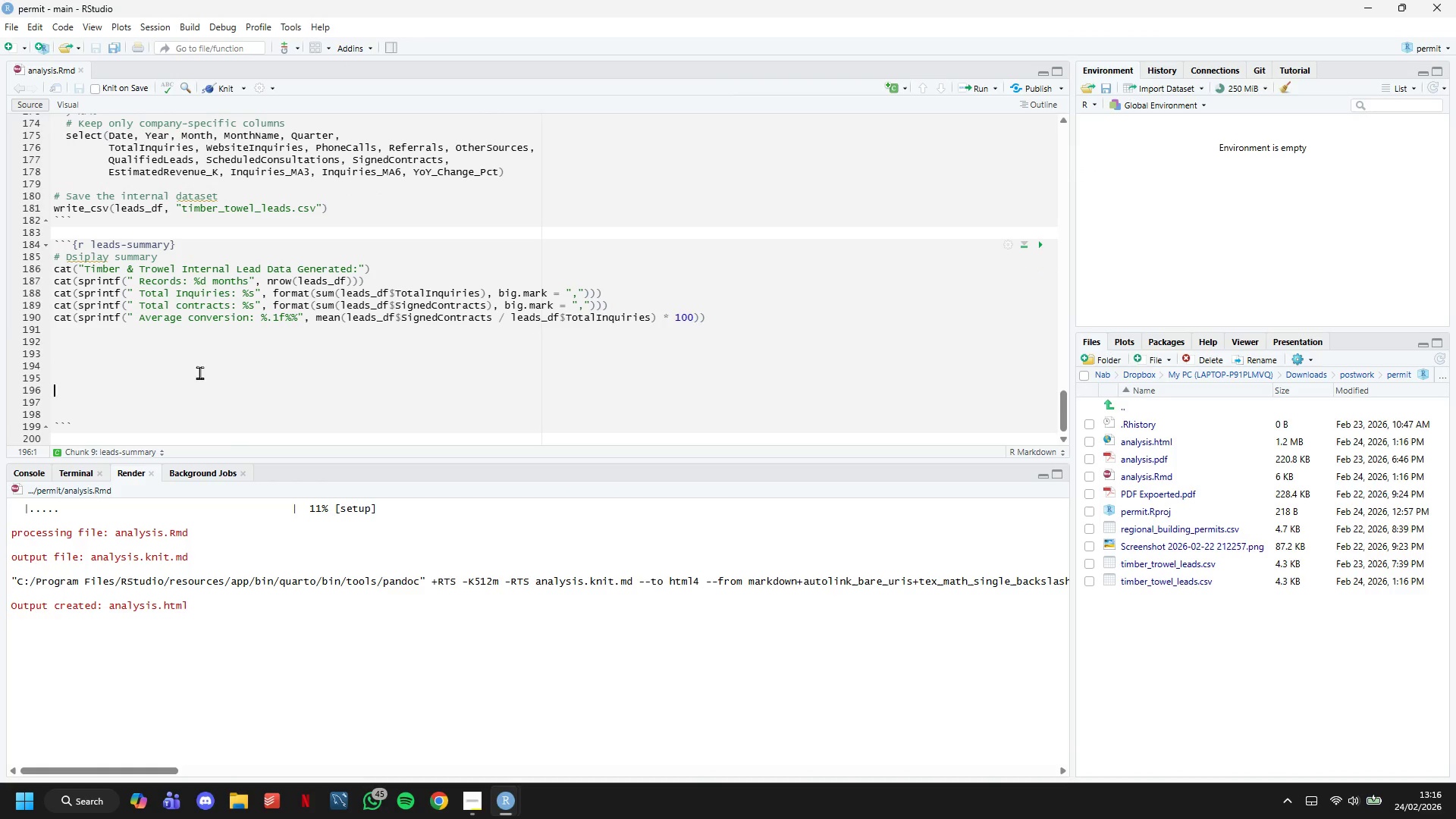 
key(ArrowDown)
 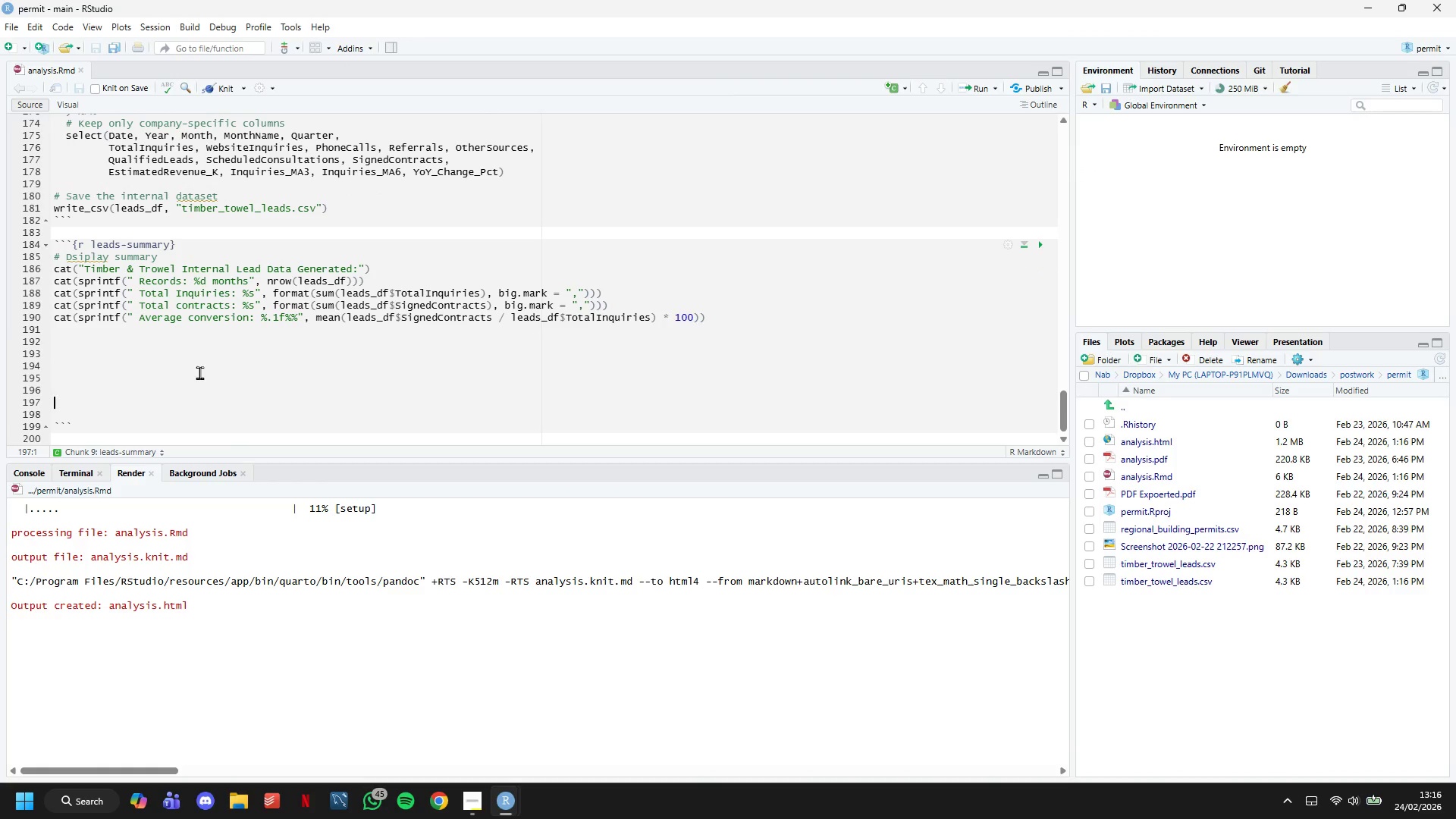 
key(ArrowDown)
 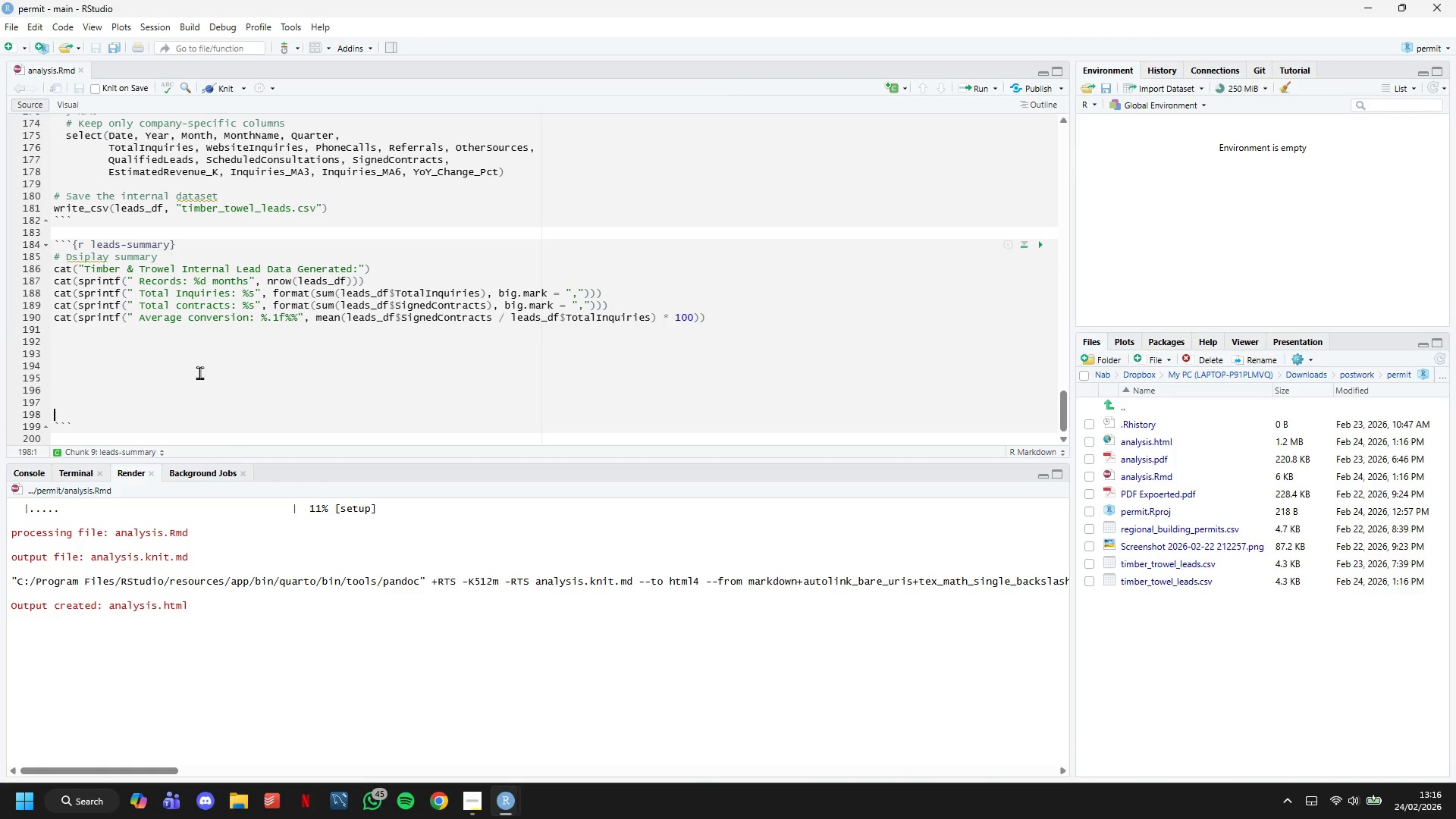 
key(ArrowDown)
 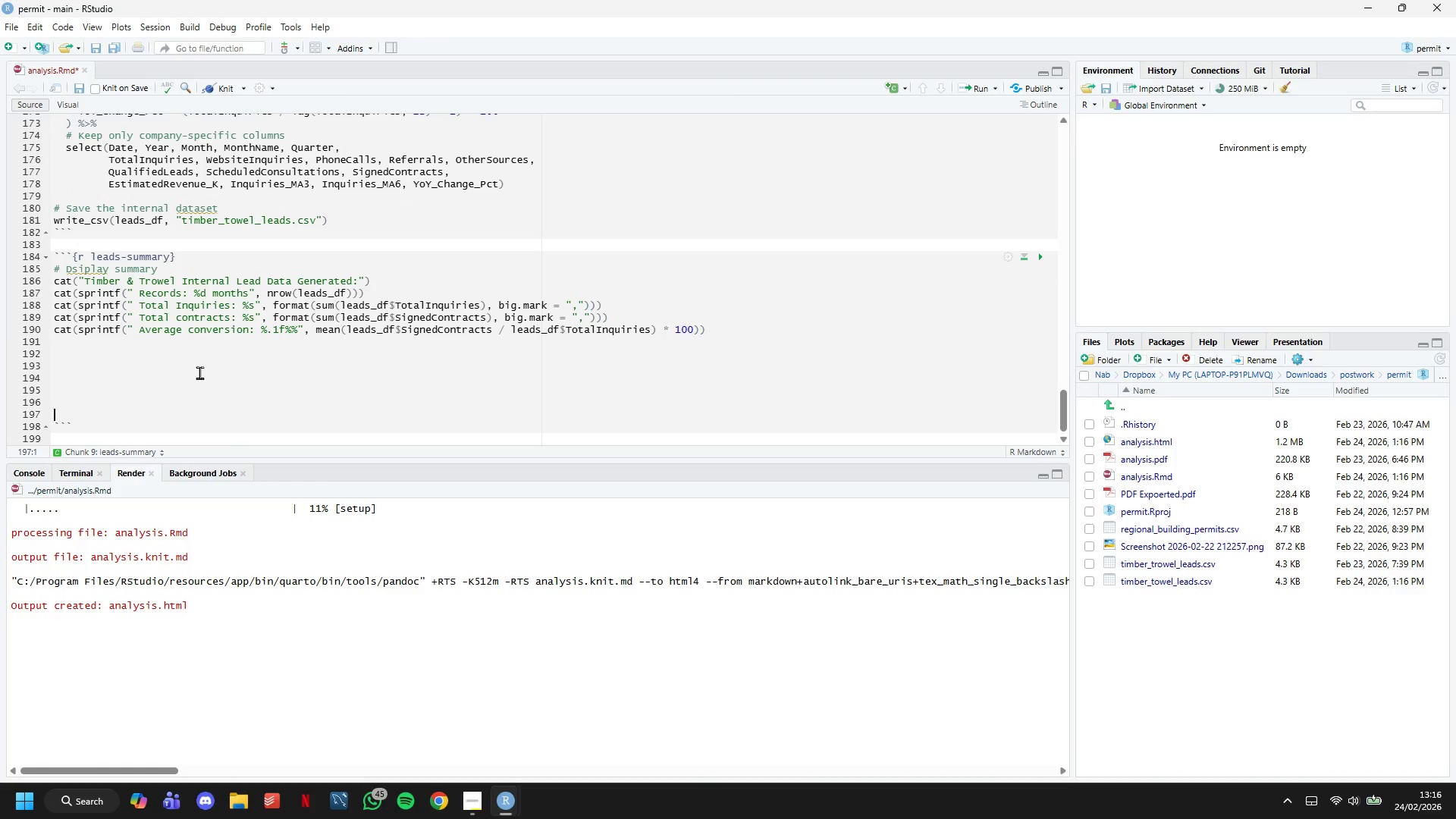 
hold_key(key=Backspace, duration=0.58)
 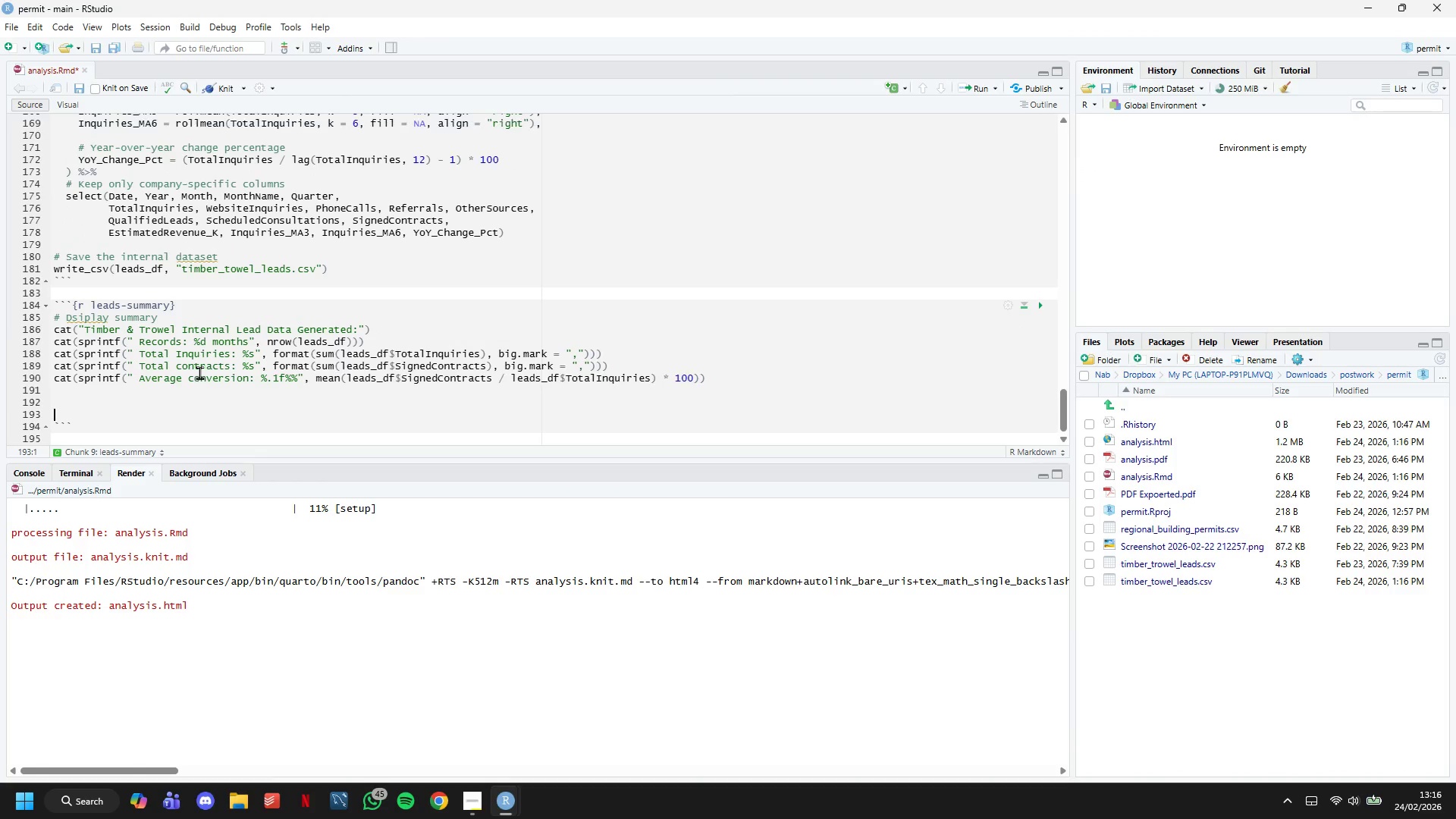 
key(Backspace)
 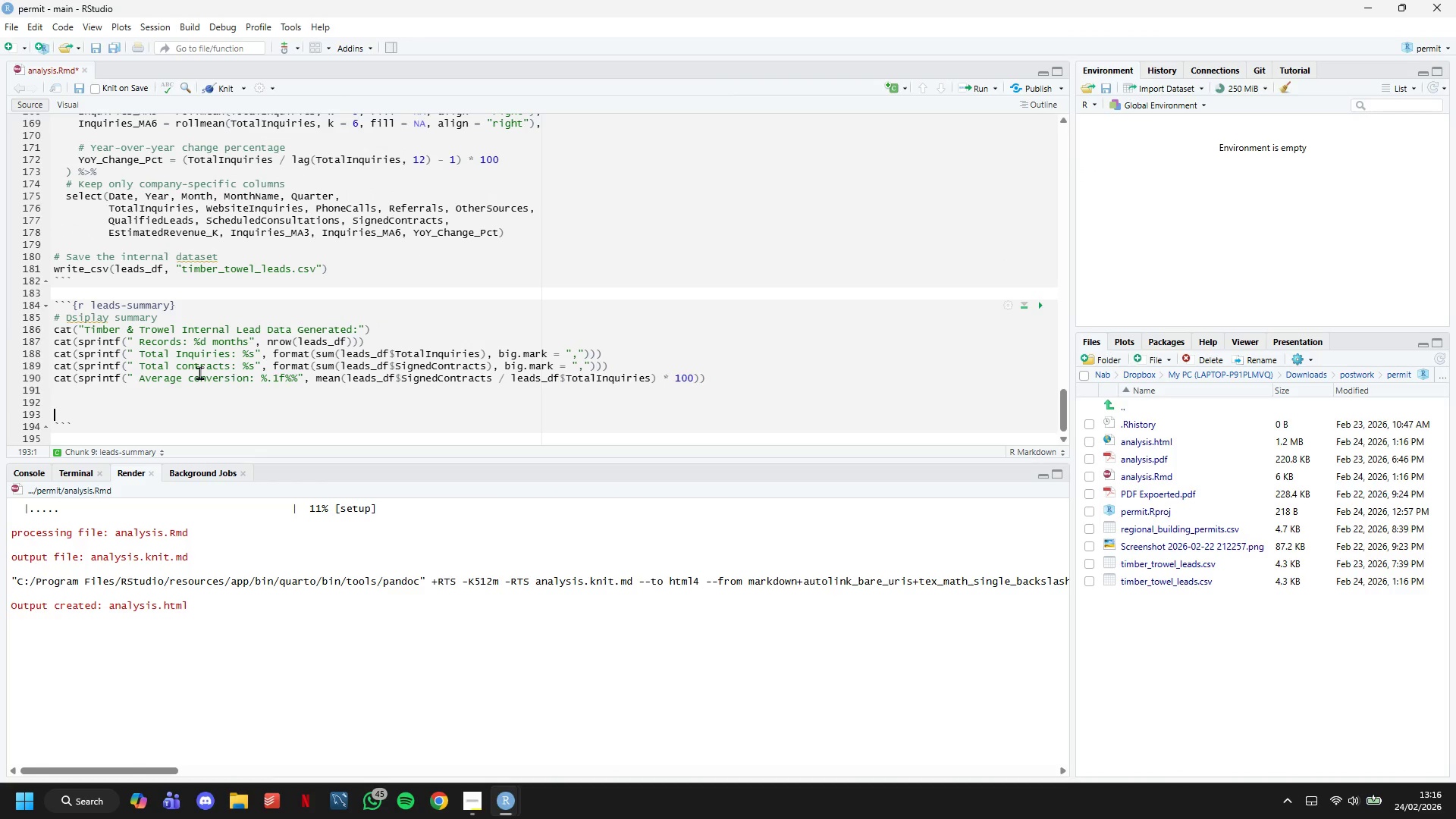 
key(Backspace)
 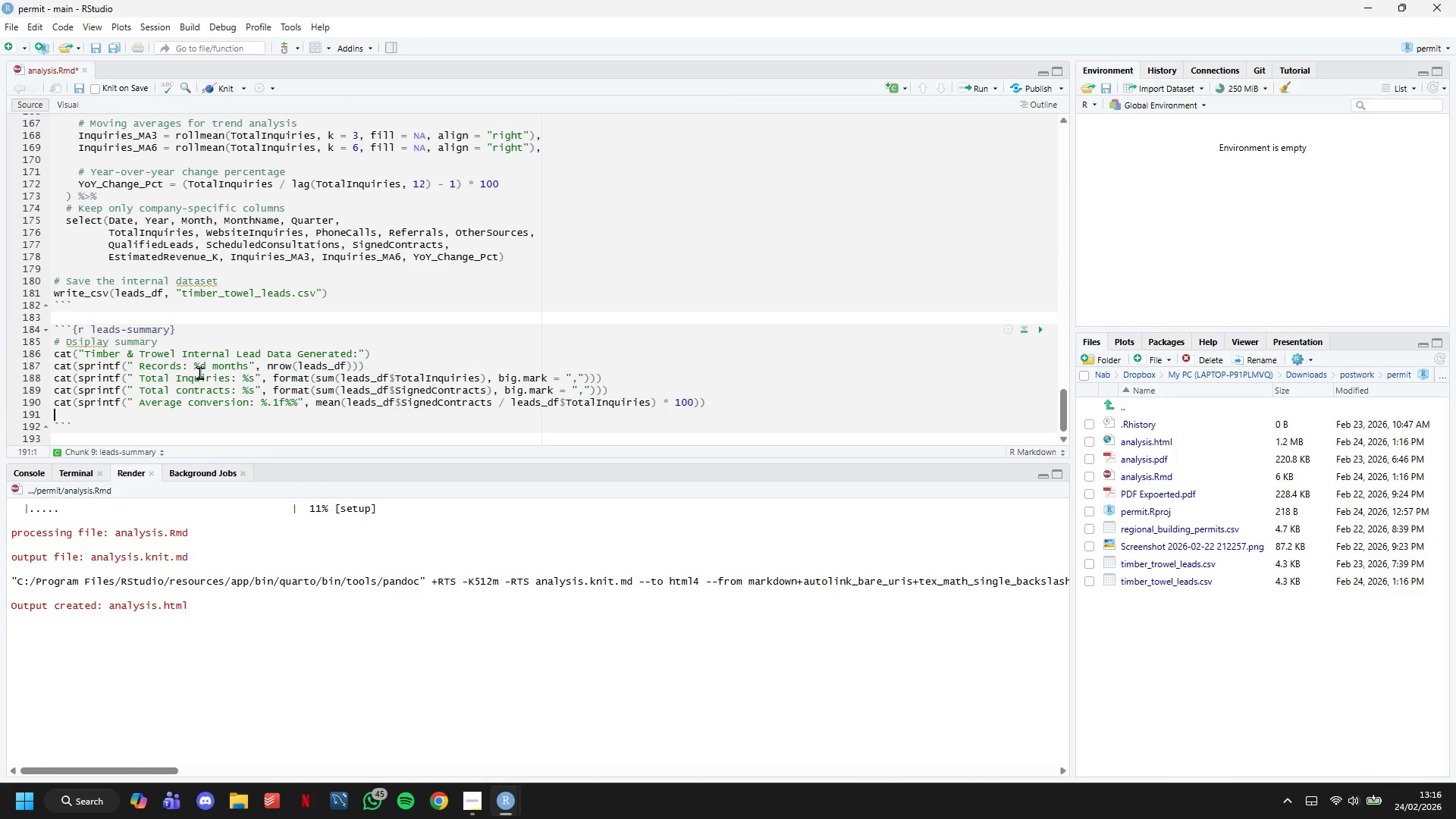 
key(Backspace)
 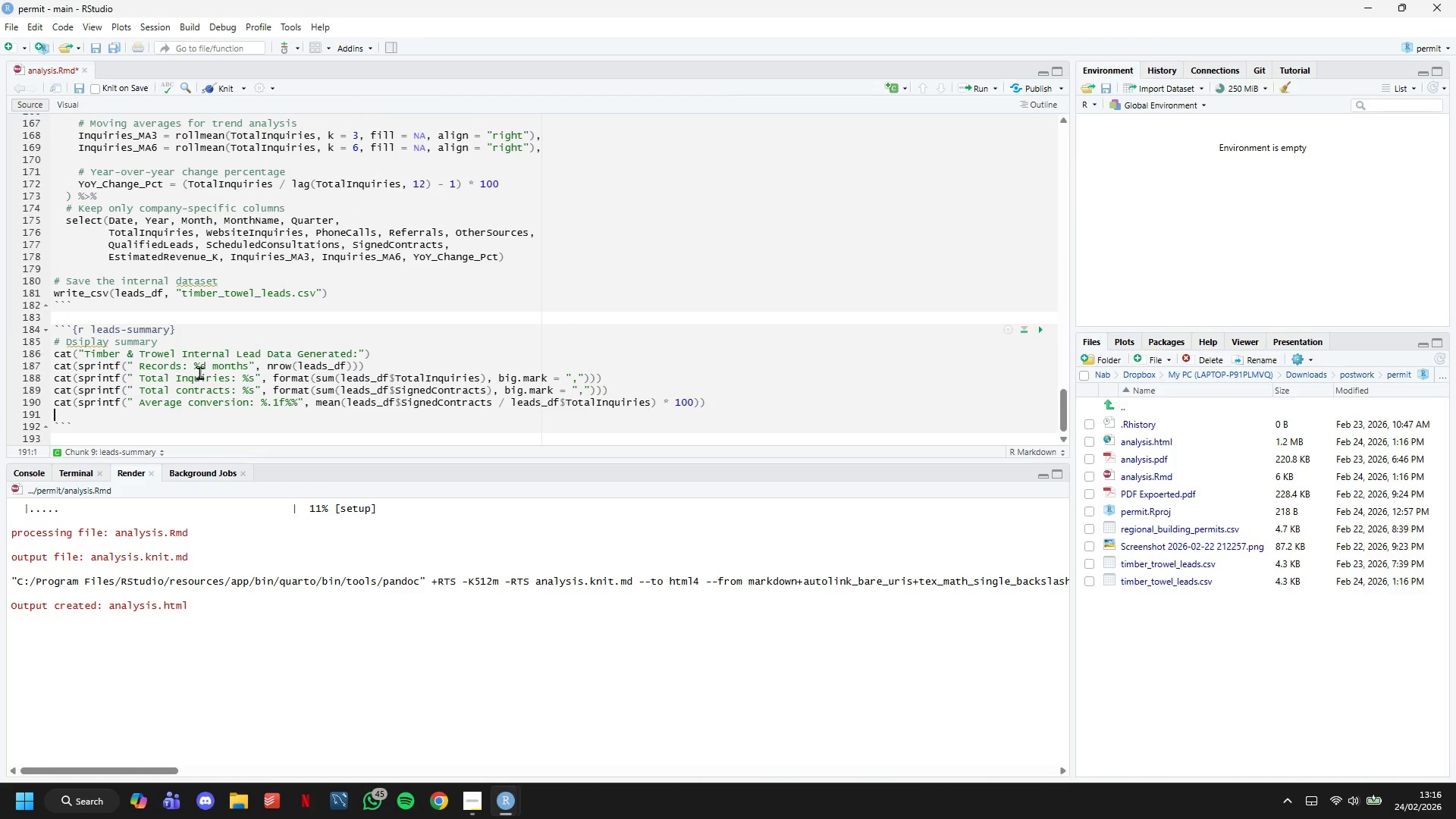 
key(Backspace)
 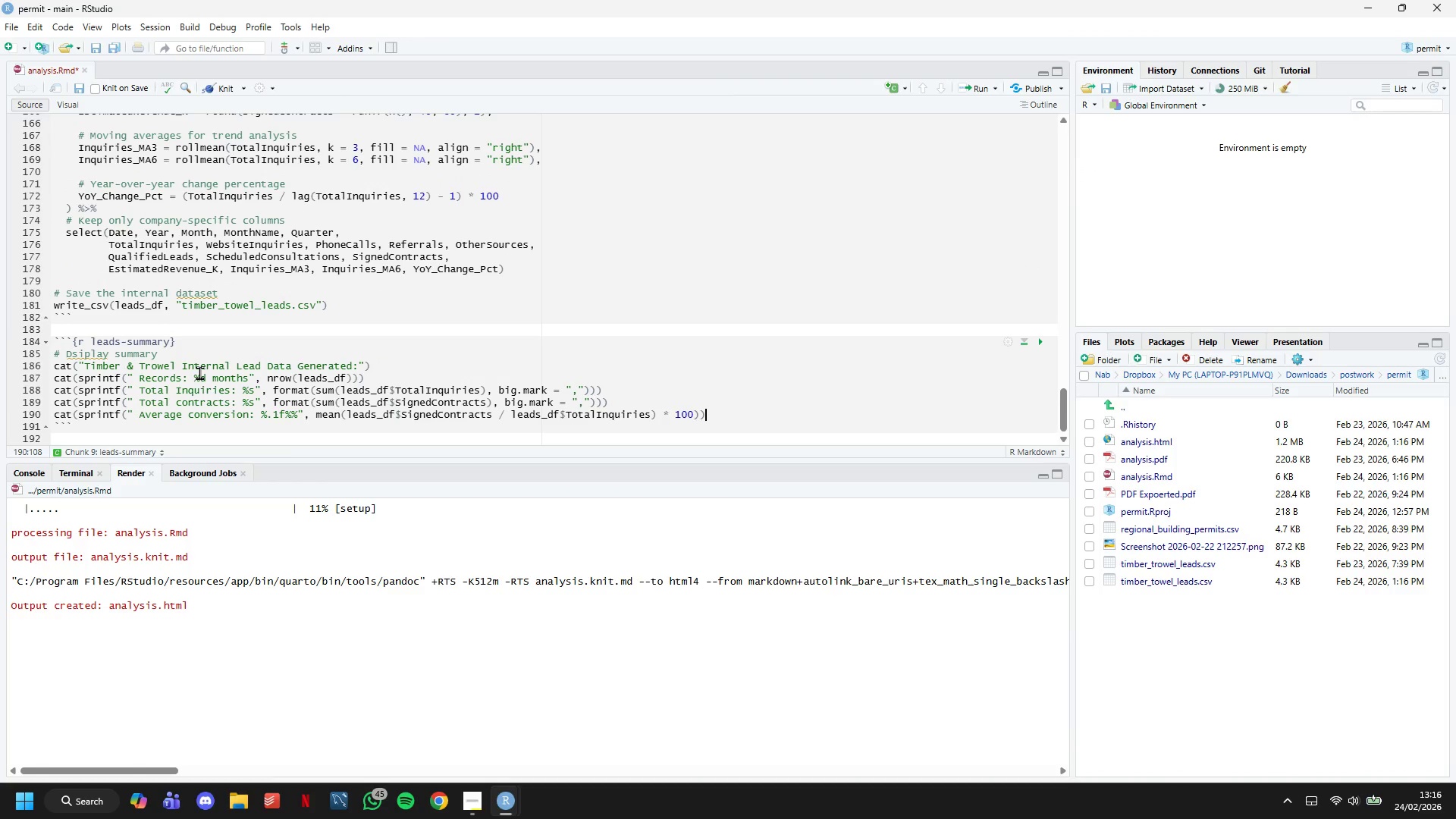 
key(ArrowDown)
 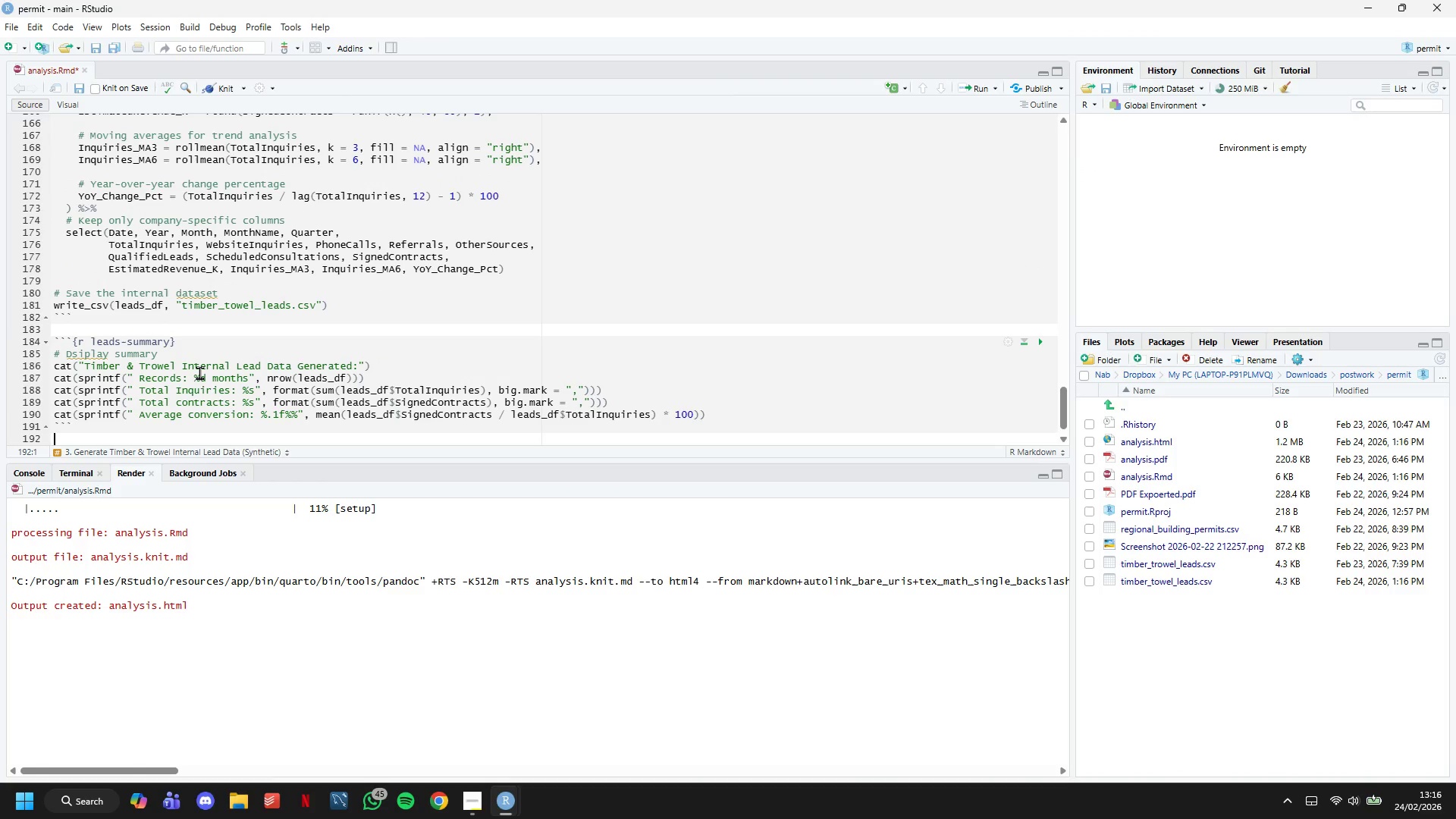 
key(Enter)
 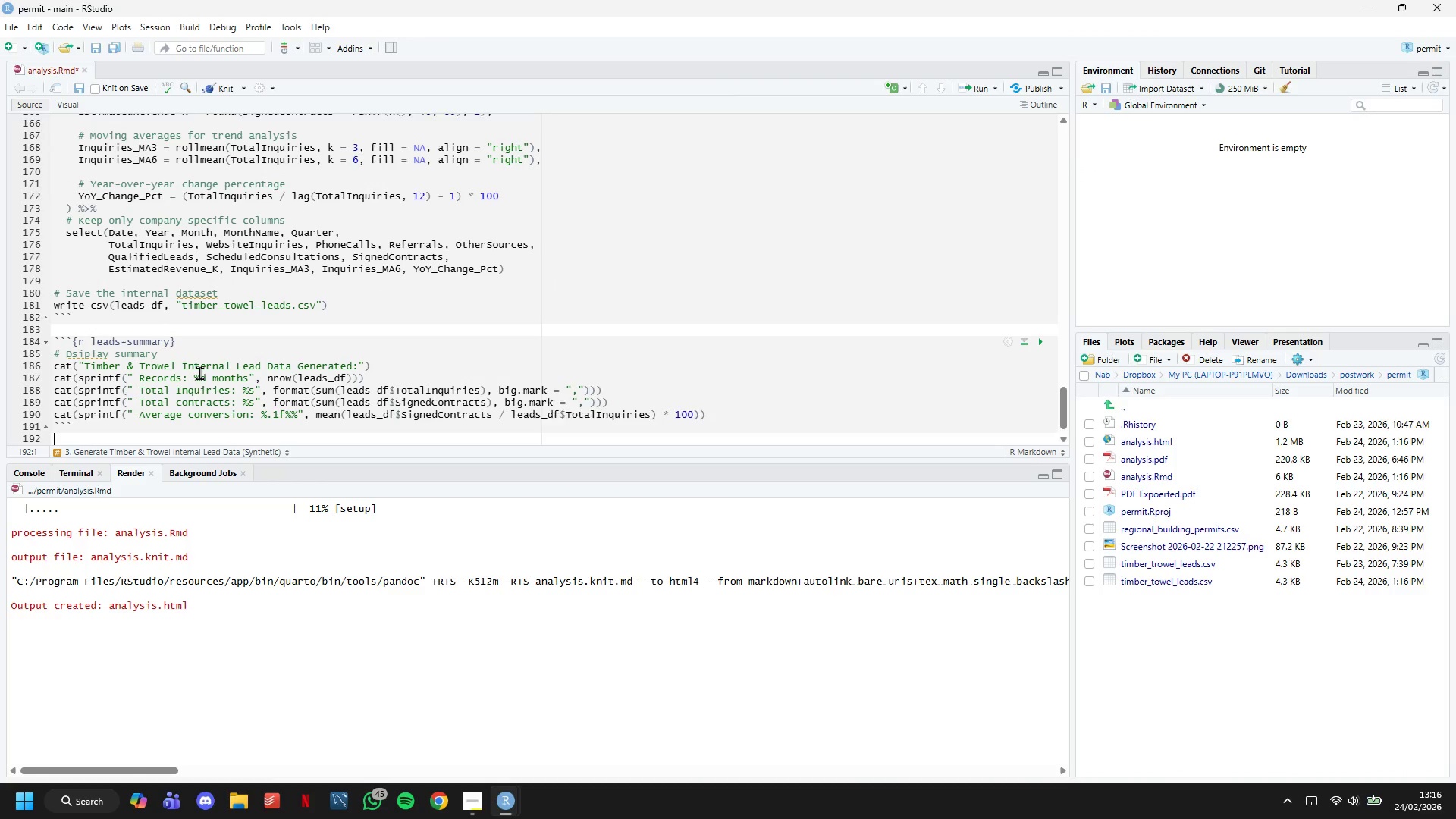 
key(Enter)
 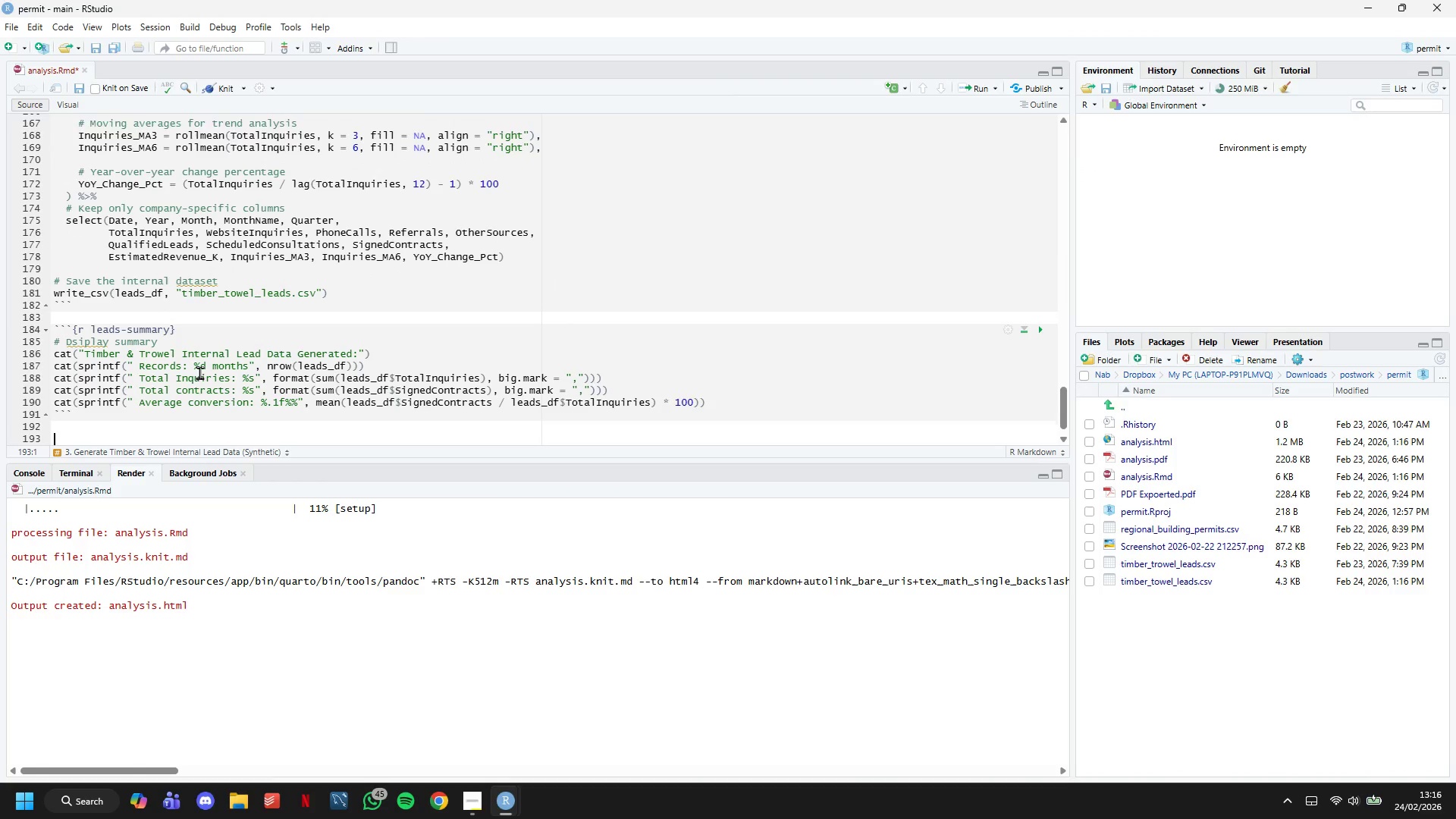 
key(Enter)
 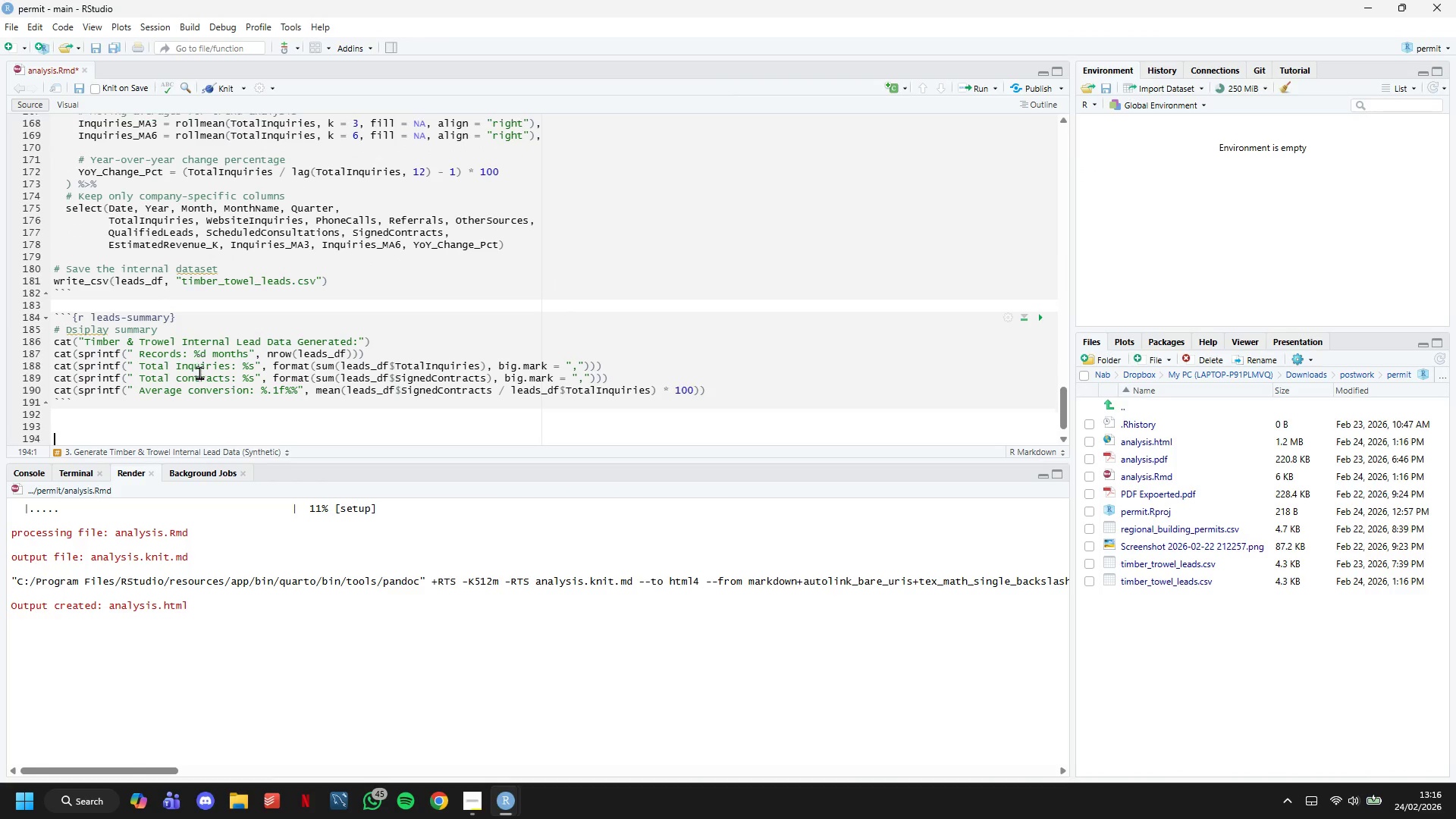 
key(Enter)
 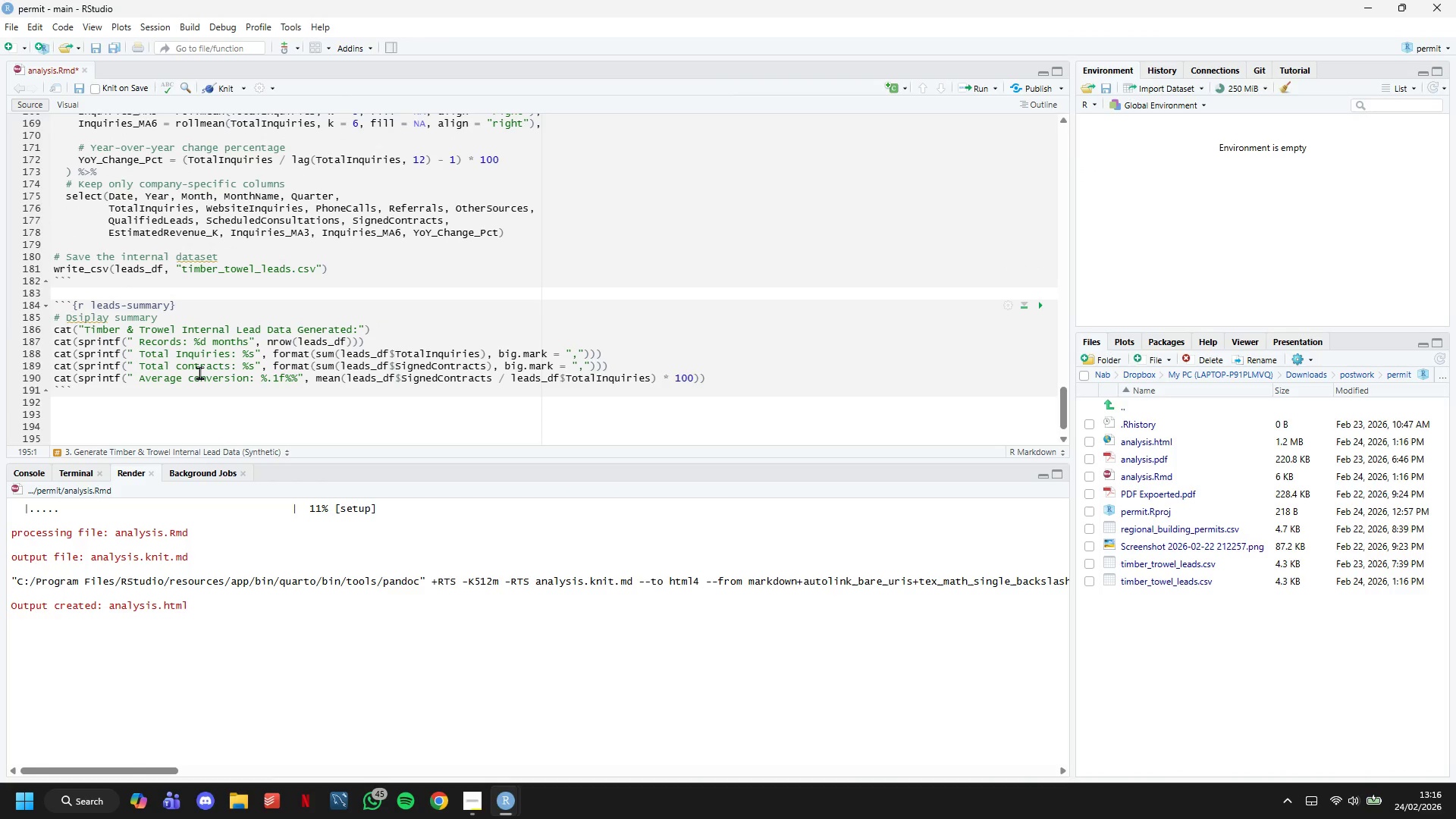 
key(Backquote)
 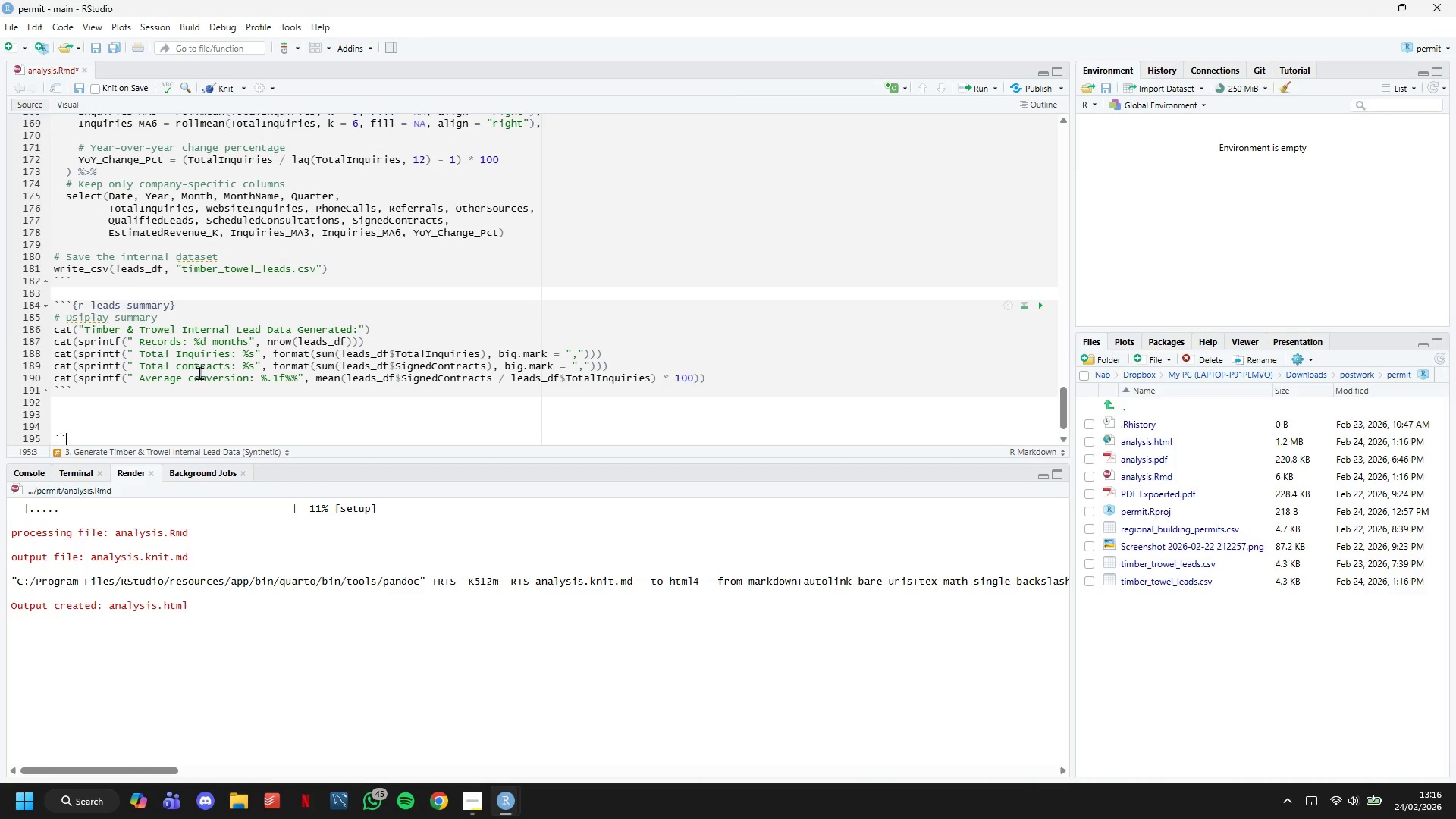 
key(Backquote)
 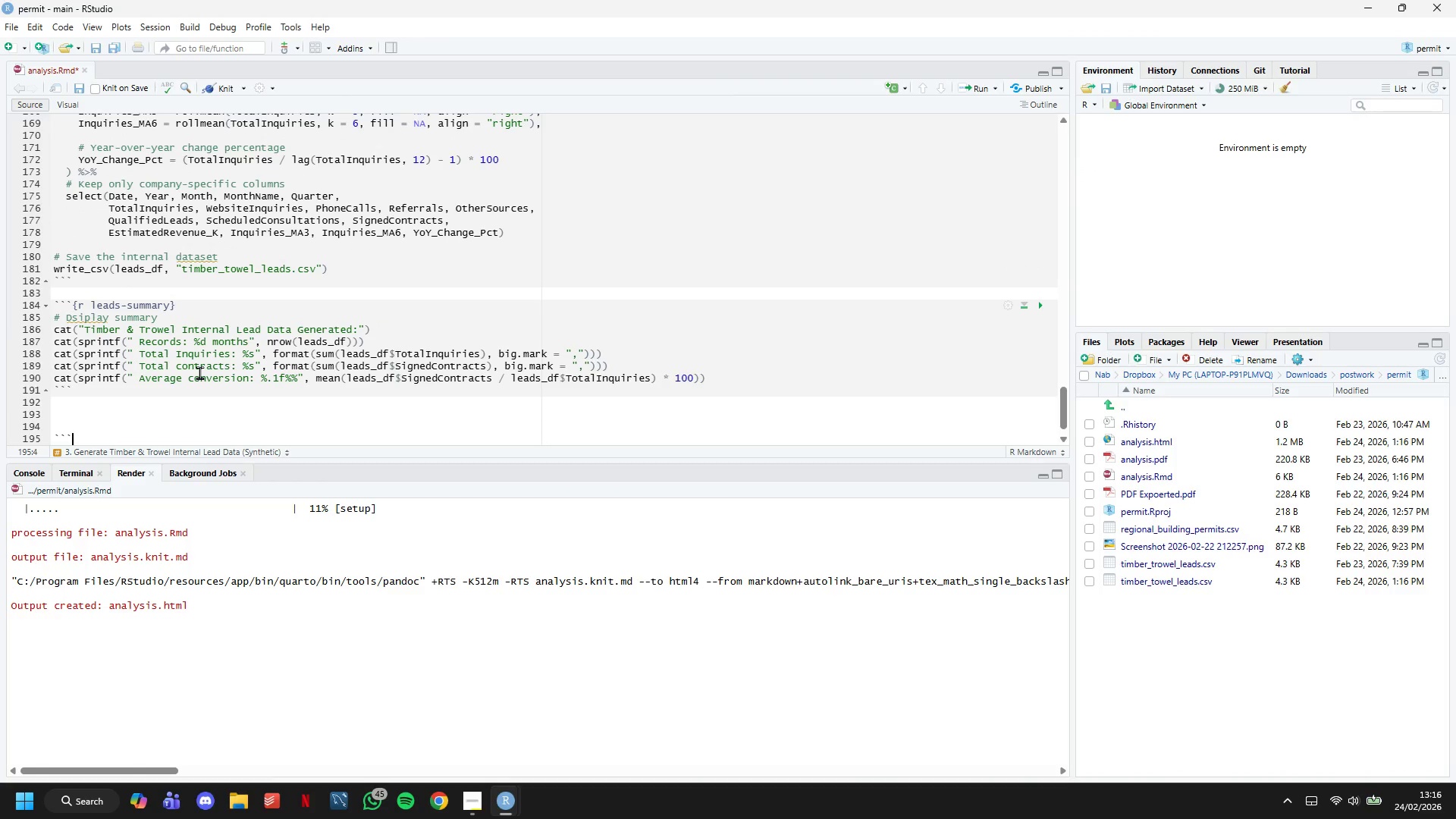 
key(Backquote)
 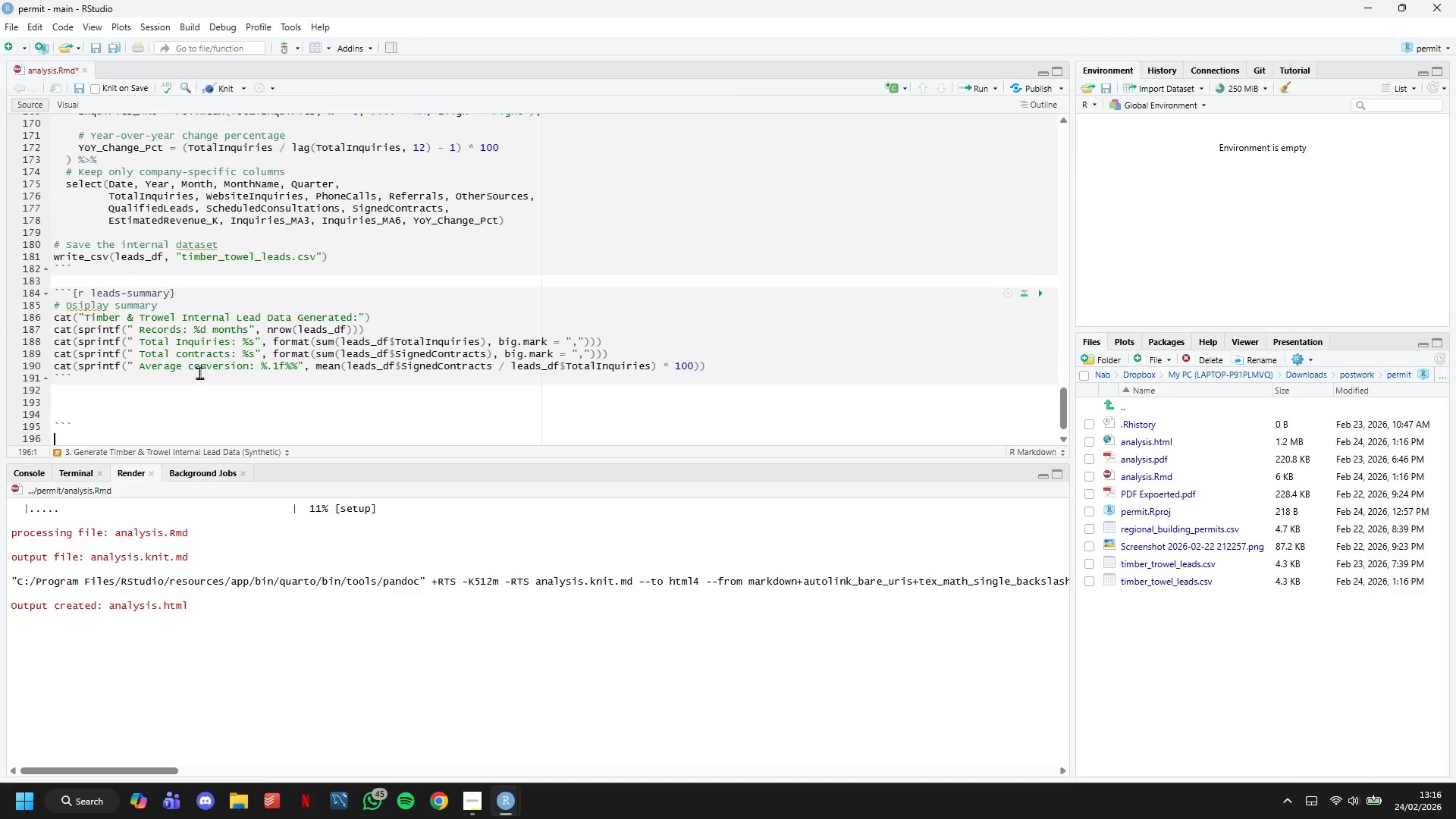 
key(Enter)
 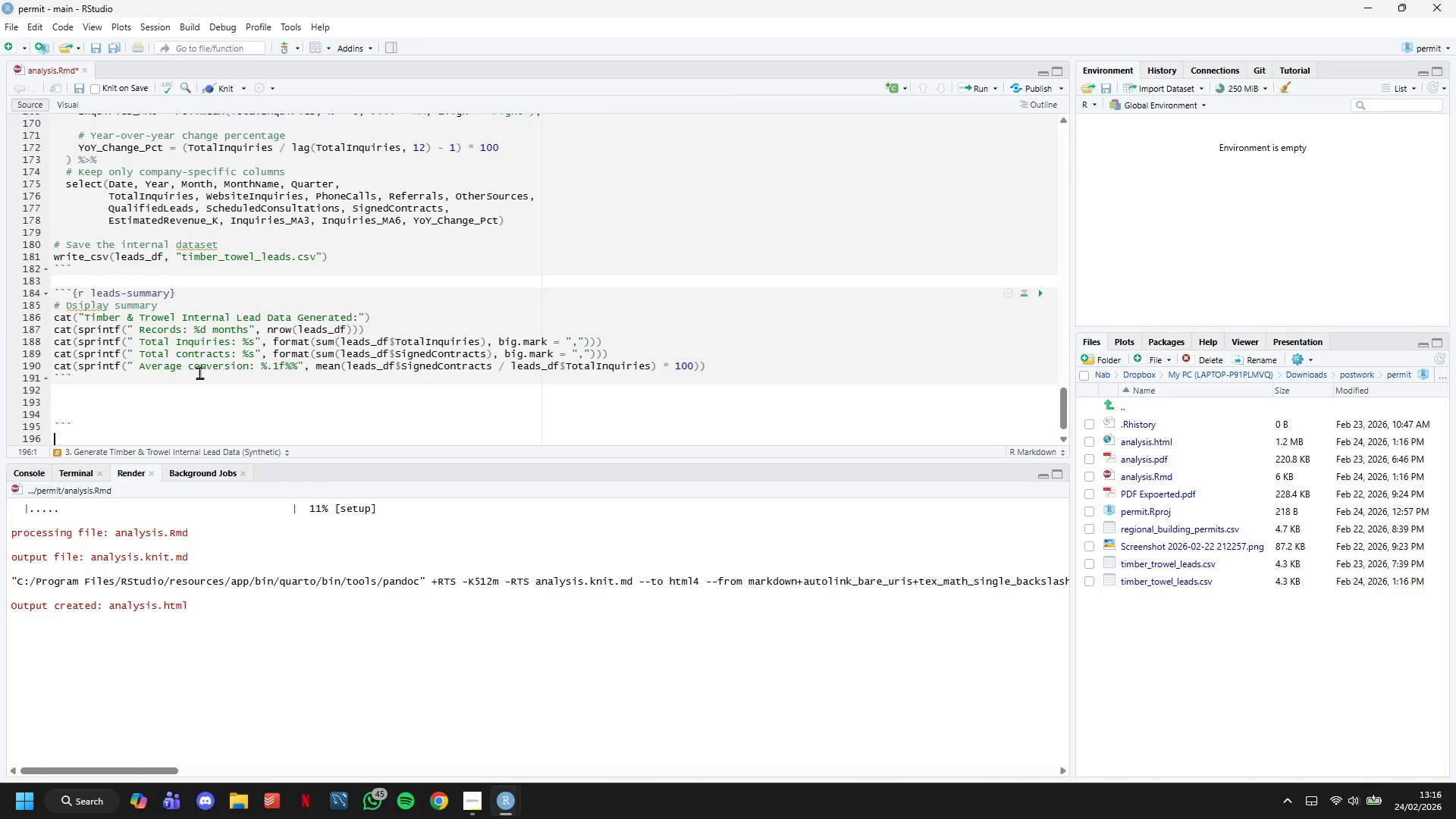 
key(Backquote)
 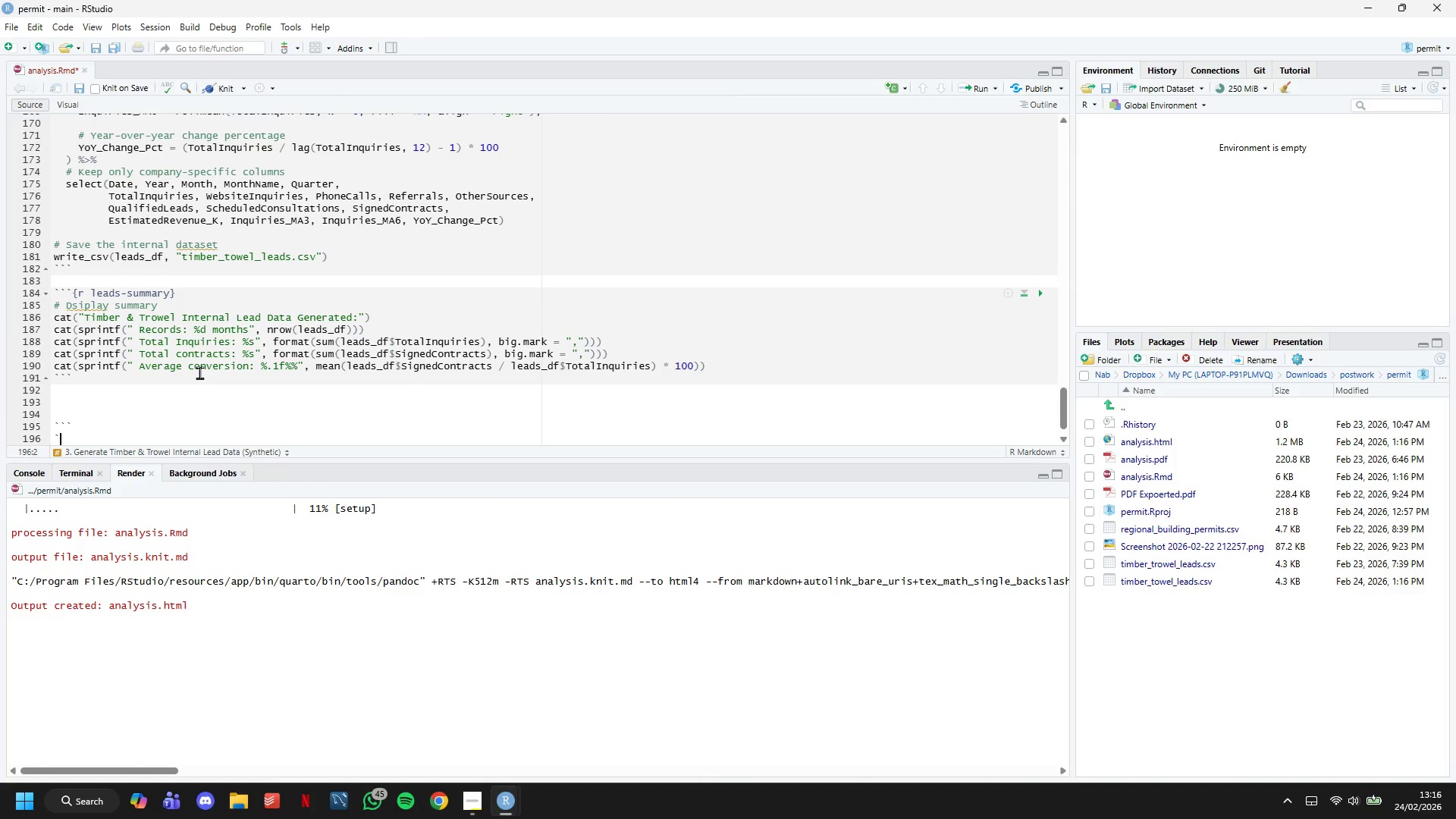 
key(Backquote)
 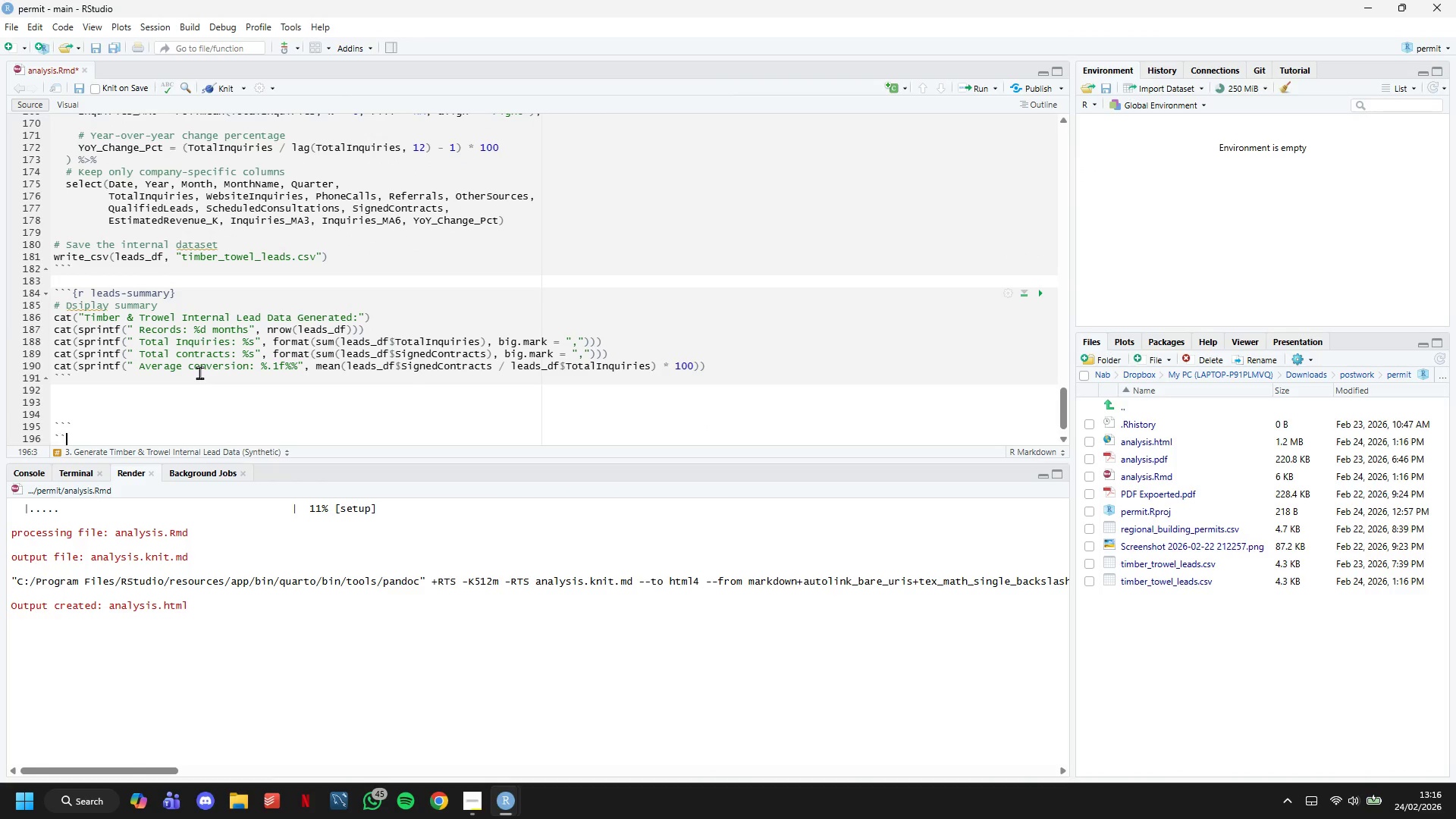 
key(Backquote)
 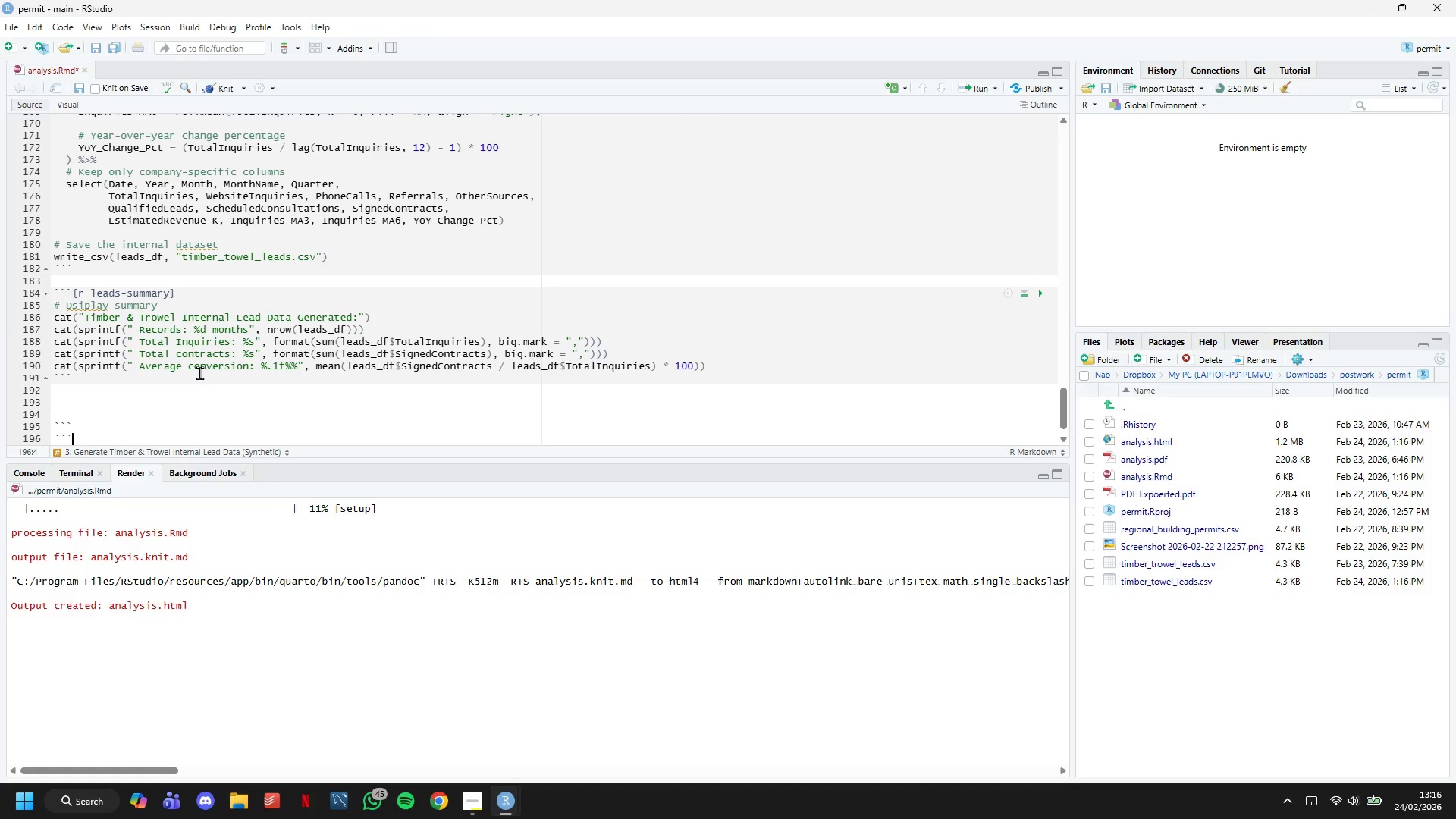 
key(ArrowUp)
 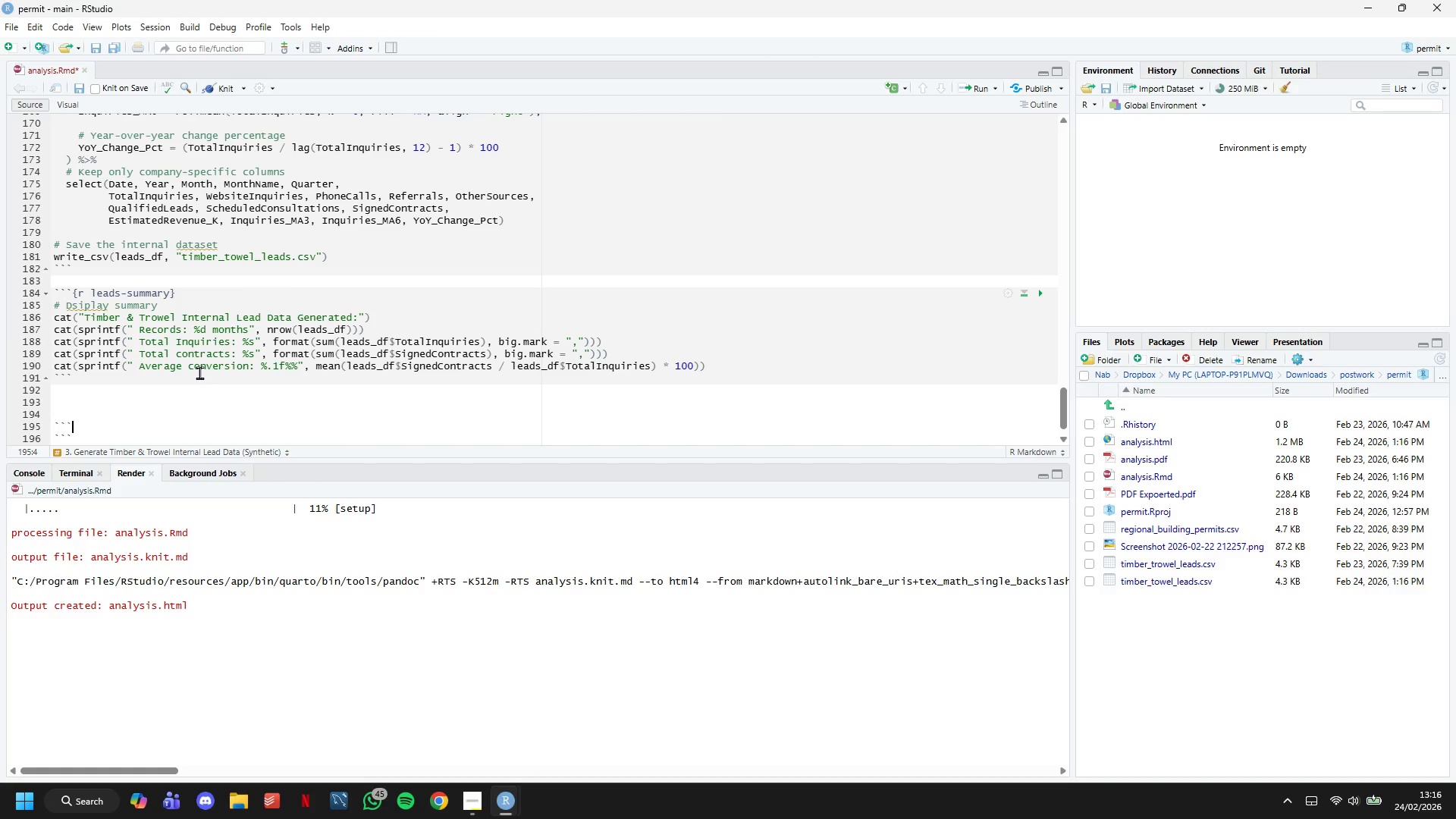 
key(ArrowUp)
 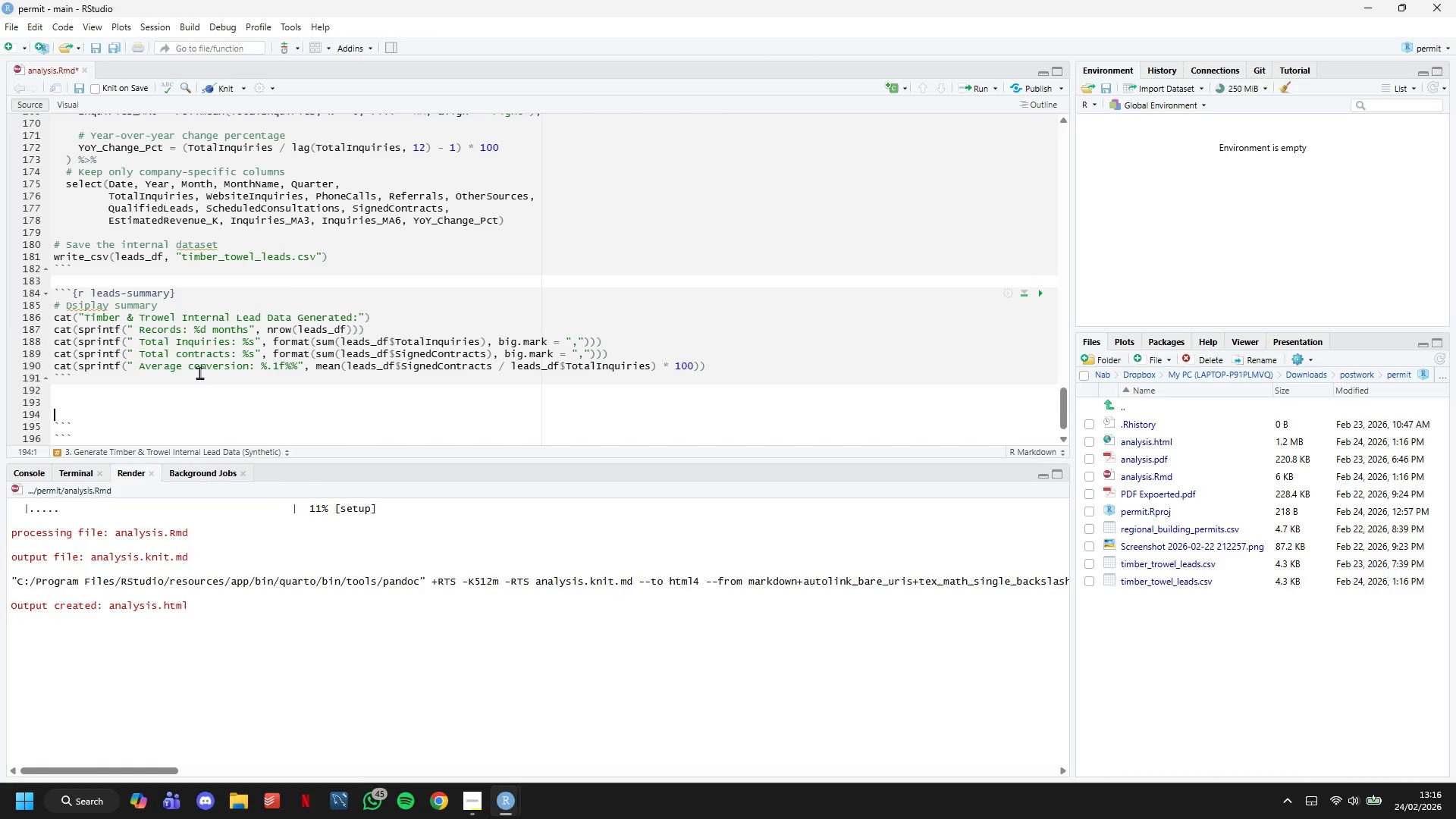 
key(Backspace)
 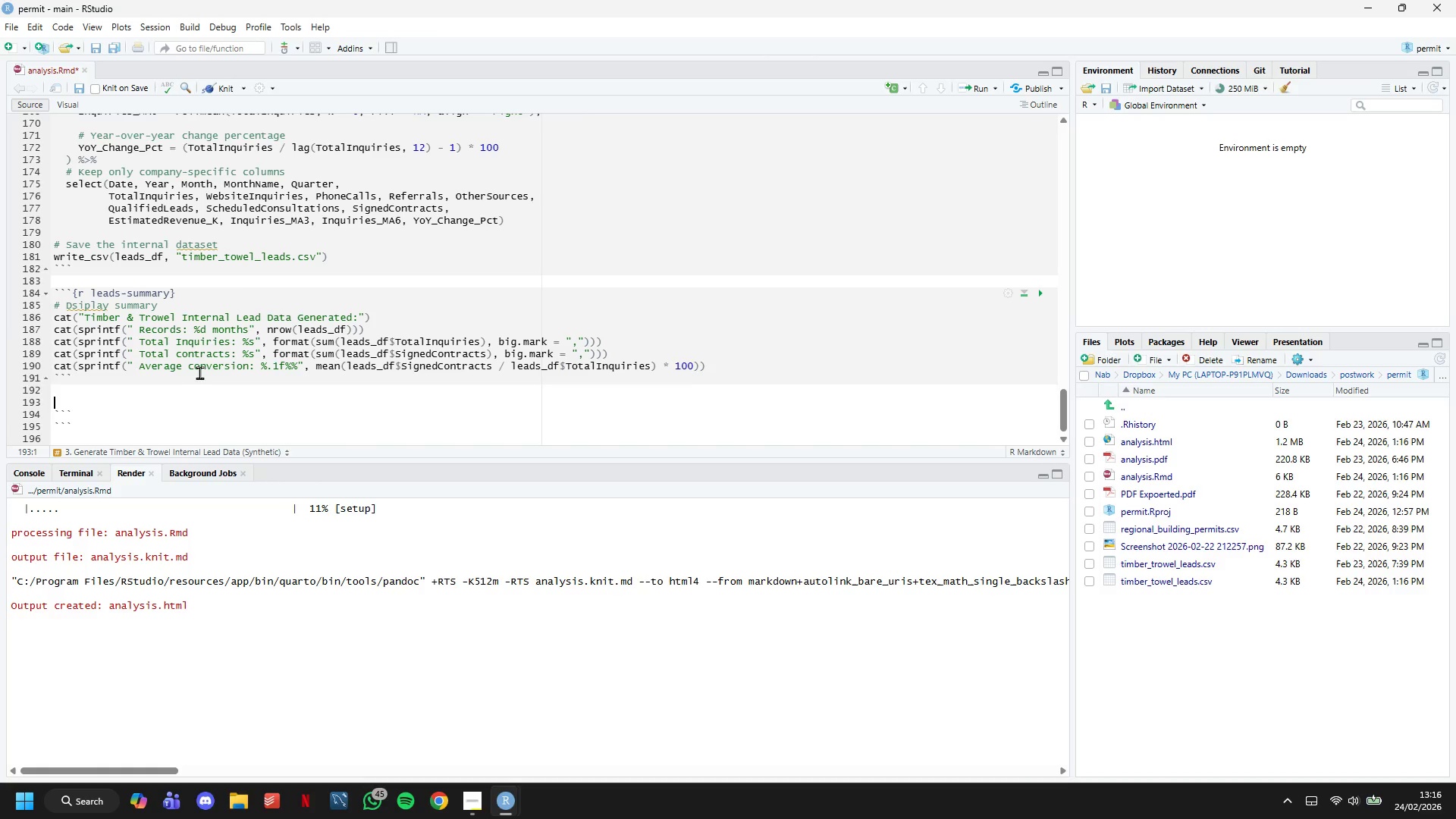 
key(Backspace)
 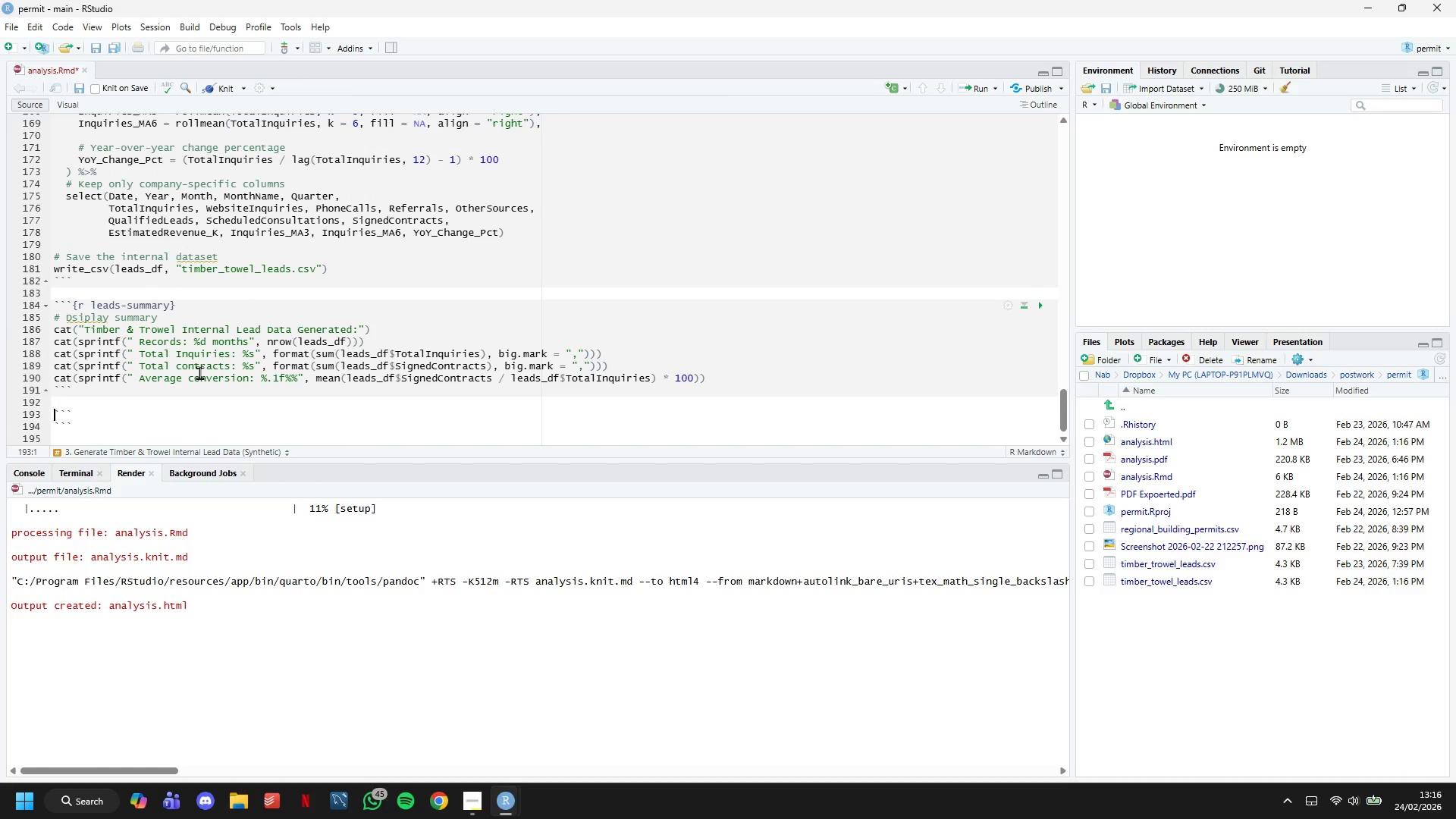 
key(ArrowDown)
 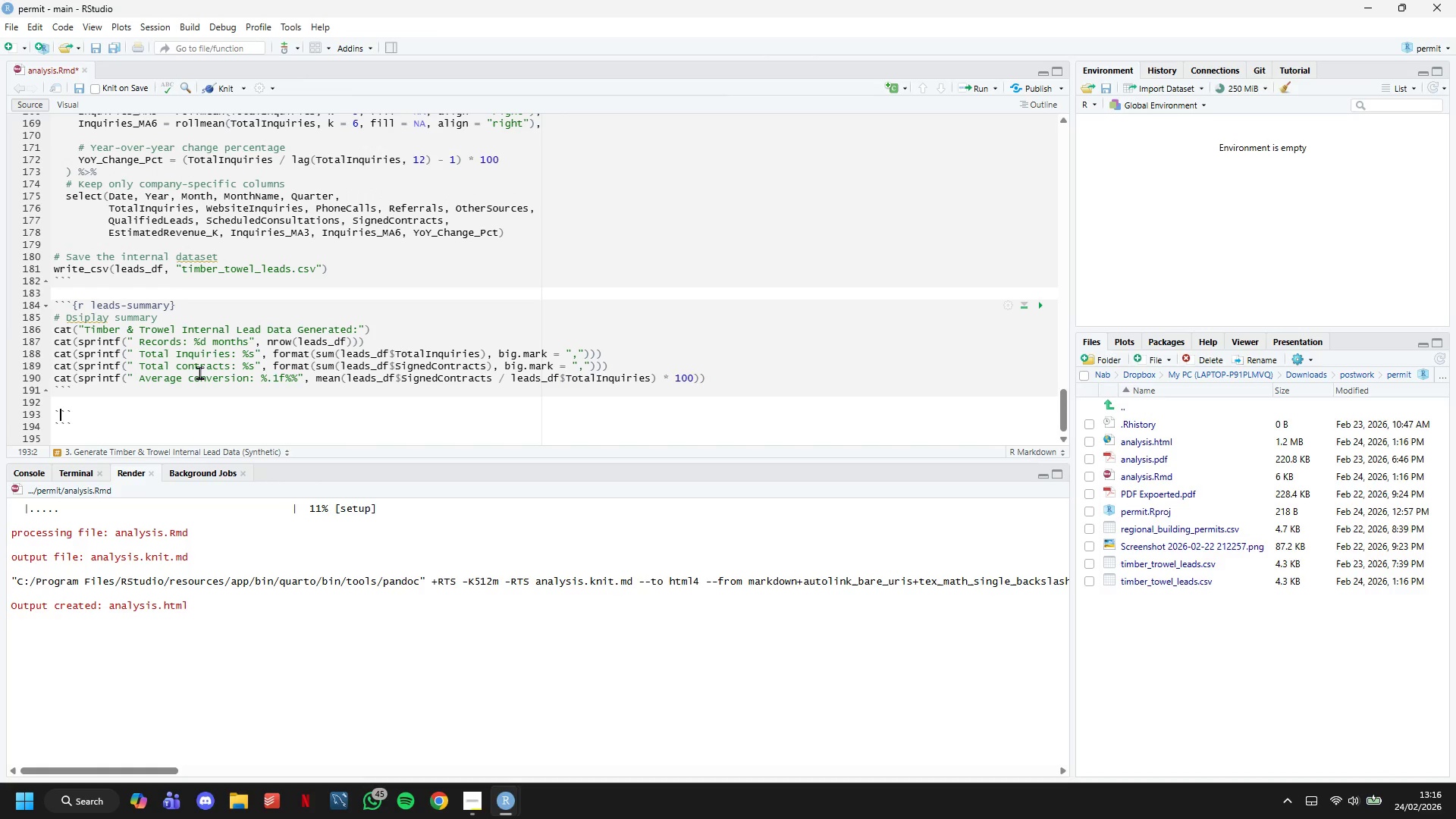 
key(ArrowRight)
 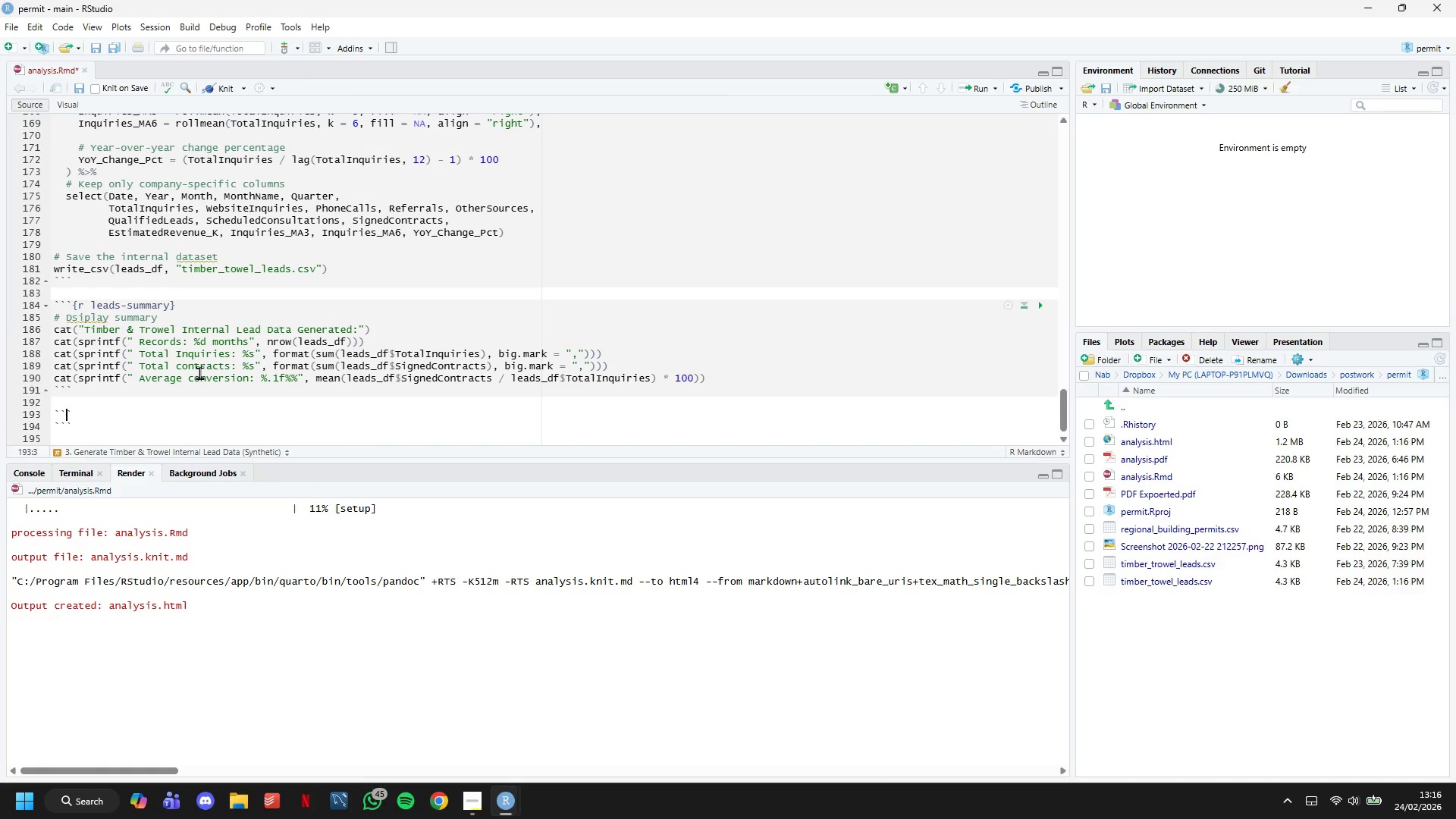 
key(ArrowRight)
 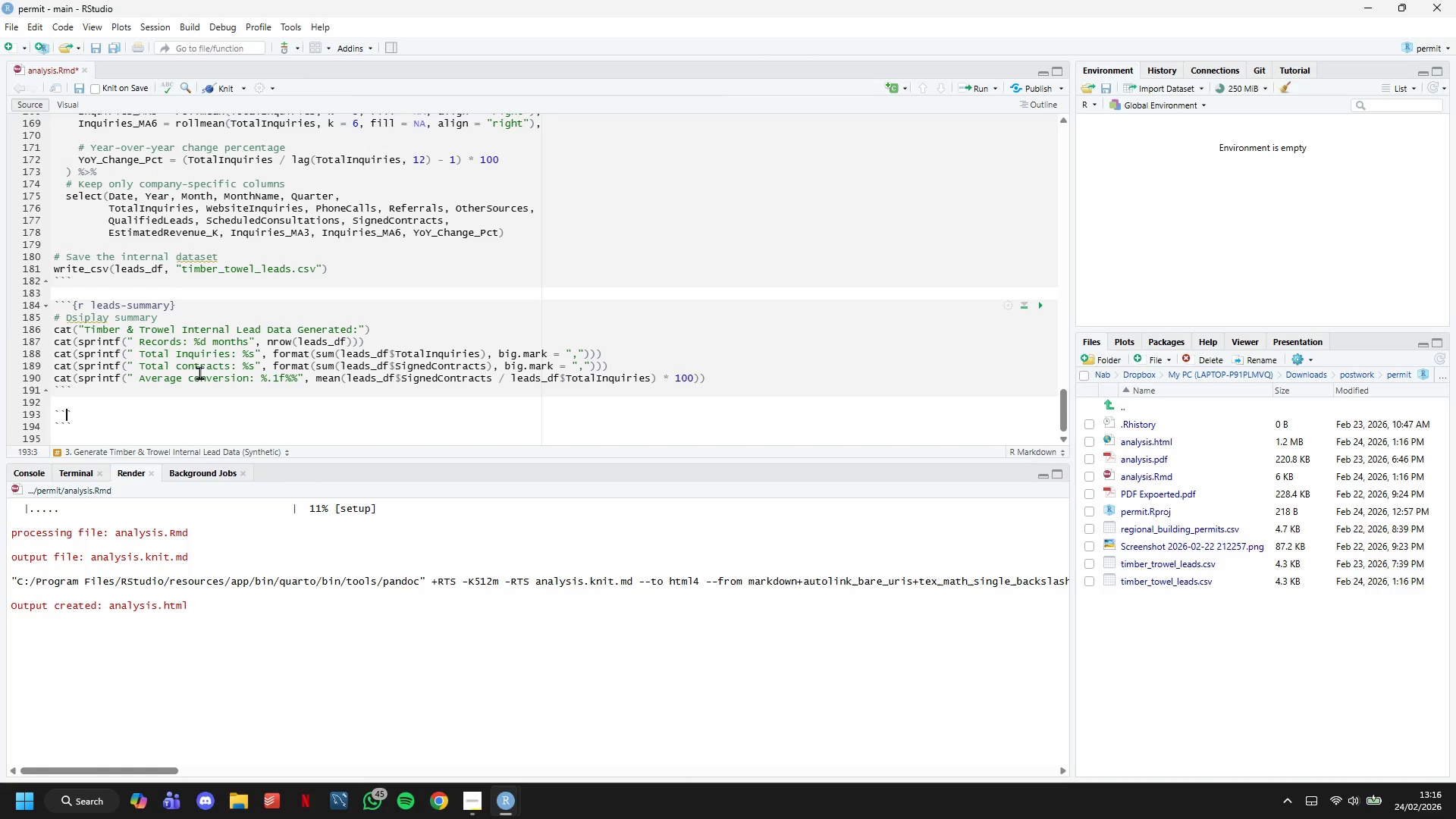 
key(ArrowRight)
 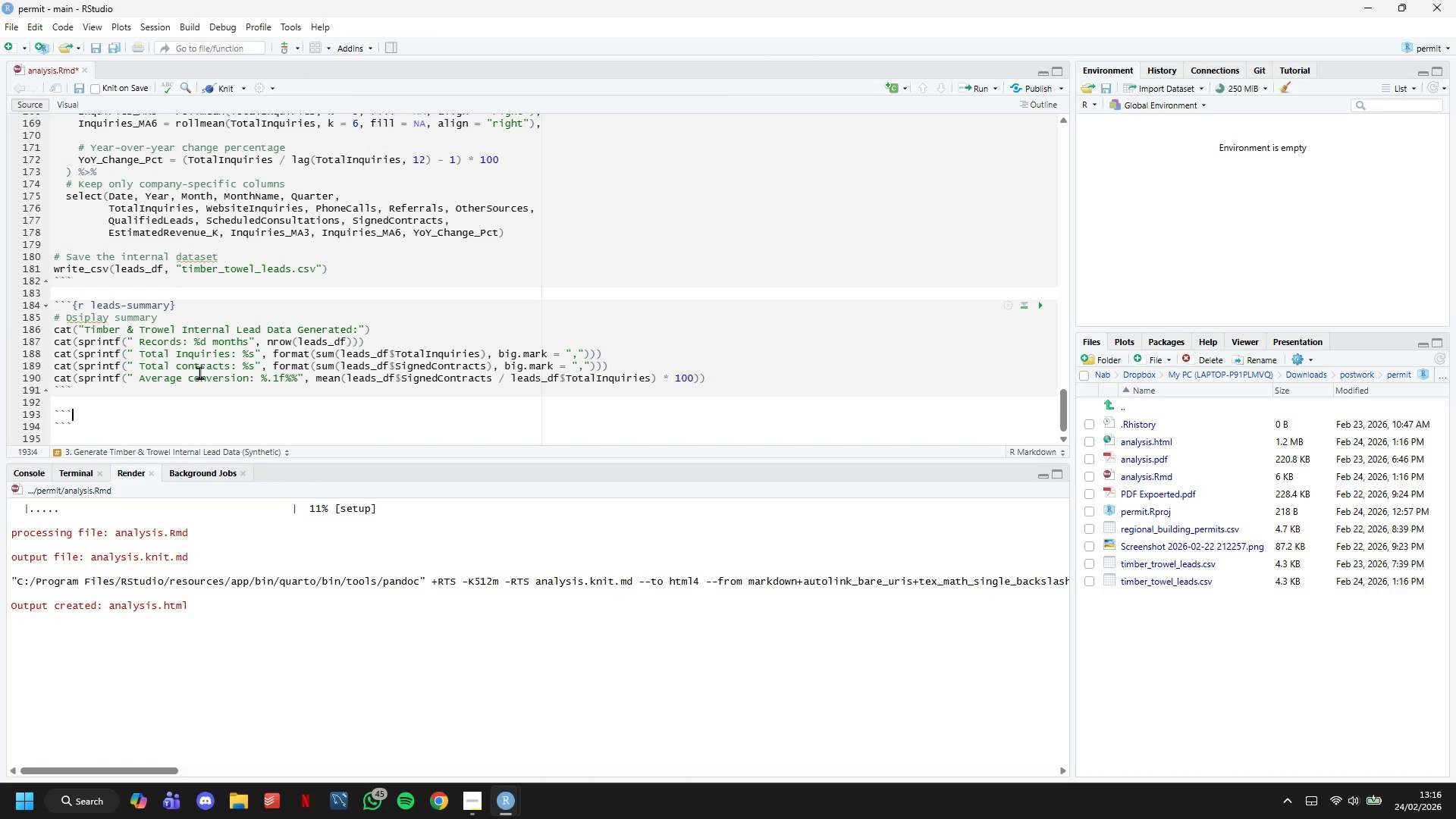 
type(r )
key(Backspace)
key(Backspace)
type({r prebi)
key(Backspace)
key(Backspace)
type(view-leads)
 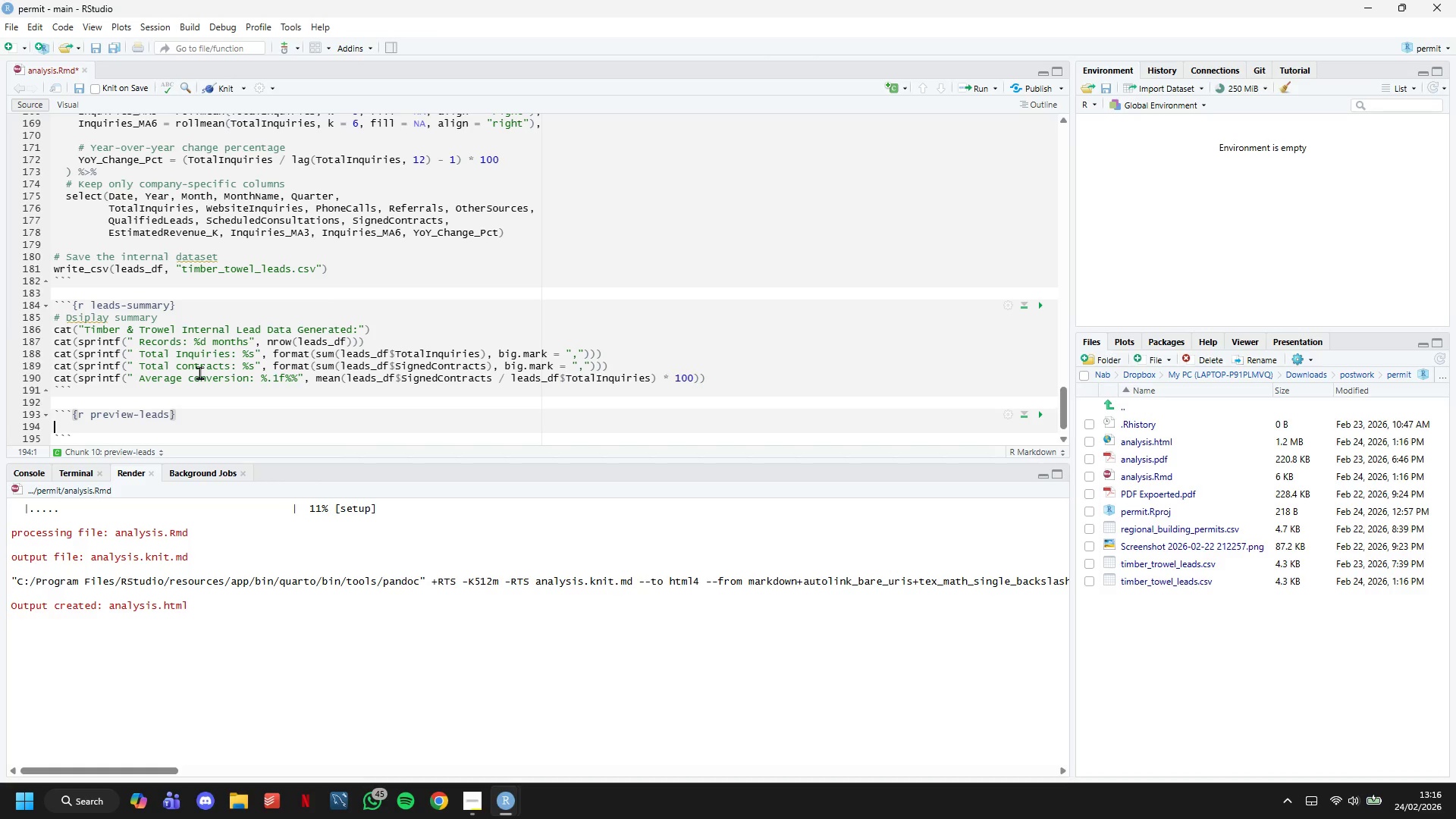 
 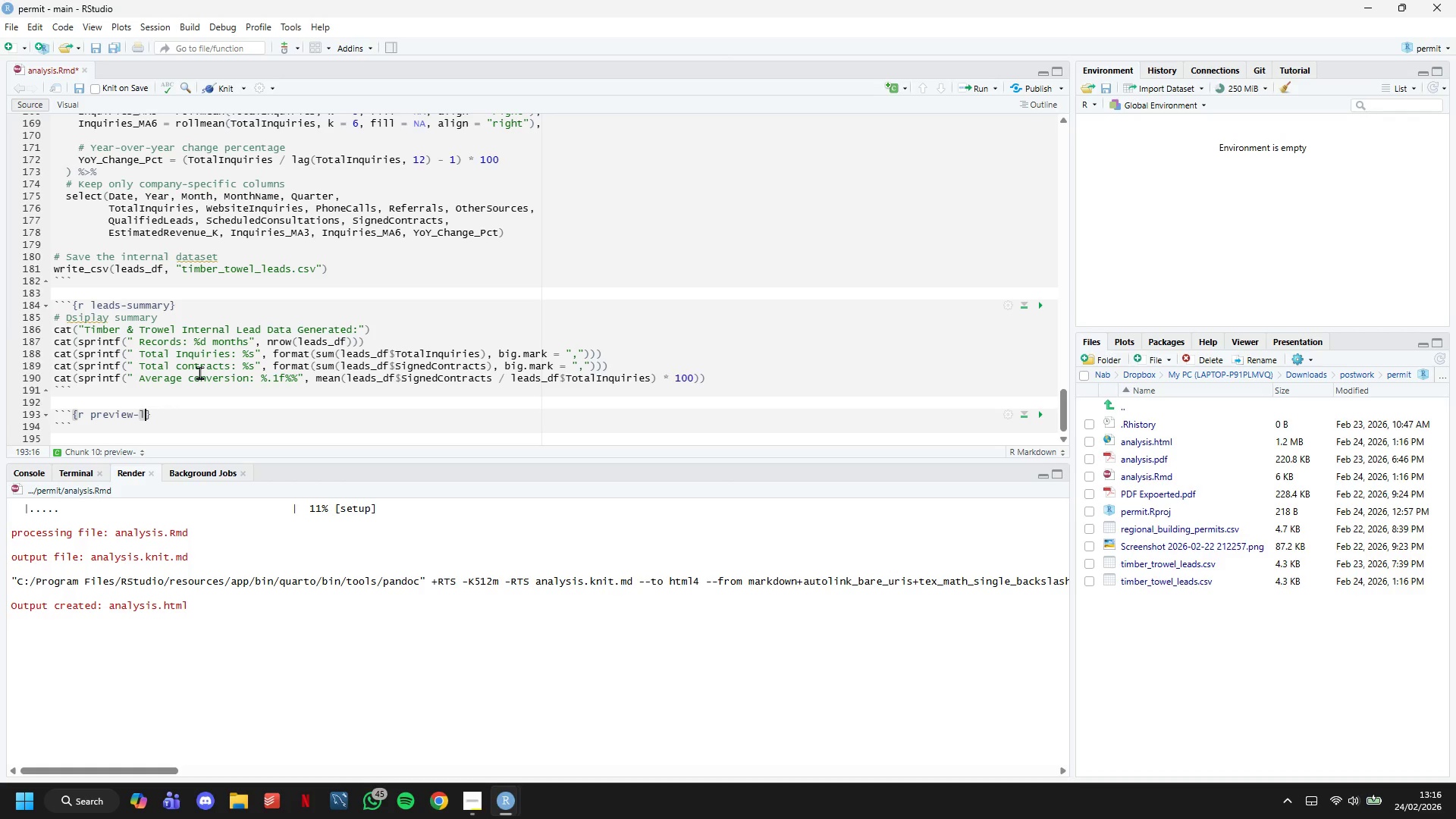 
key(ArrowRight)
 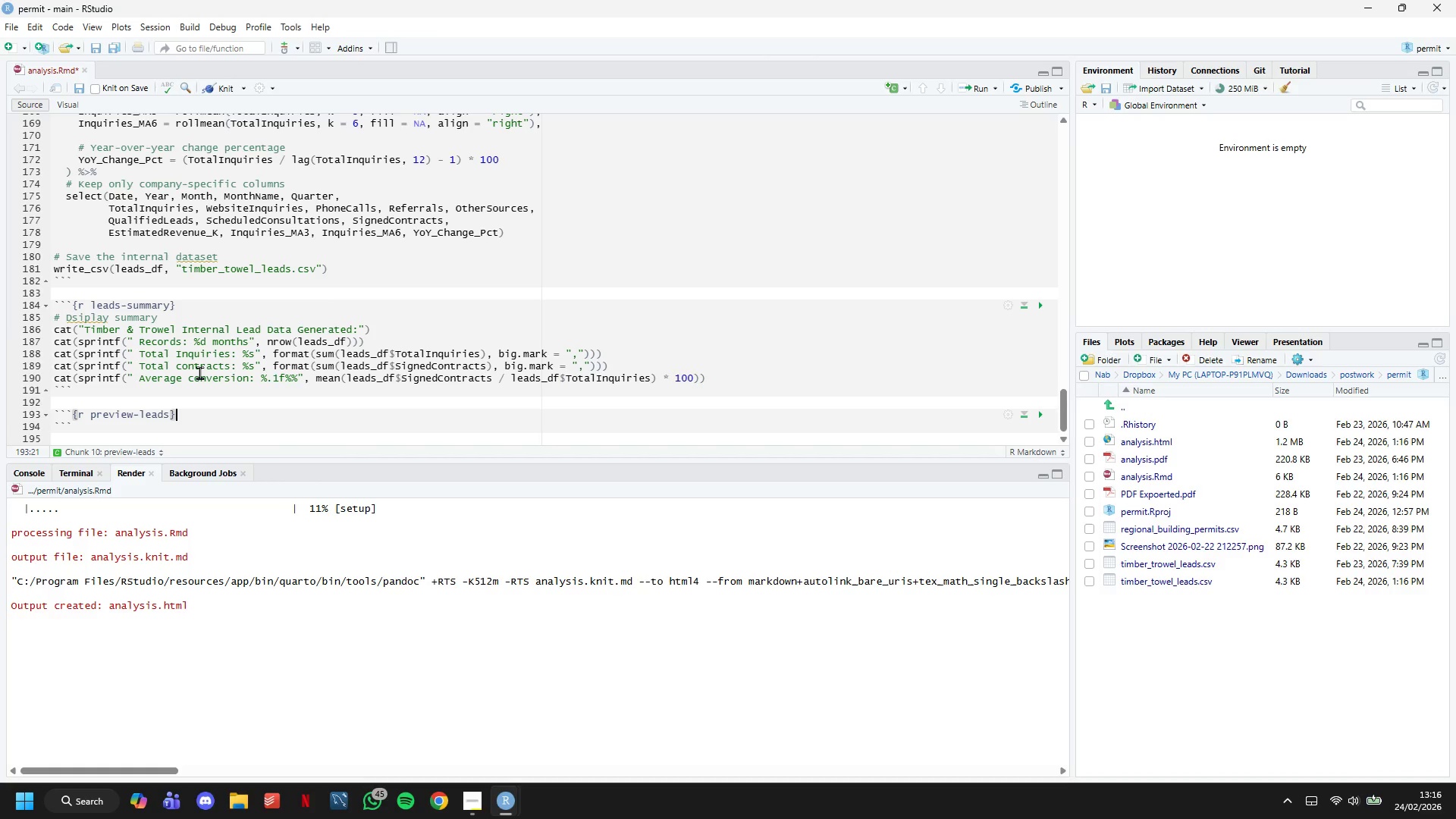 
key(Enter)
 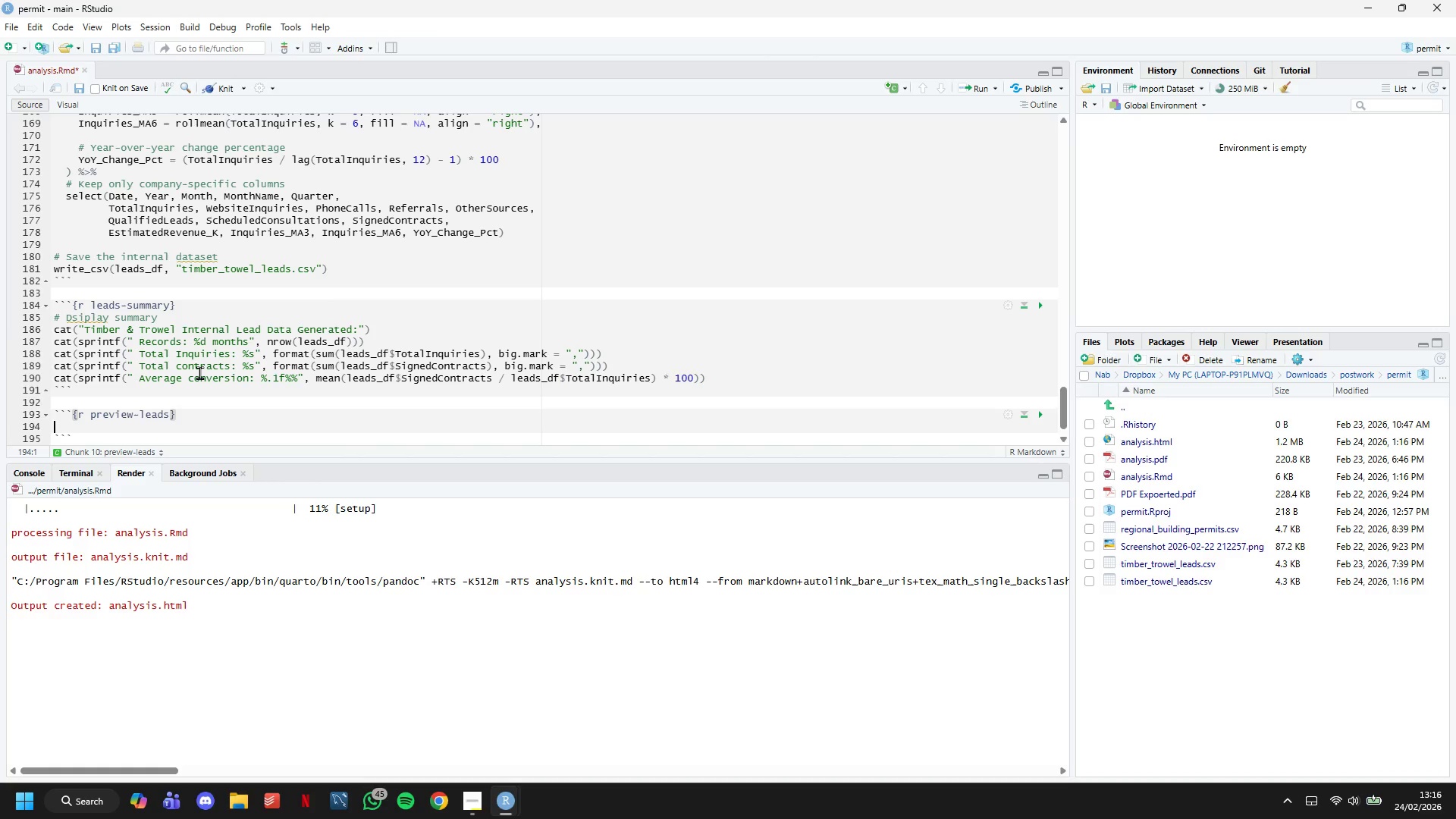 
key(Enter)
 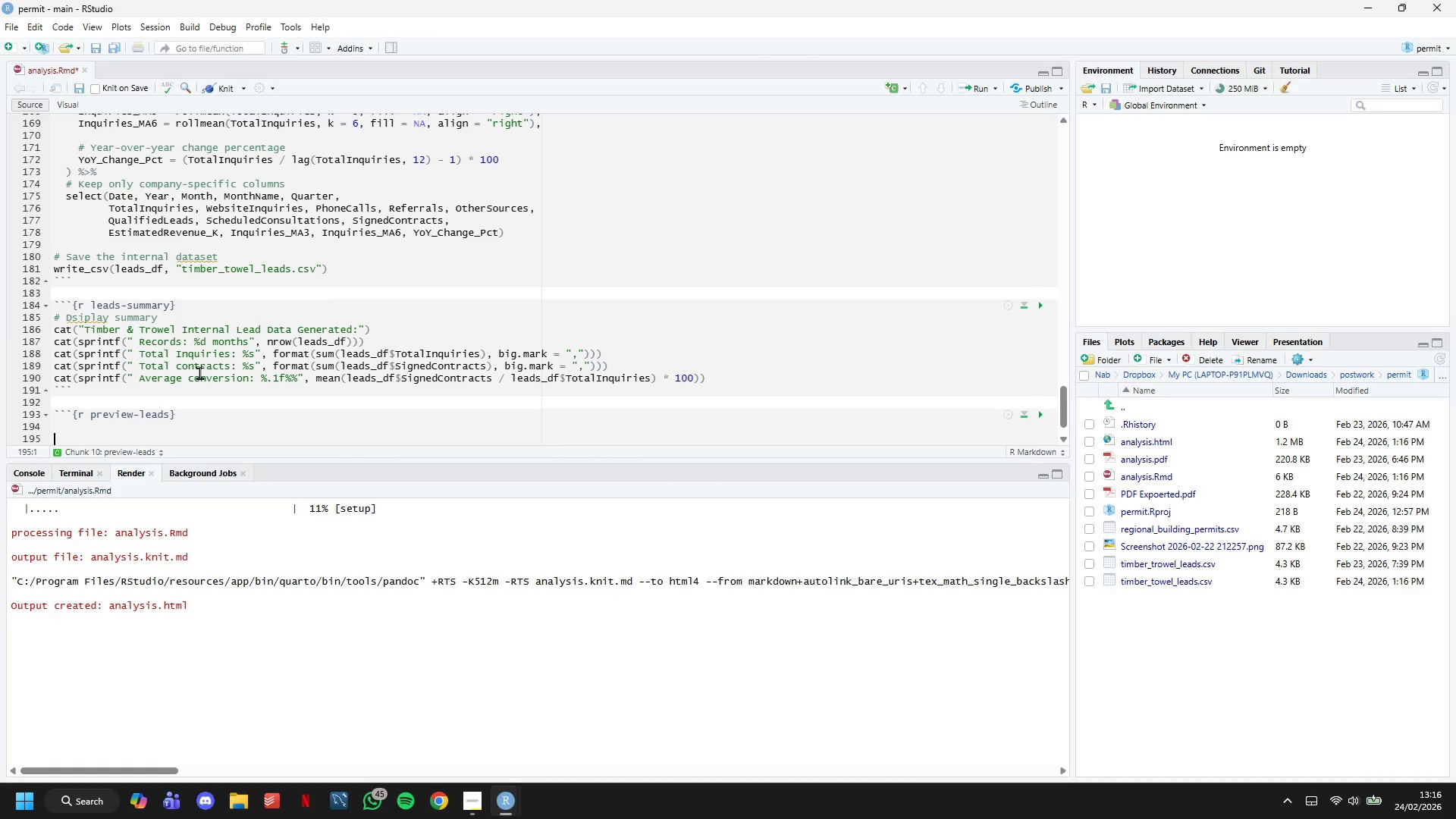 
key(ArrowUp)
 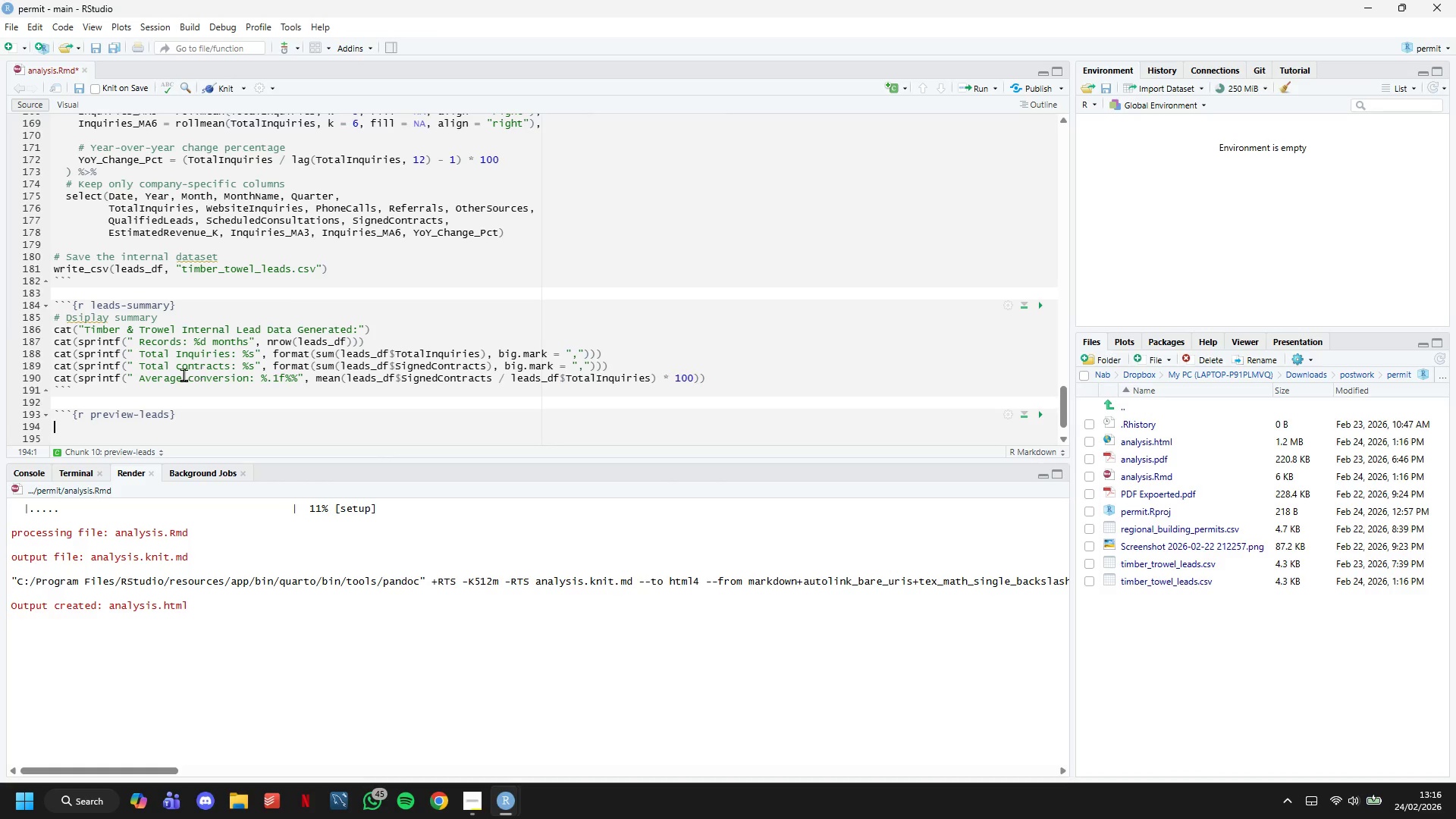 
scroll: coordinate [179, 359], scroll_direction: down, amount: 4.0
 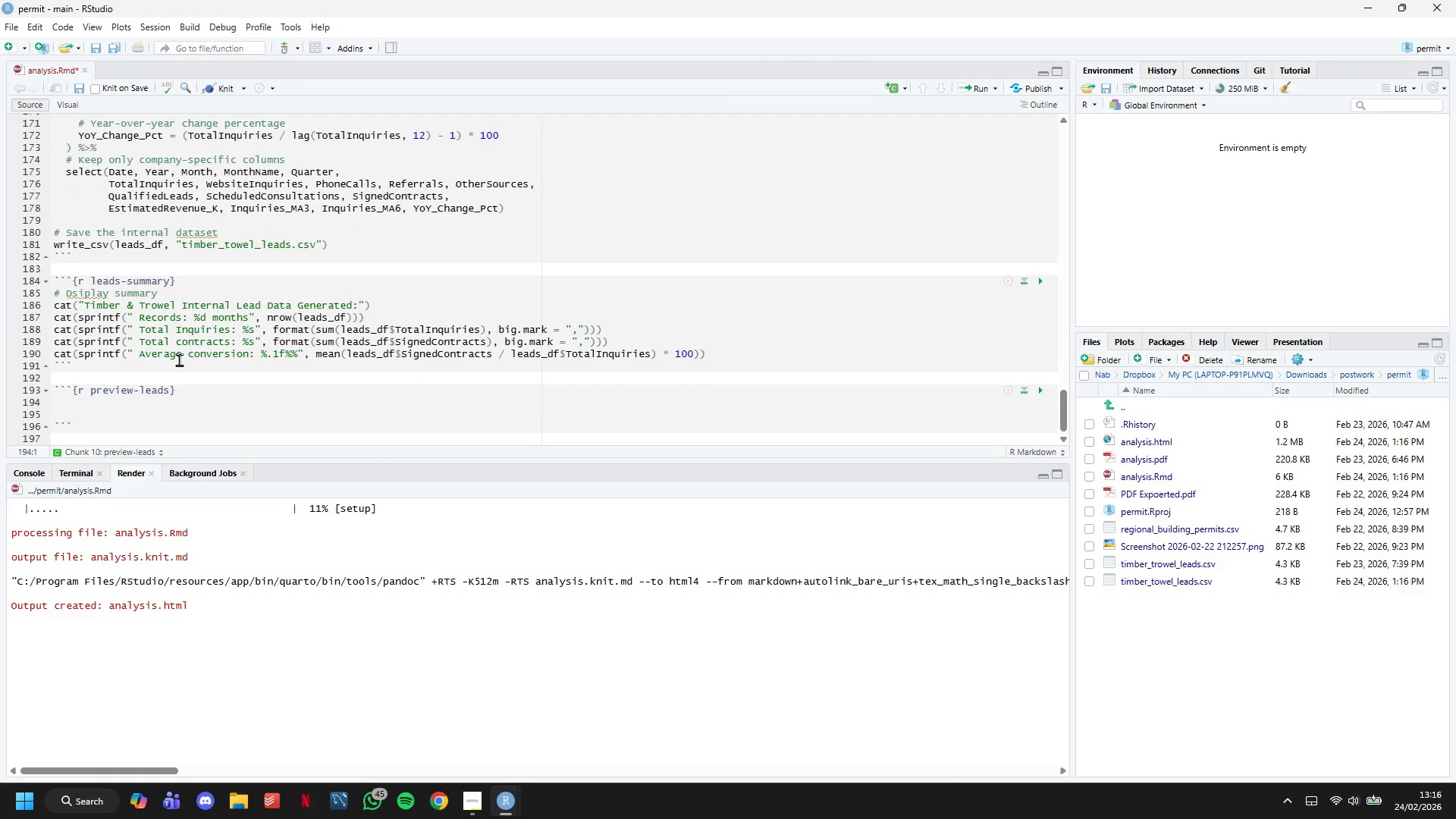 
type(# Preview)
 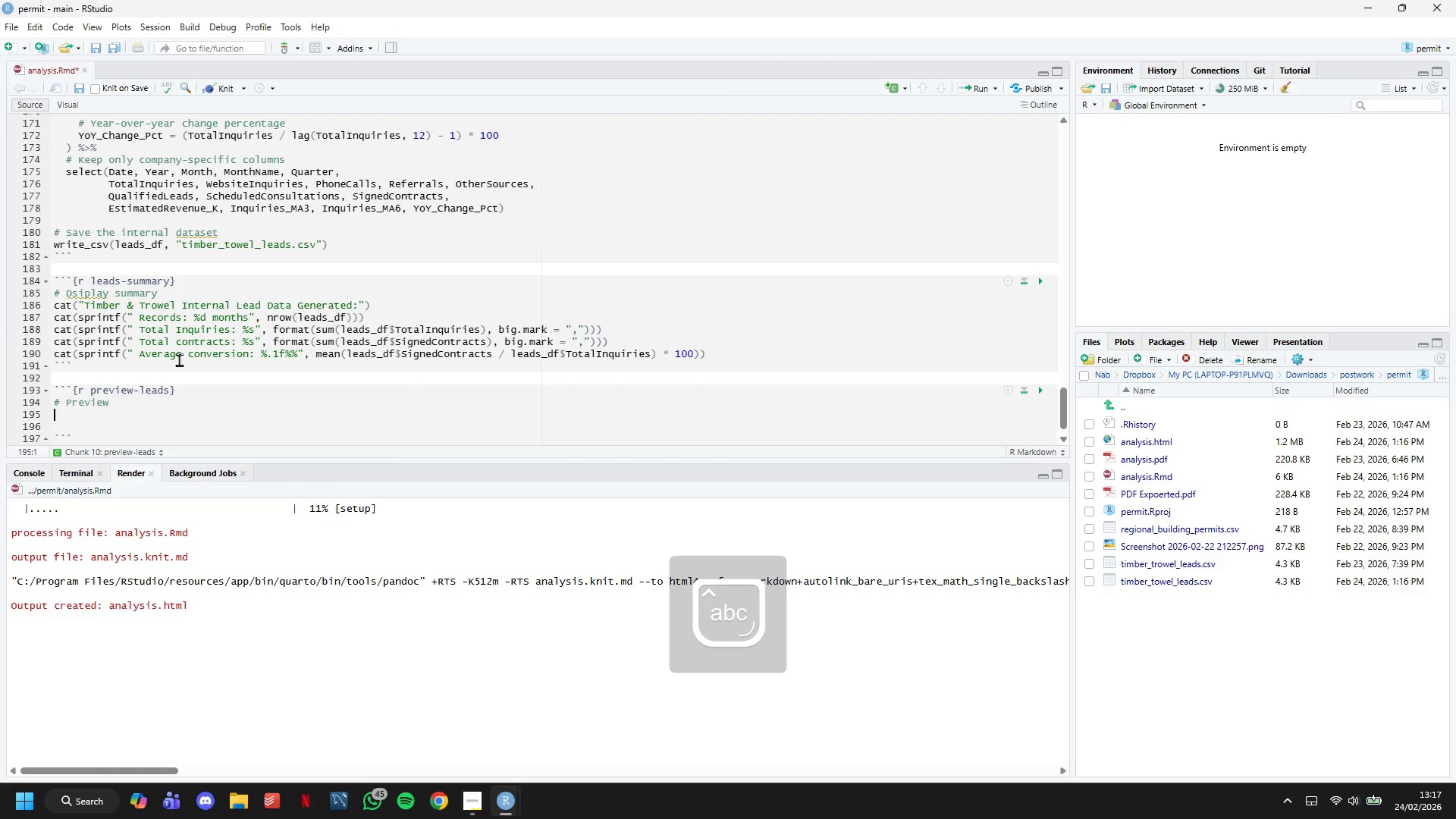 
key(Enter)
 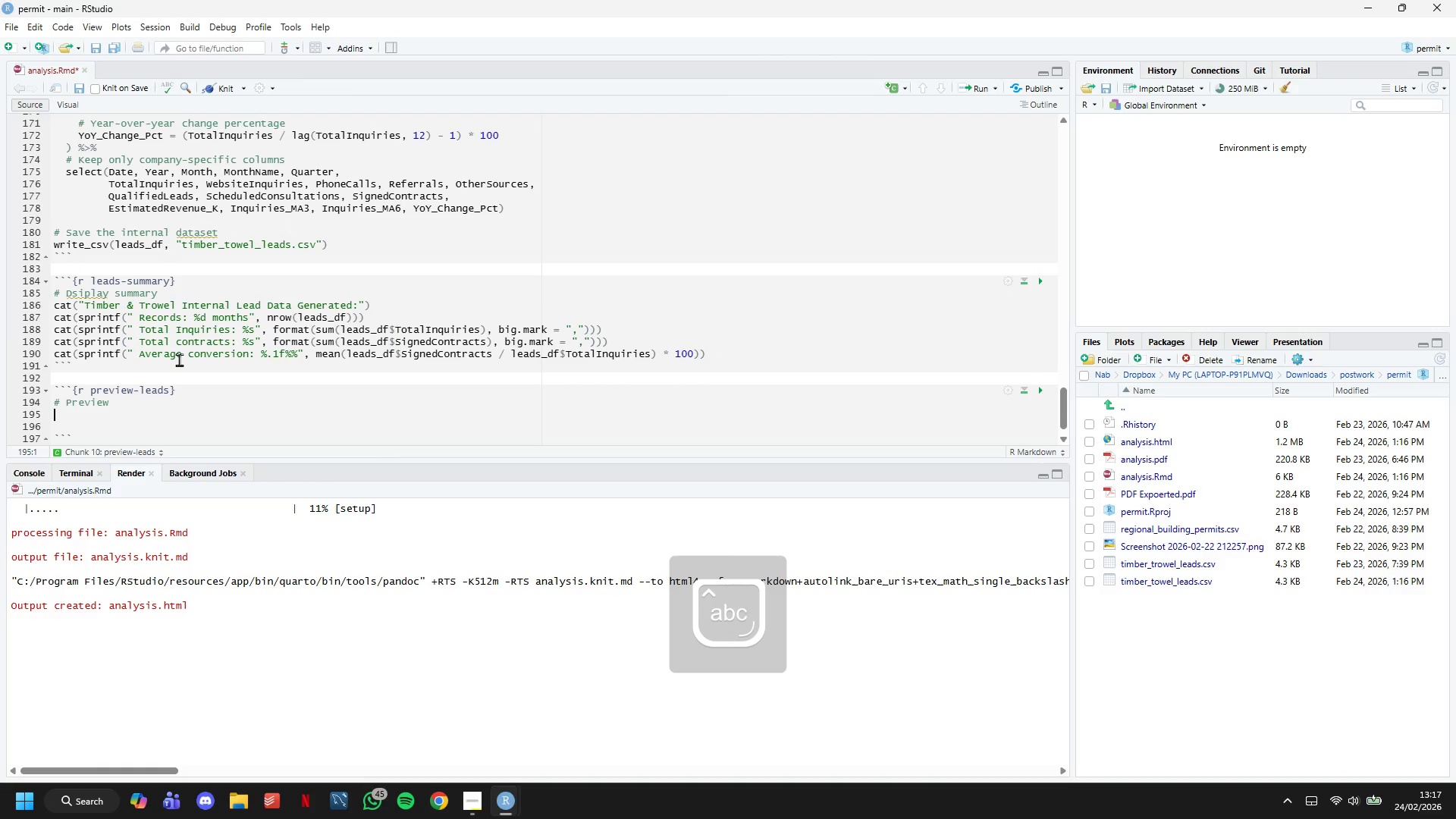 
type(head(leads_df )
key(Backspace)
type(, 5 )
key(Backspace)
 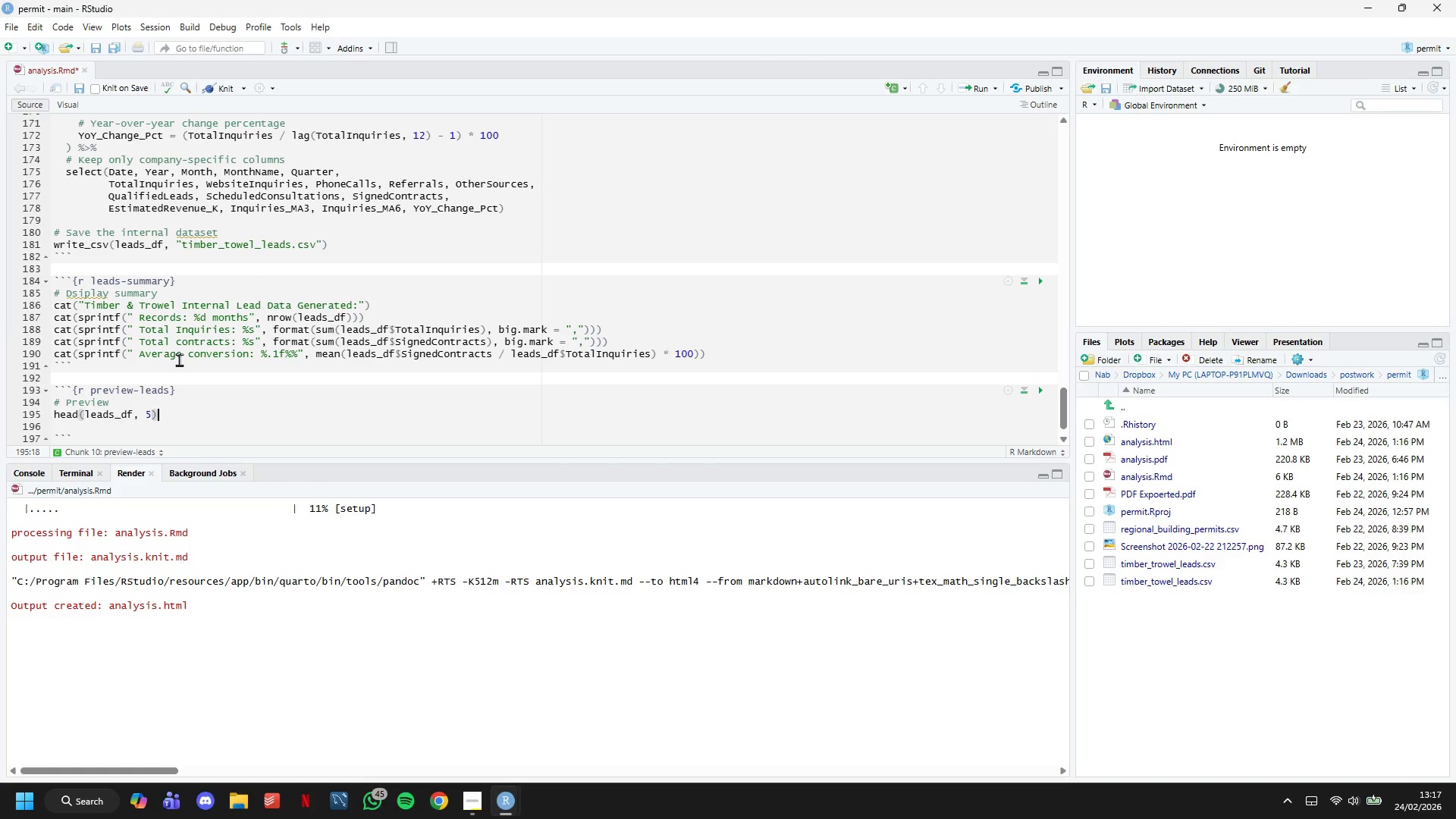 
 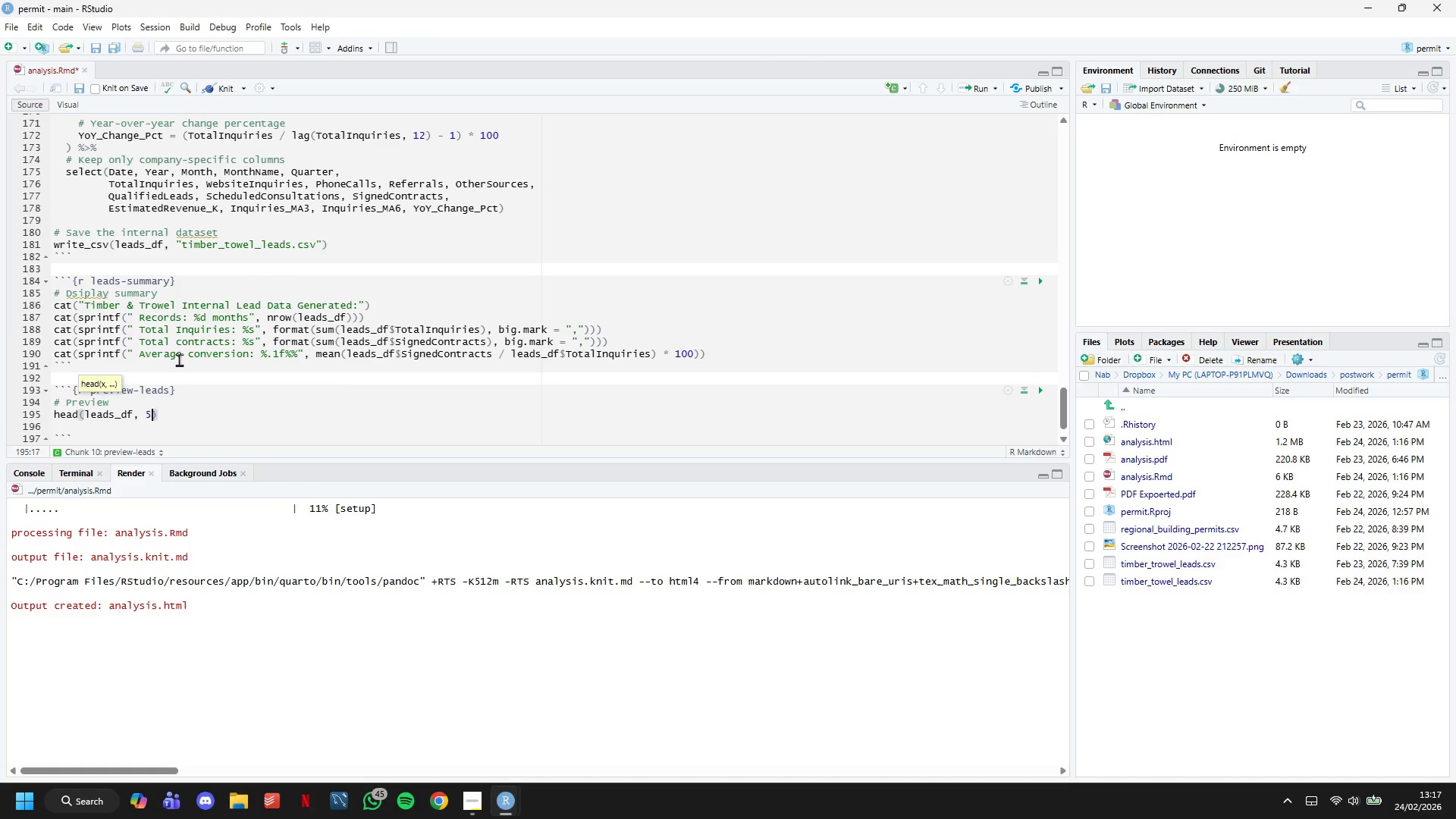 
key(ArrowRight)
 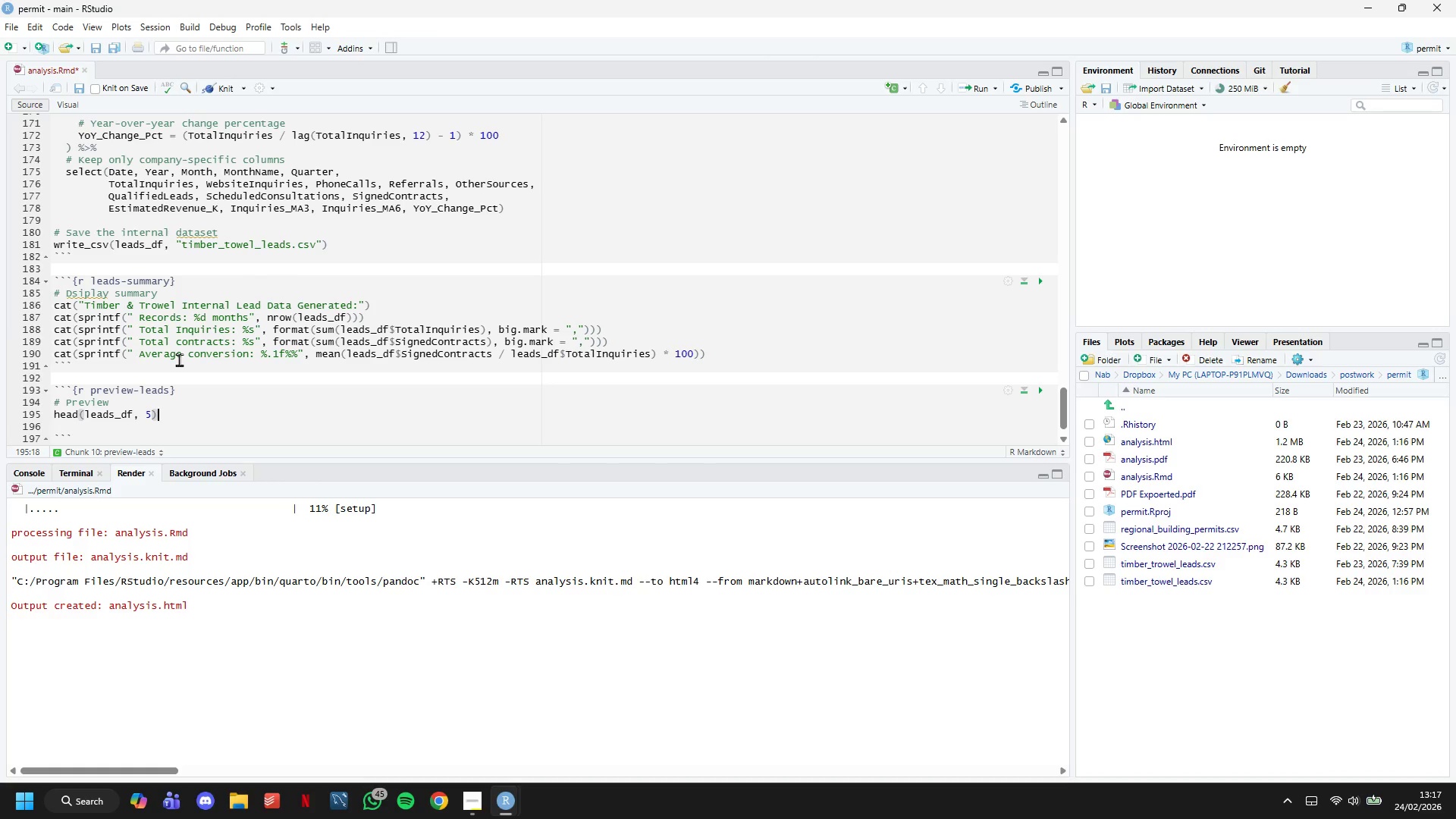 
key(Space)
 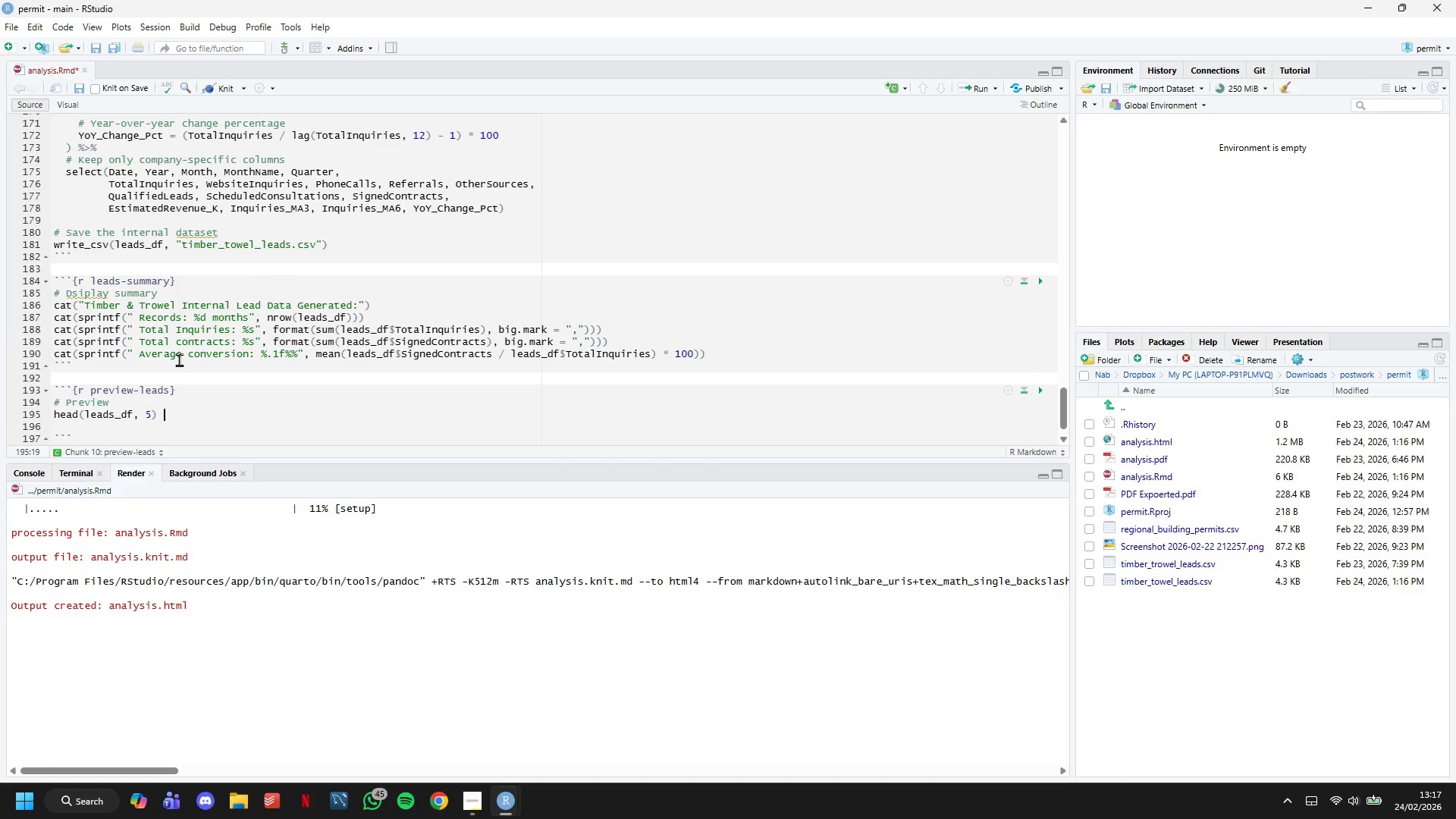 
key(Shift+5)
 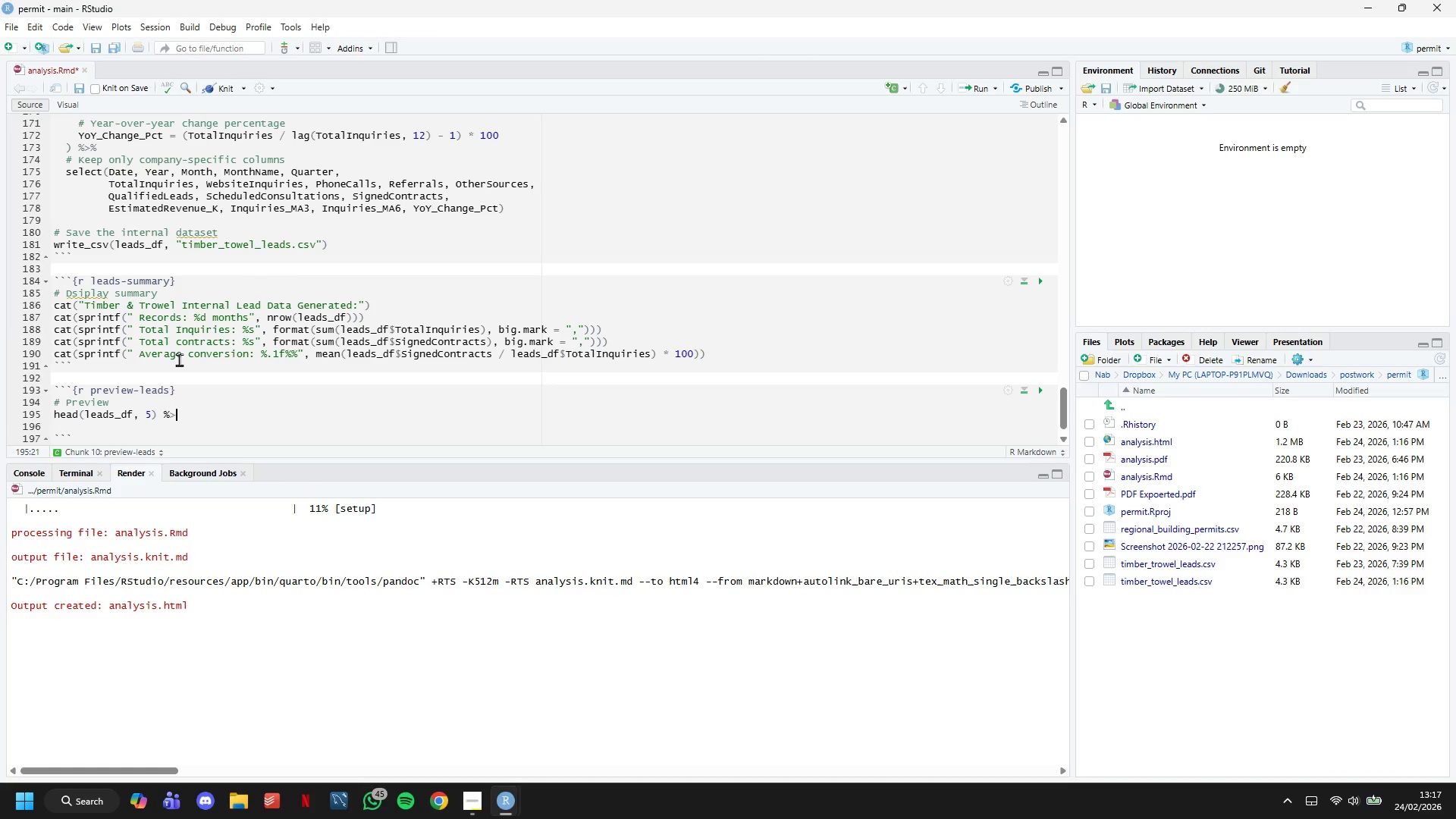 
key(Shift+Period)
 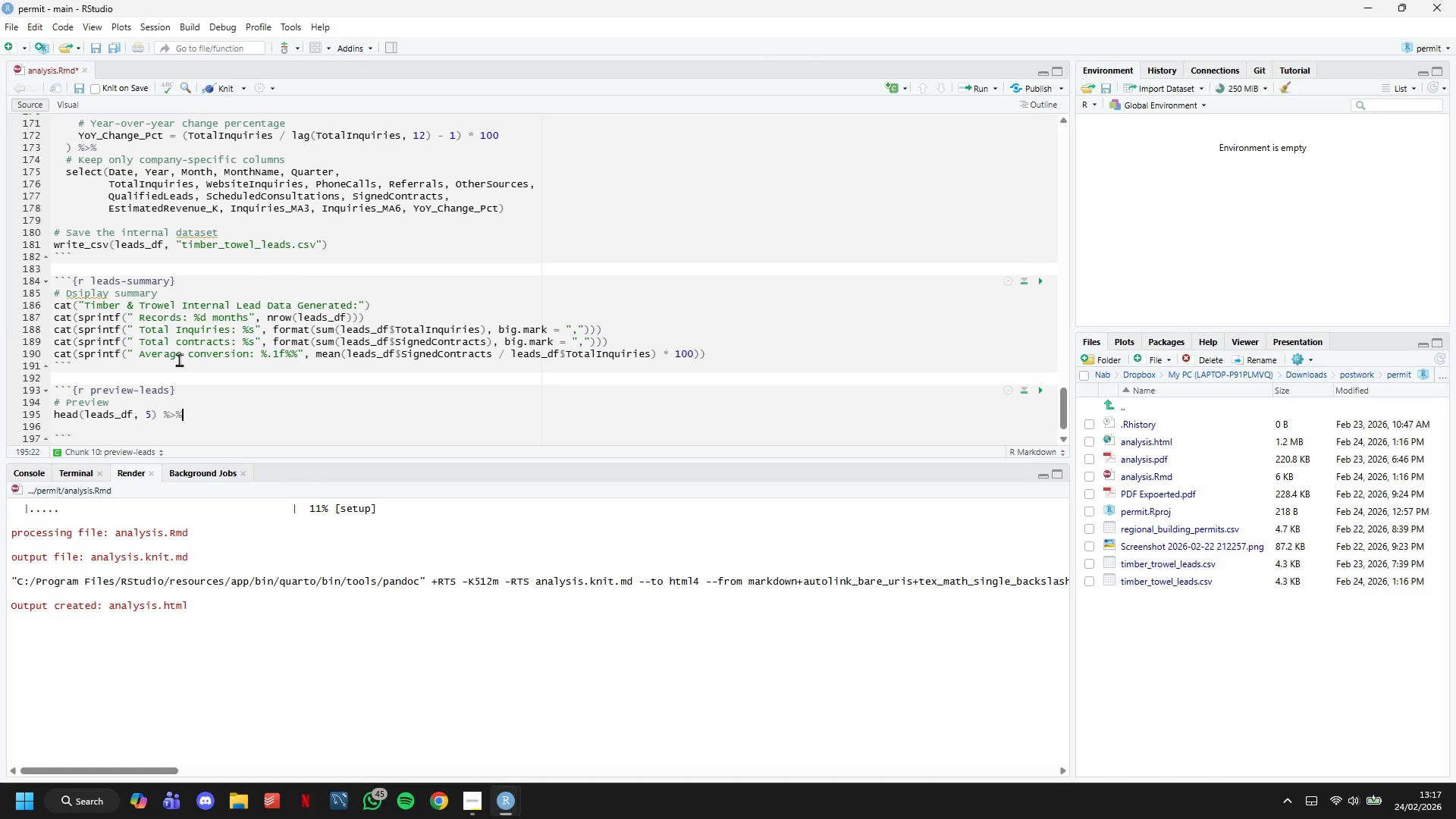 
key(Shift+5)
 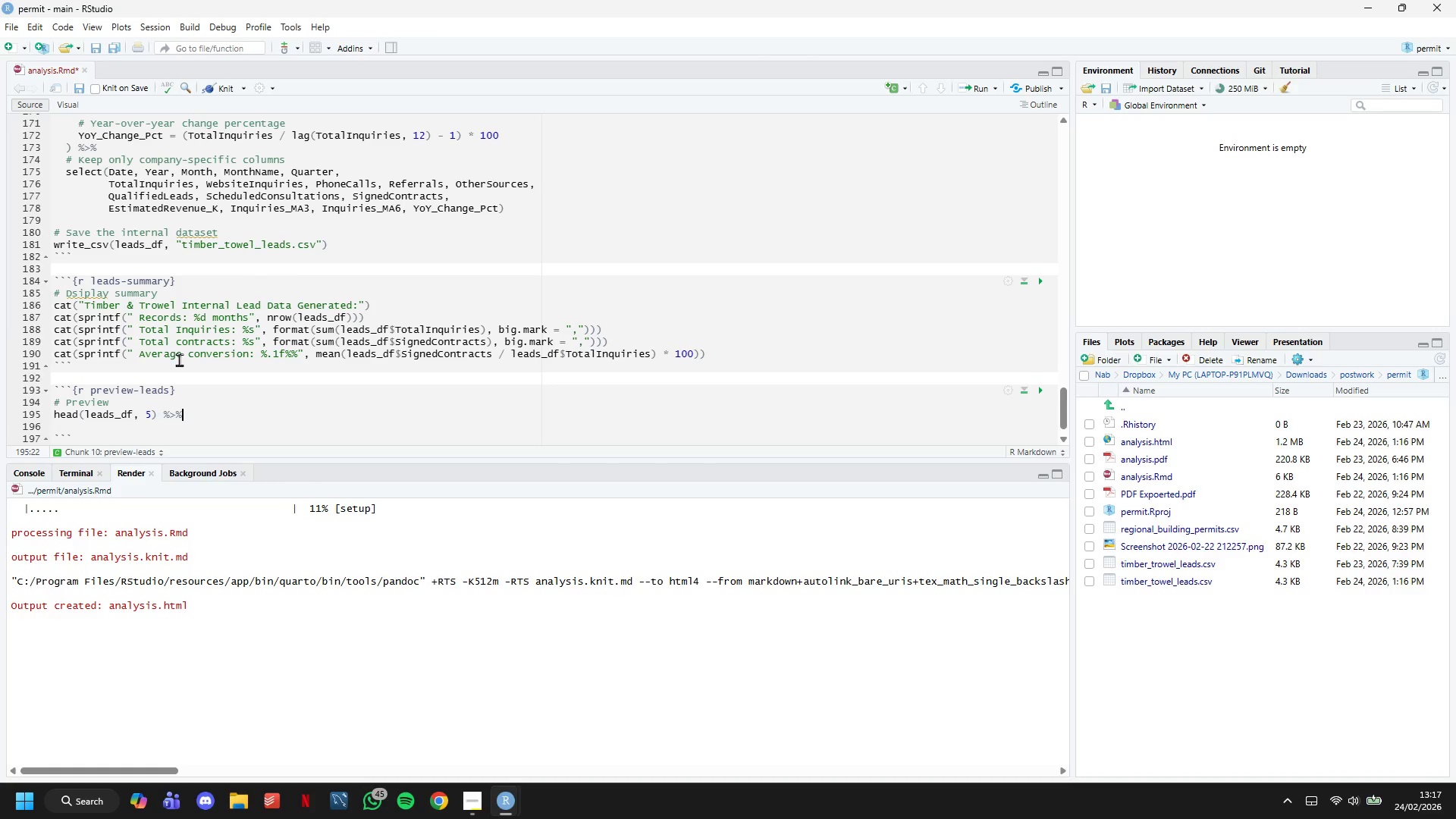 
key(Shift+Enter)
 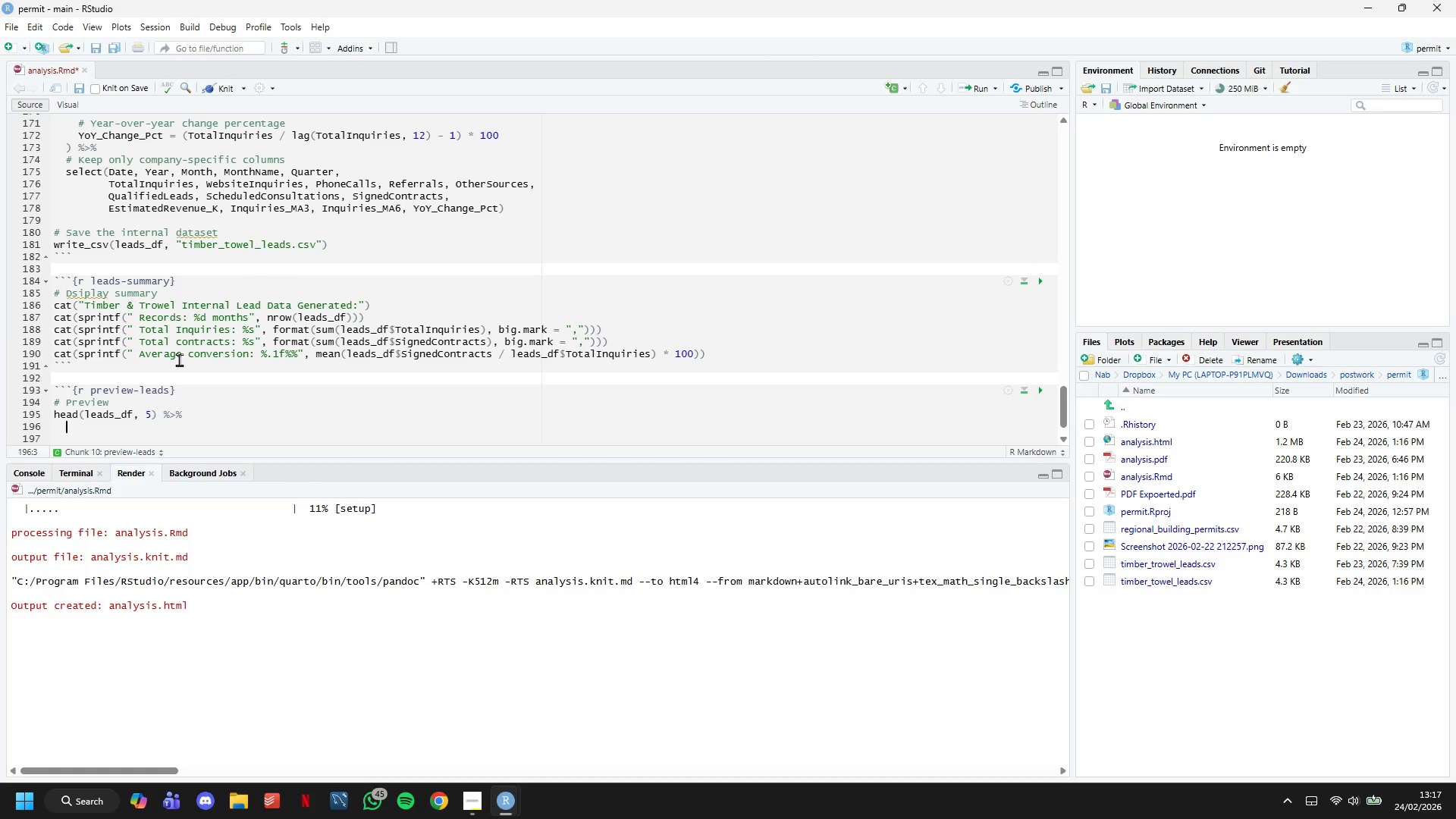 
type(kable*)
key(Backspace)
type((caption = "Sampe)
key(Backspace)
type(le of Timber & Trowel Lead Data)
 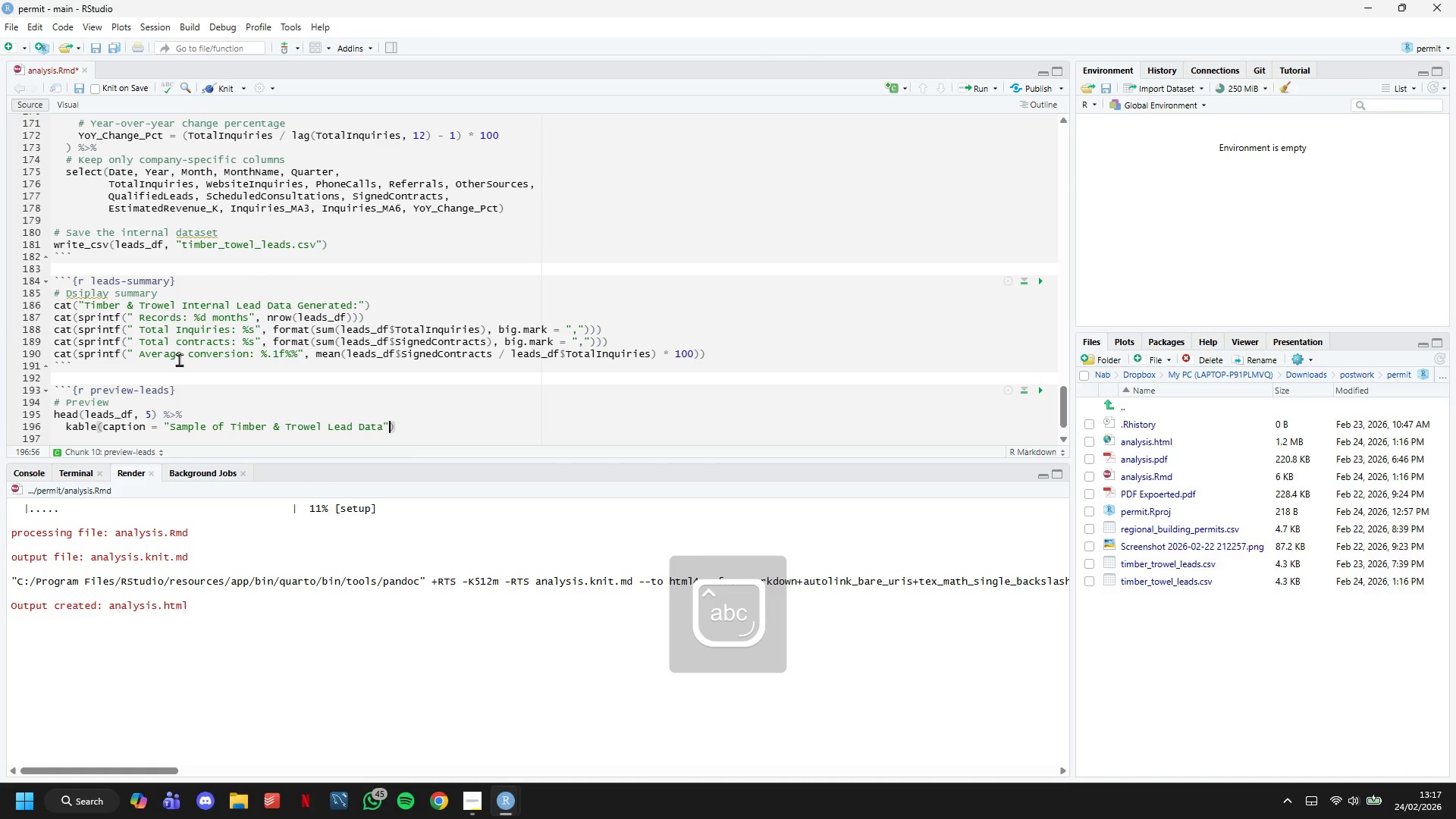 
 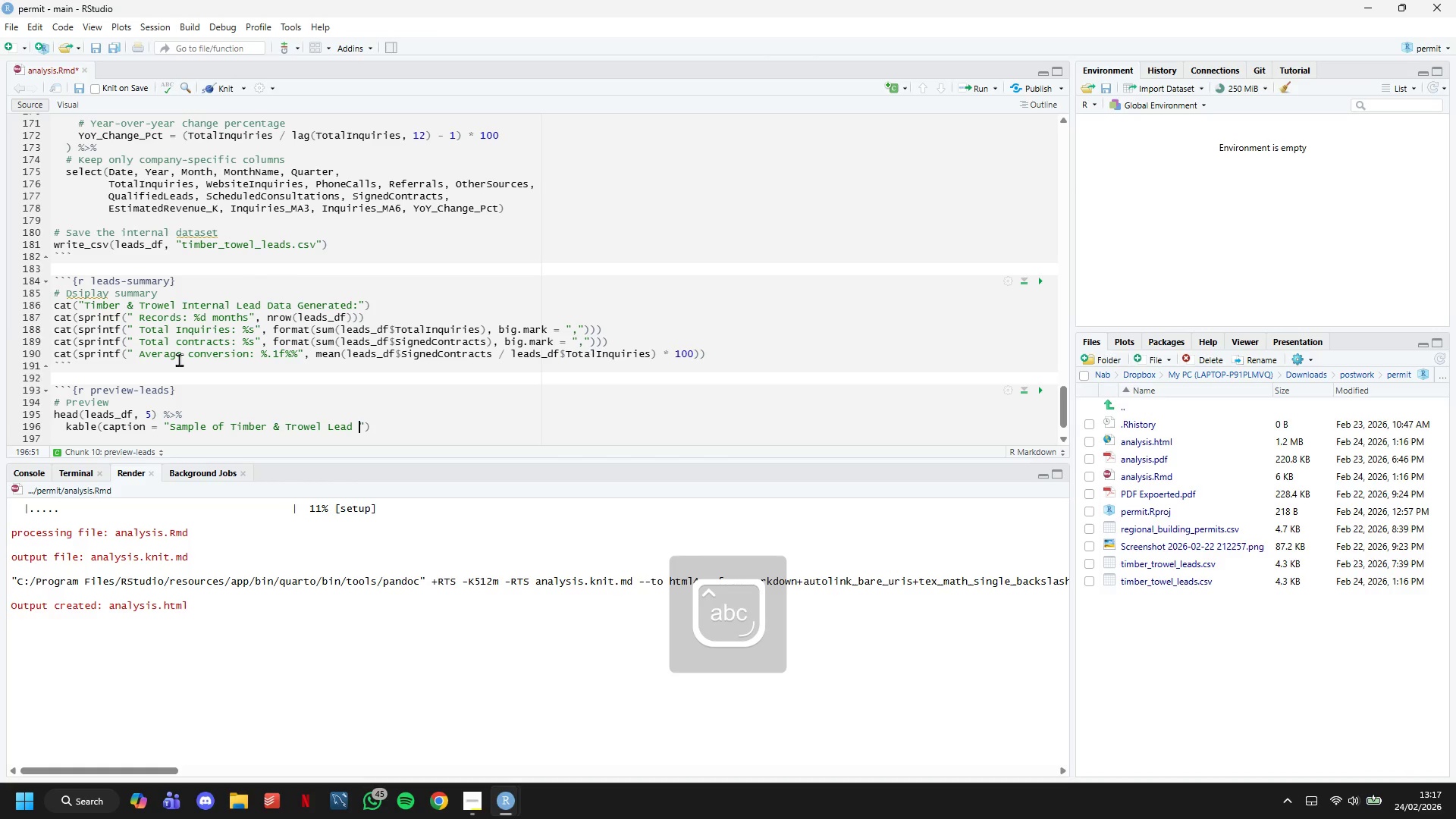 
key(ArrowRight)
 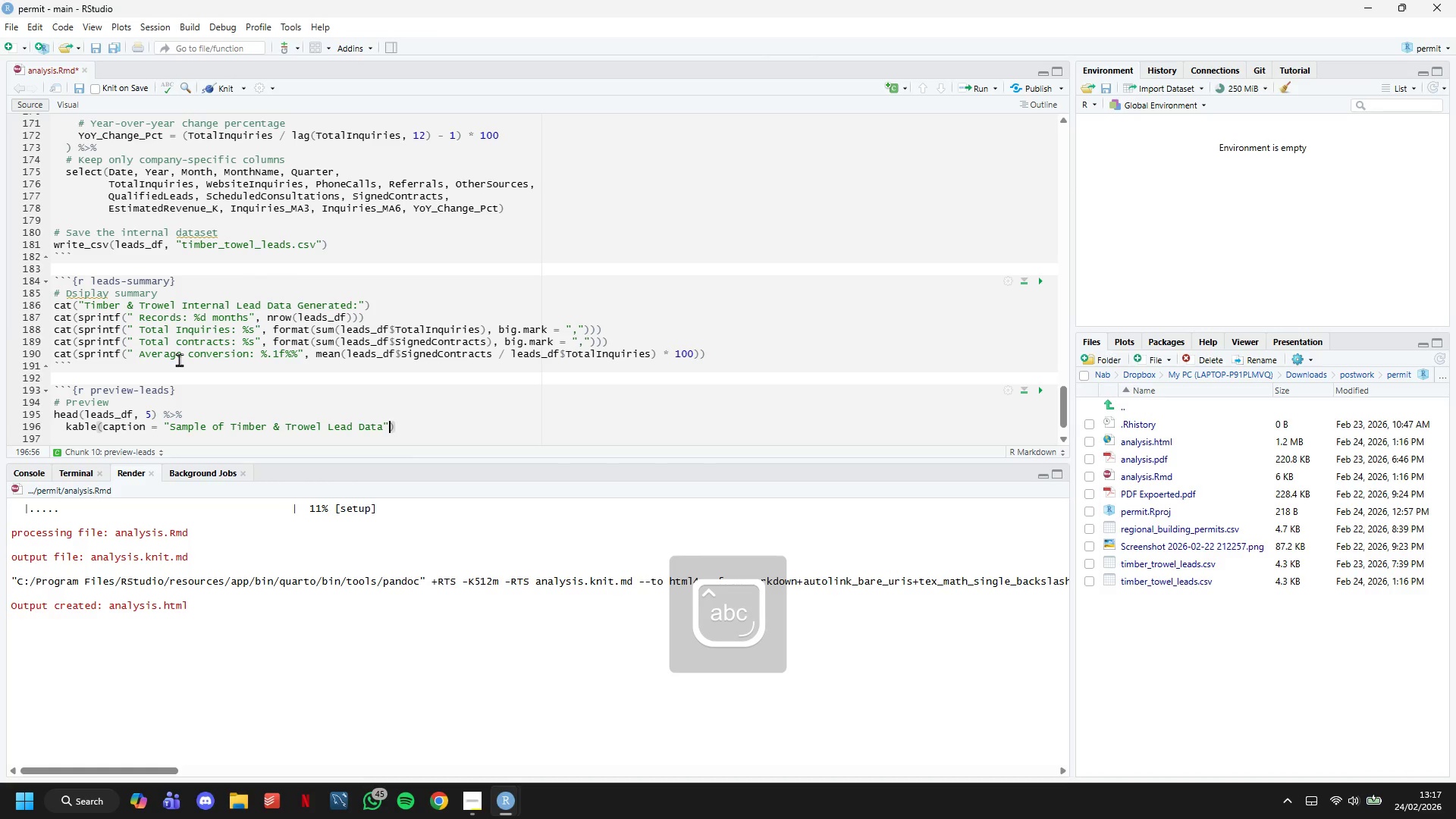 
key(ArrowRight)
 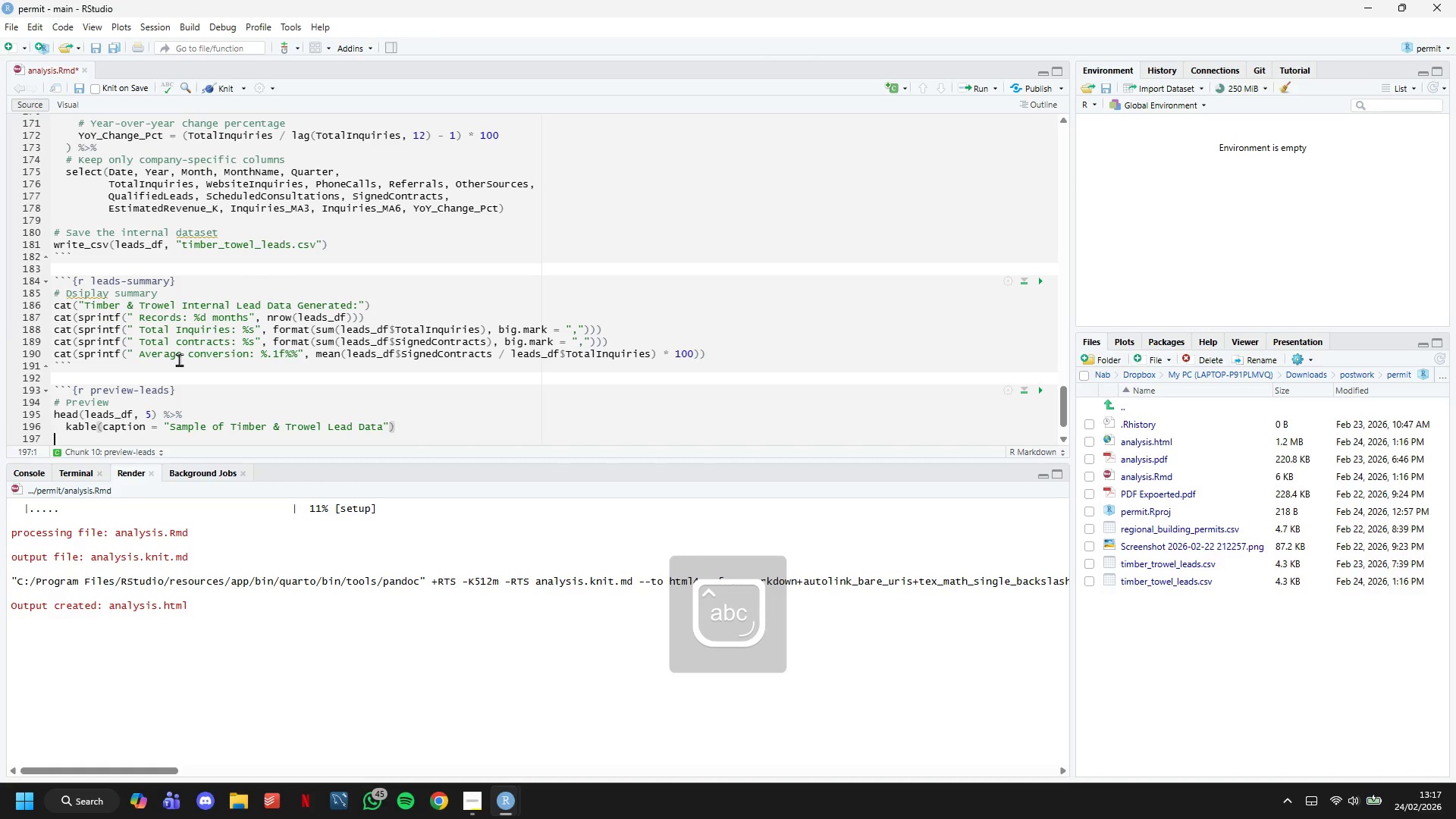 
key(Enter)
 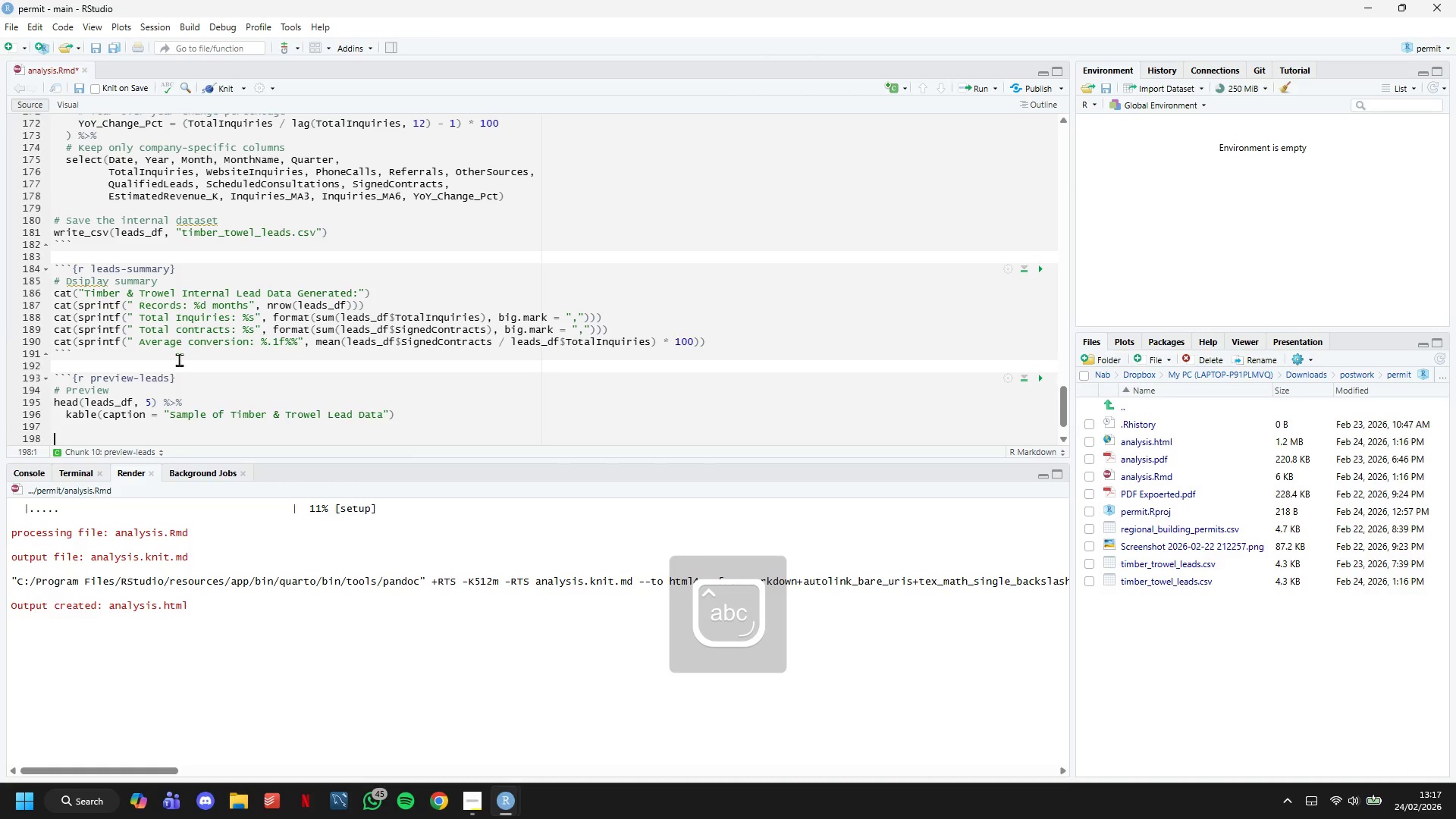 
key(Enter)
 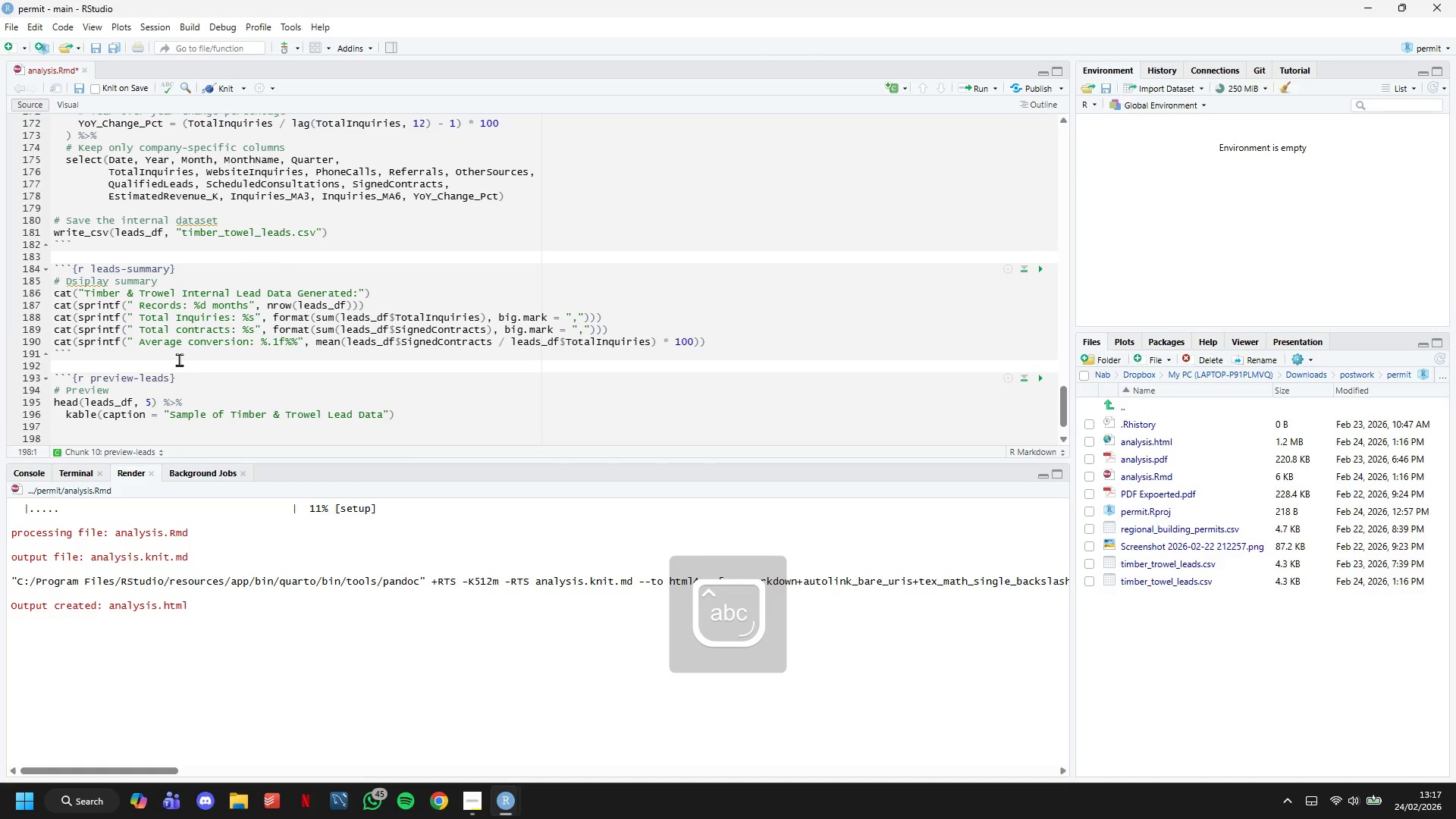 
key(Backspace)
 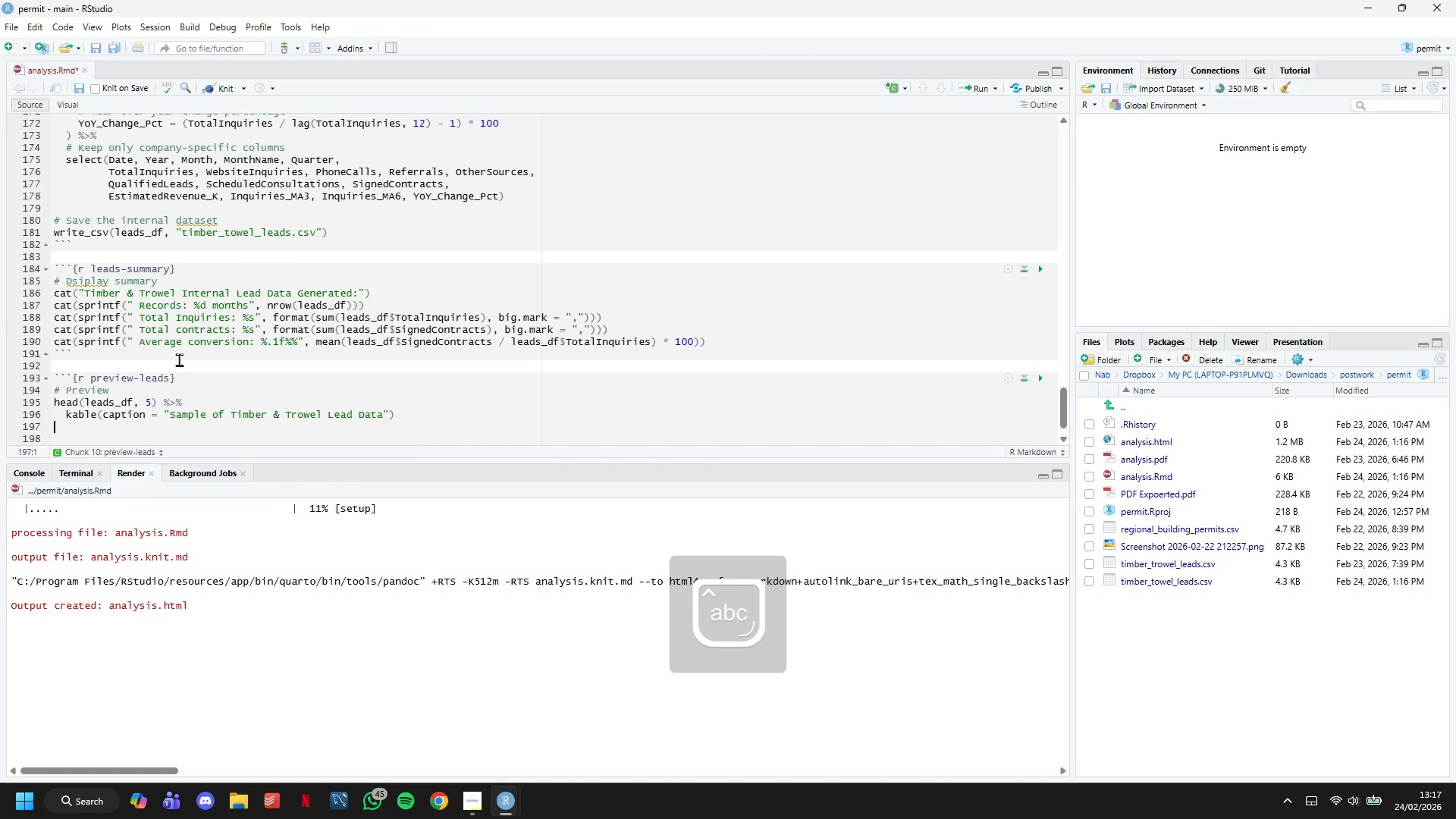 
key(ArrowDown)
 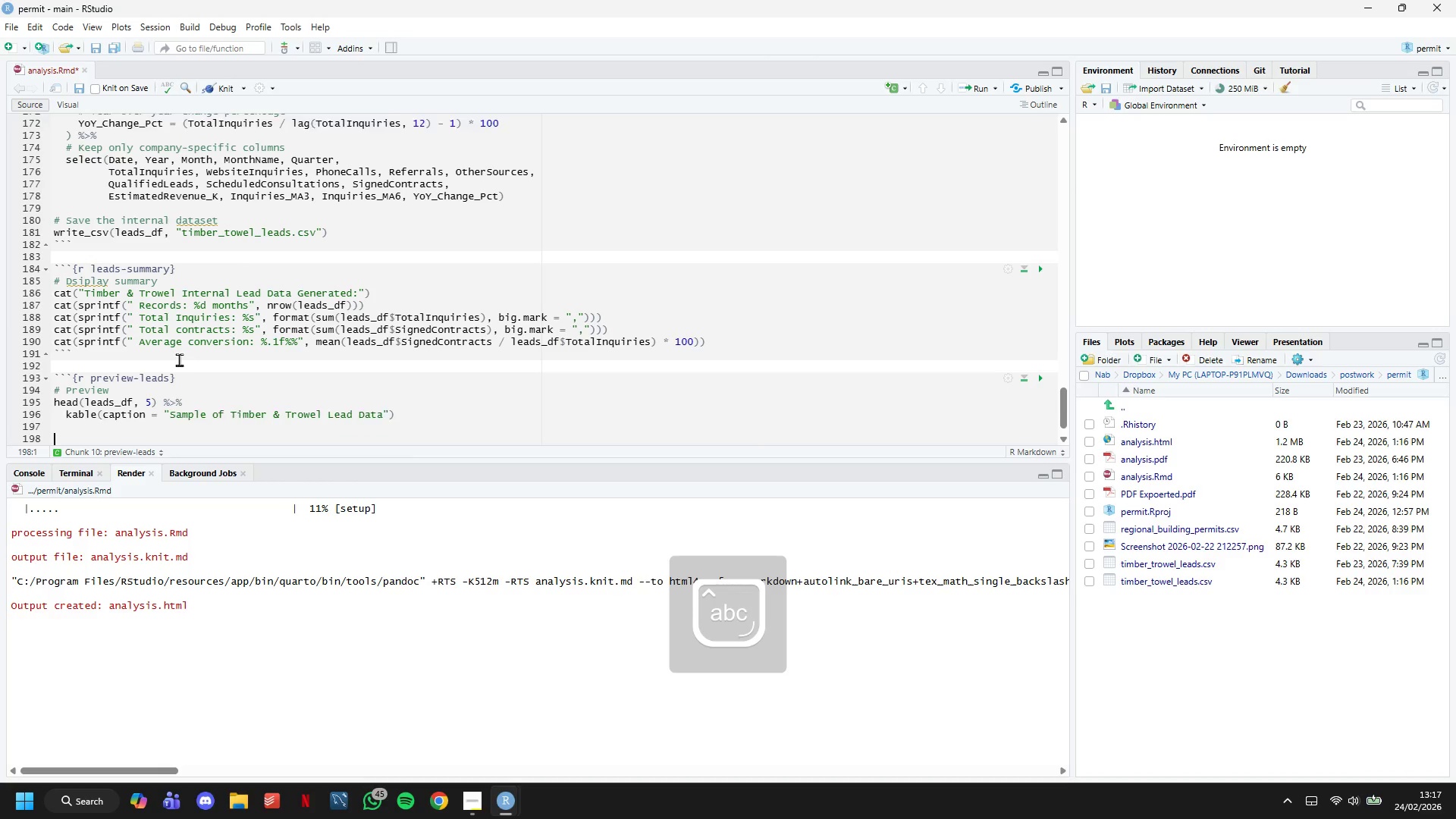 
key(ArrowDown)
 